 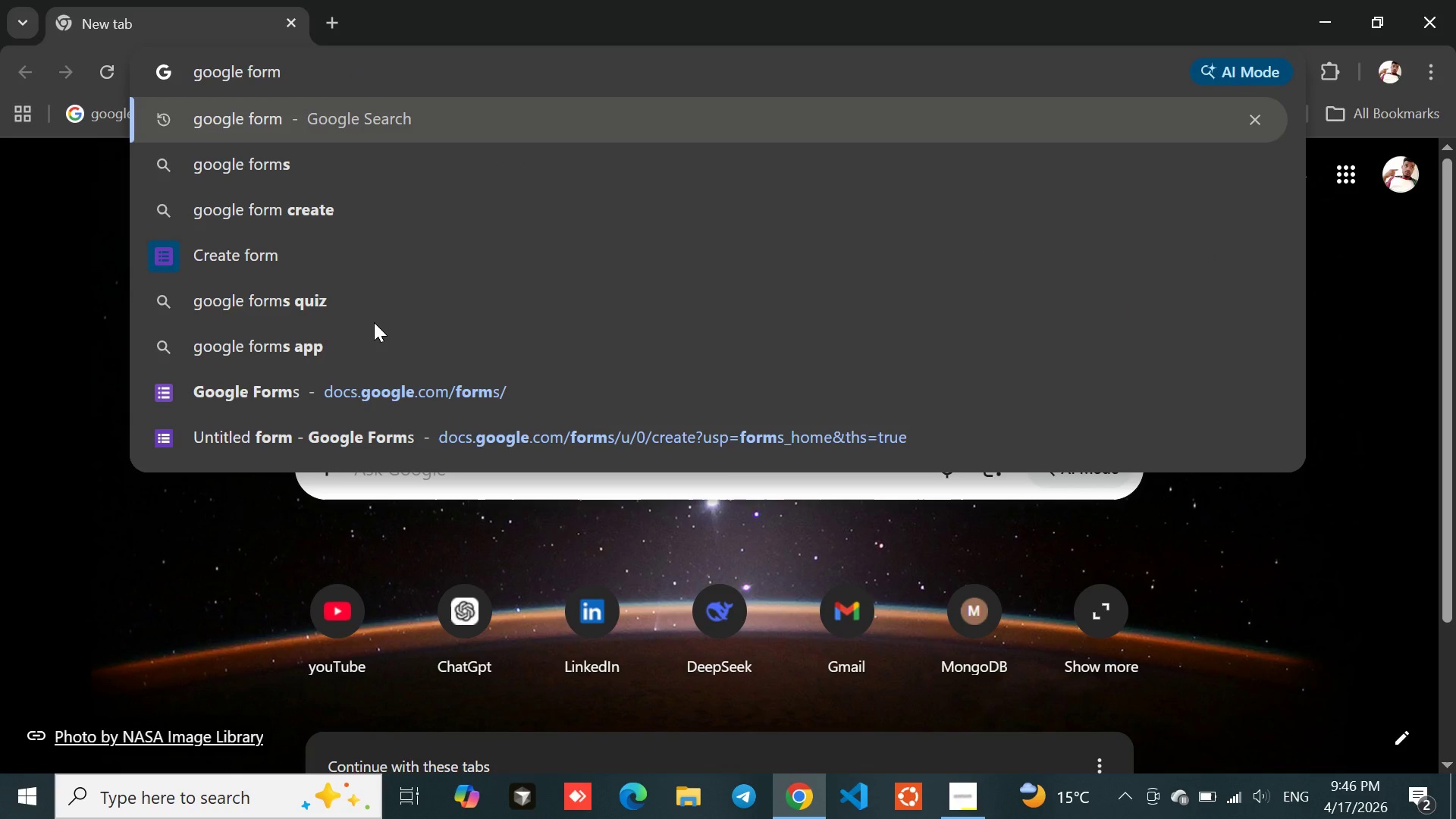 
left_click([268, 127])
 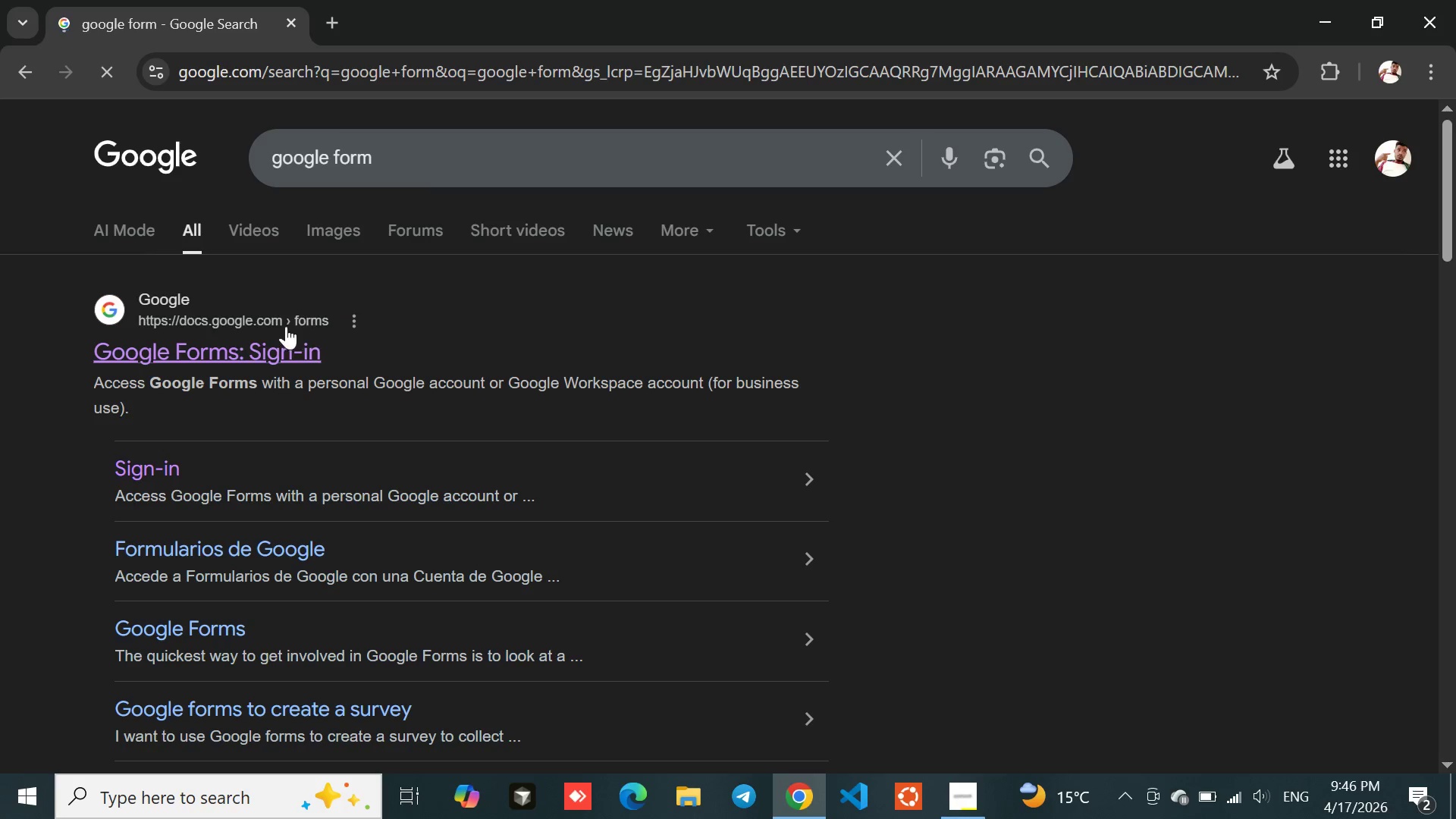 
left_click([223, 346])
 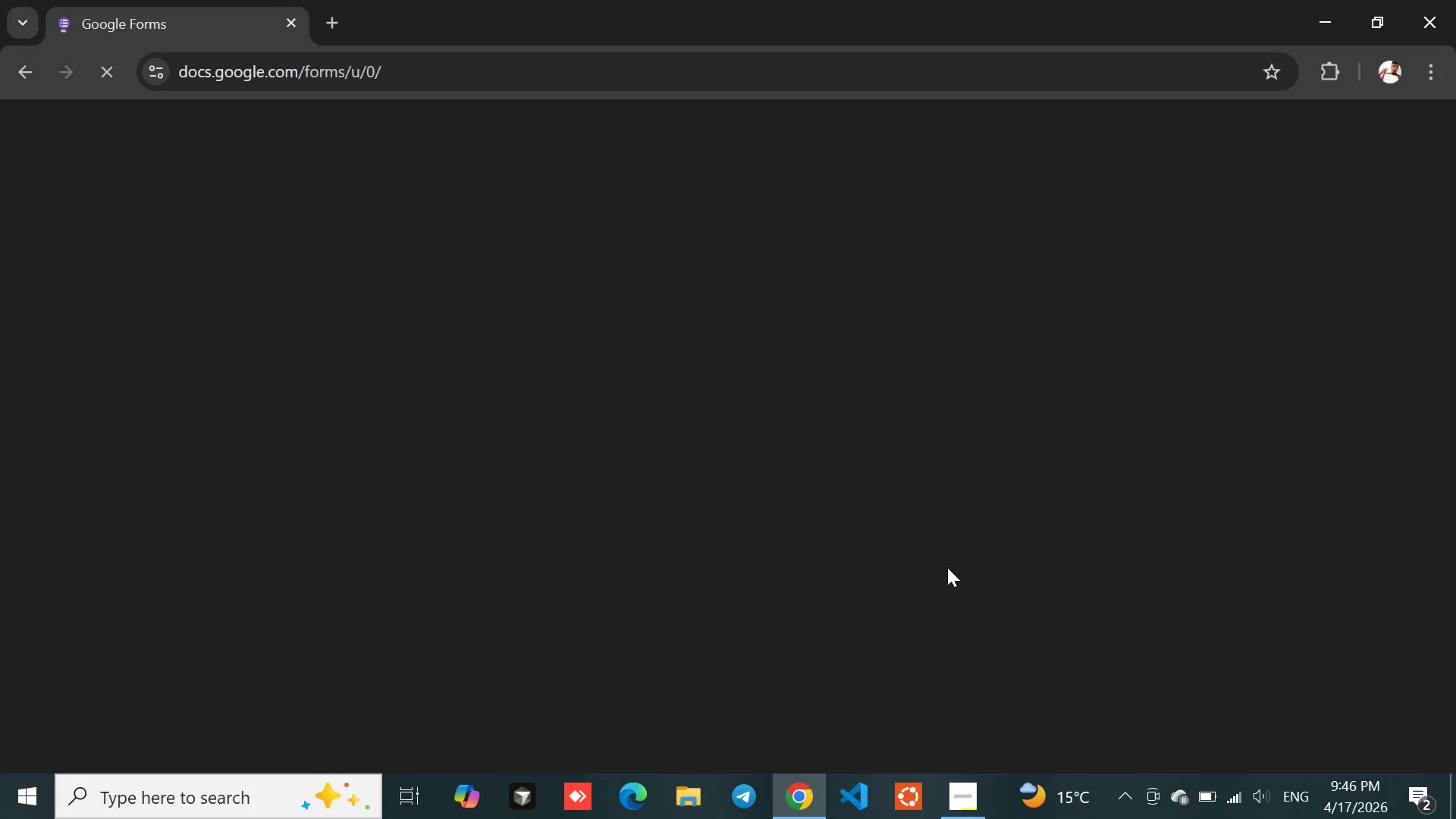 
wait(15.45)
 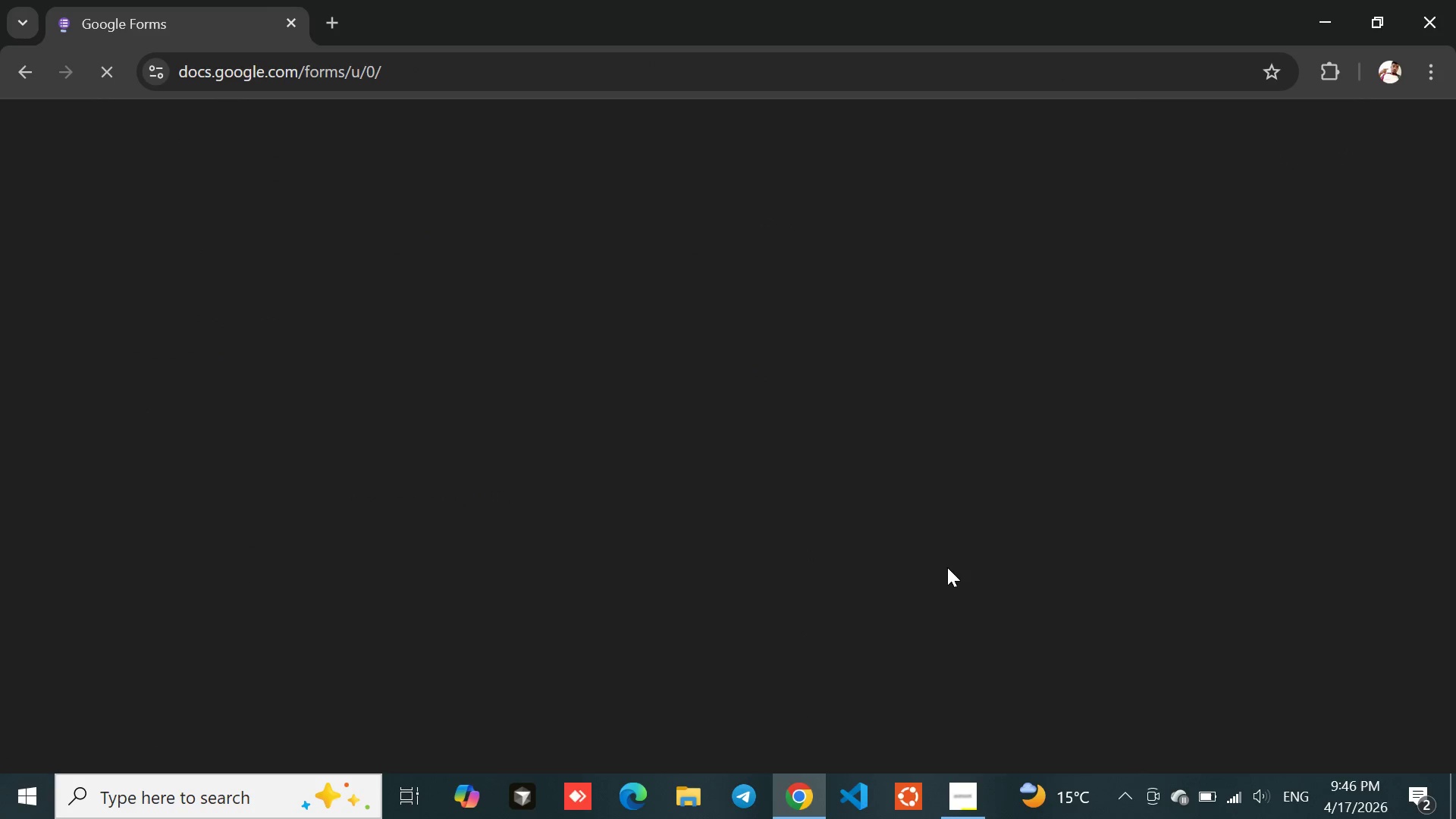 
left_click([287, 307])
 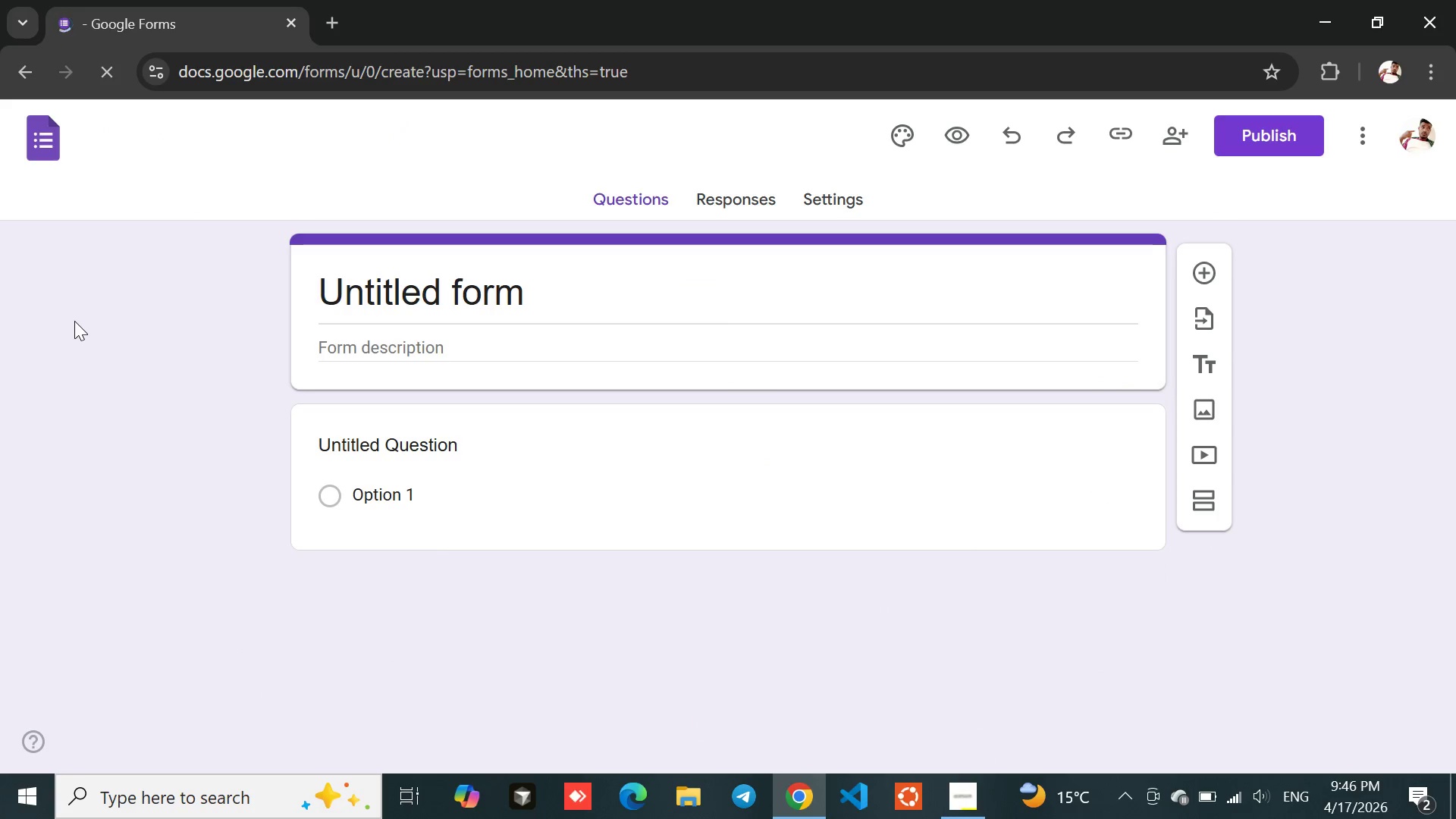 
wait(5.25)
 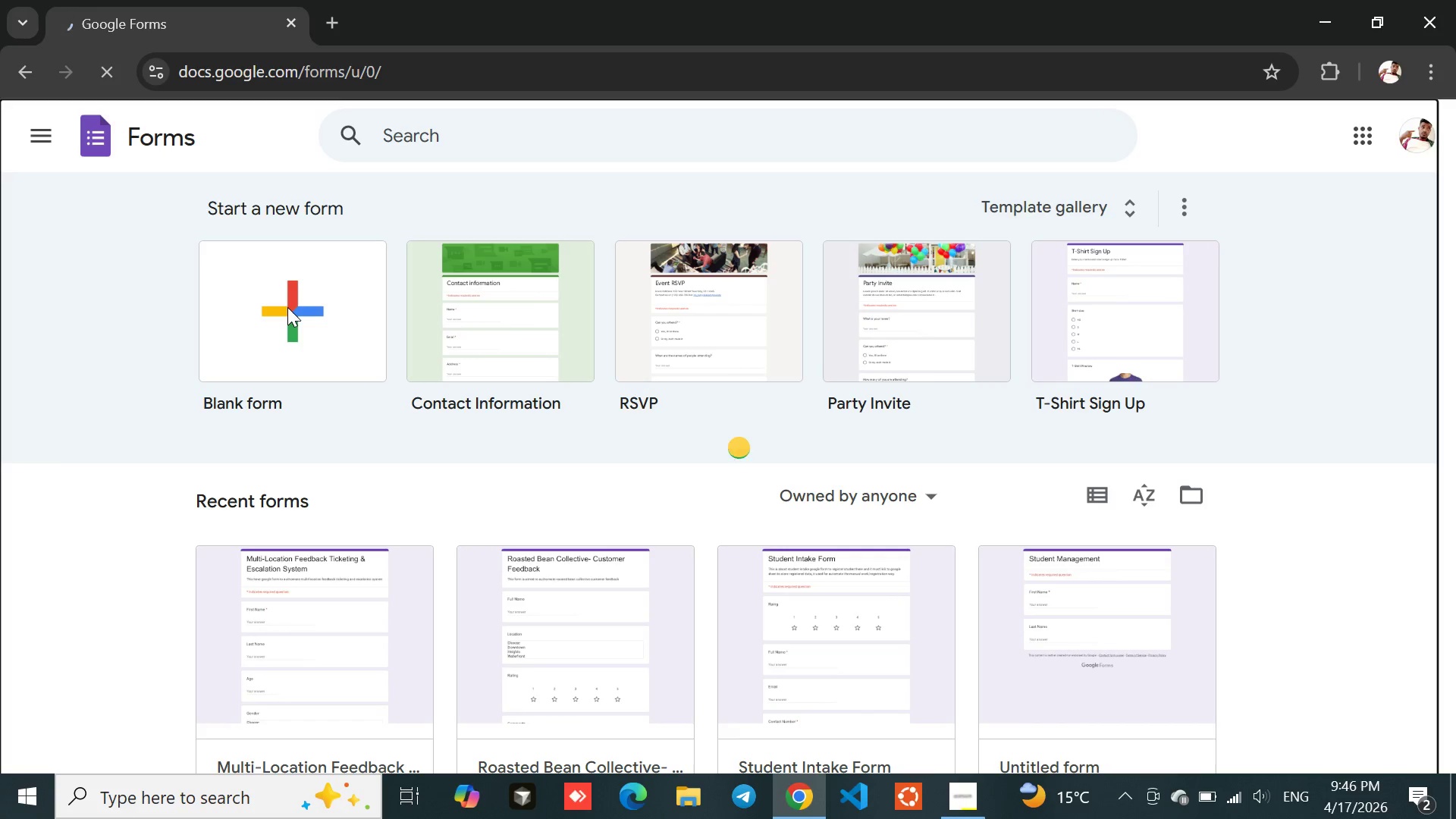 
left_click([125, 149])
 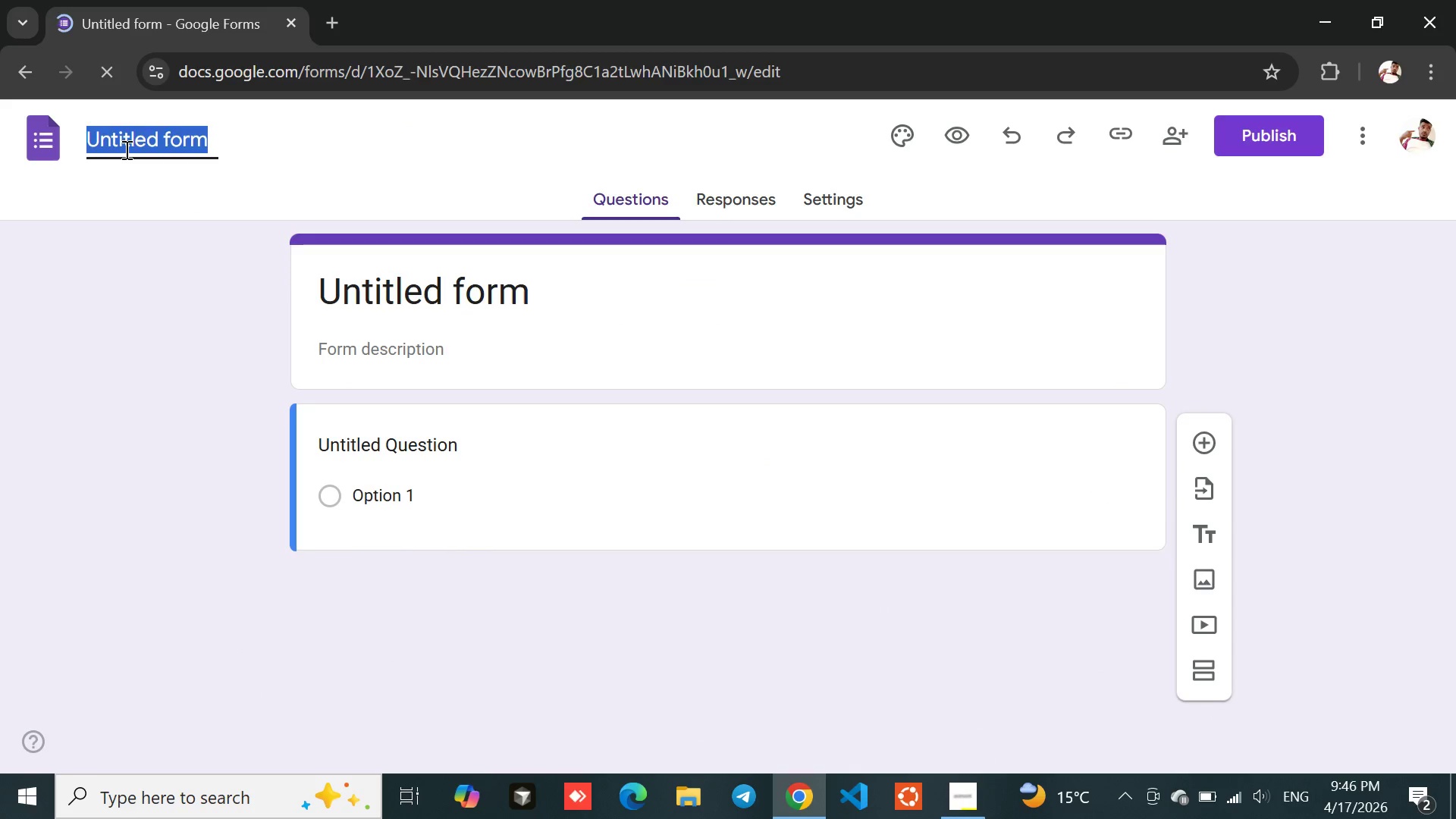 
type(Ticket Authomation A)
key(Backspace)
type(and Escalation S)
 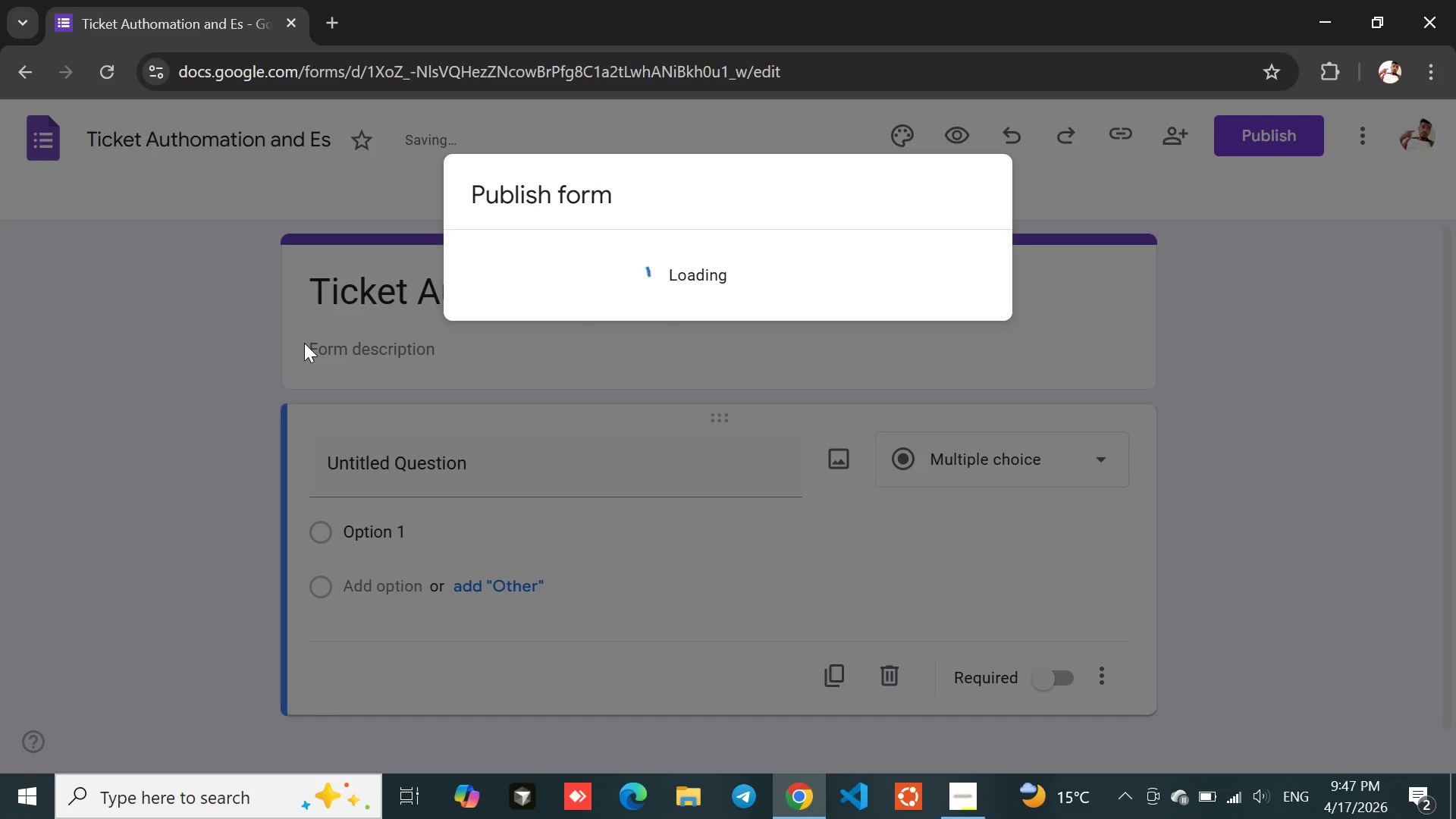 
wait(6.28)
 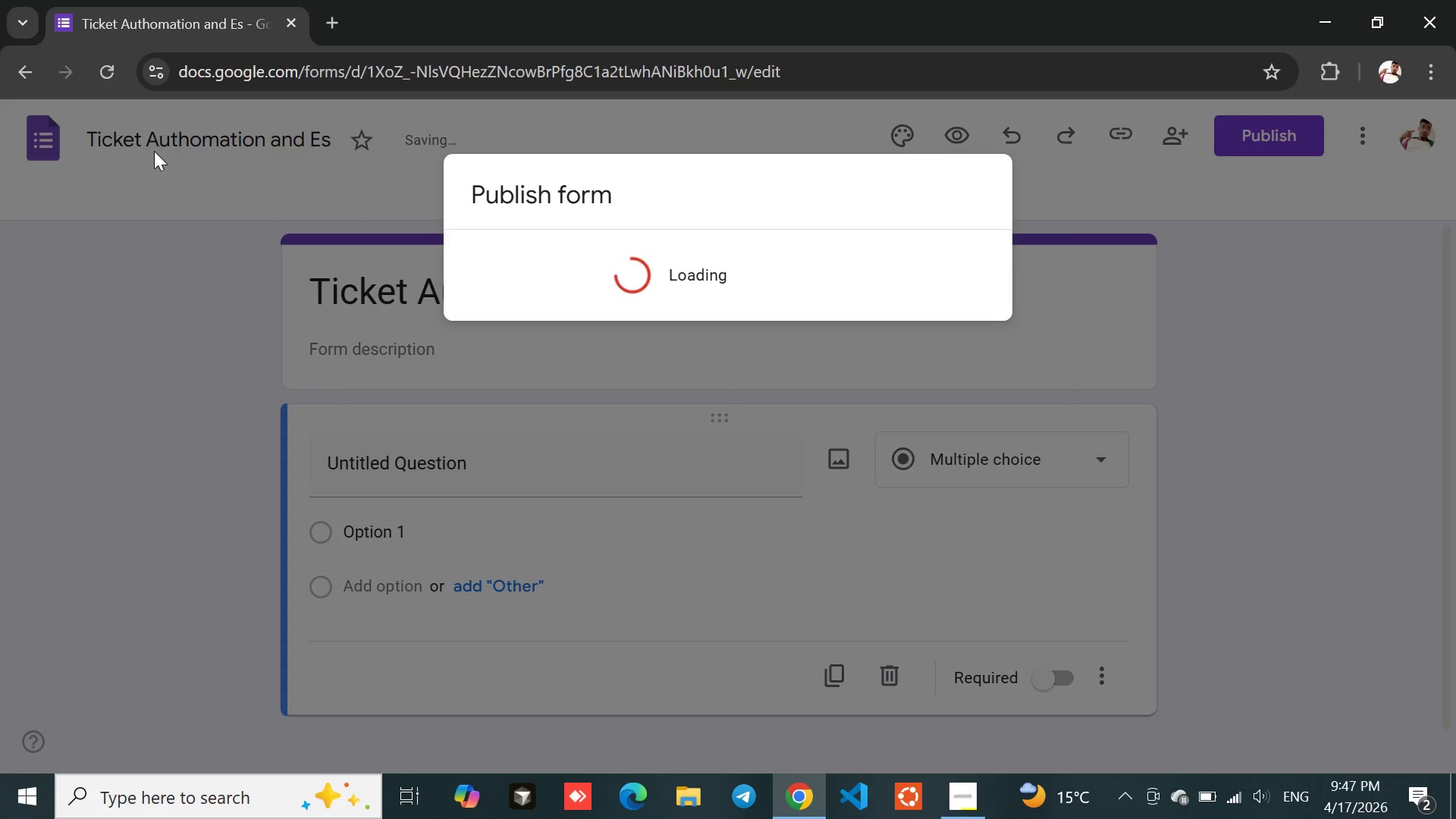 
left_click([450, 396])
 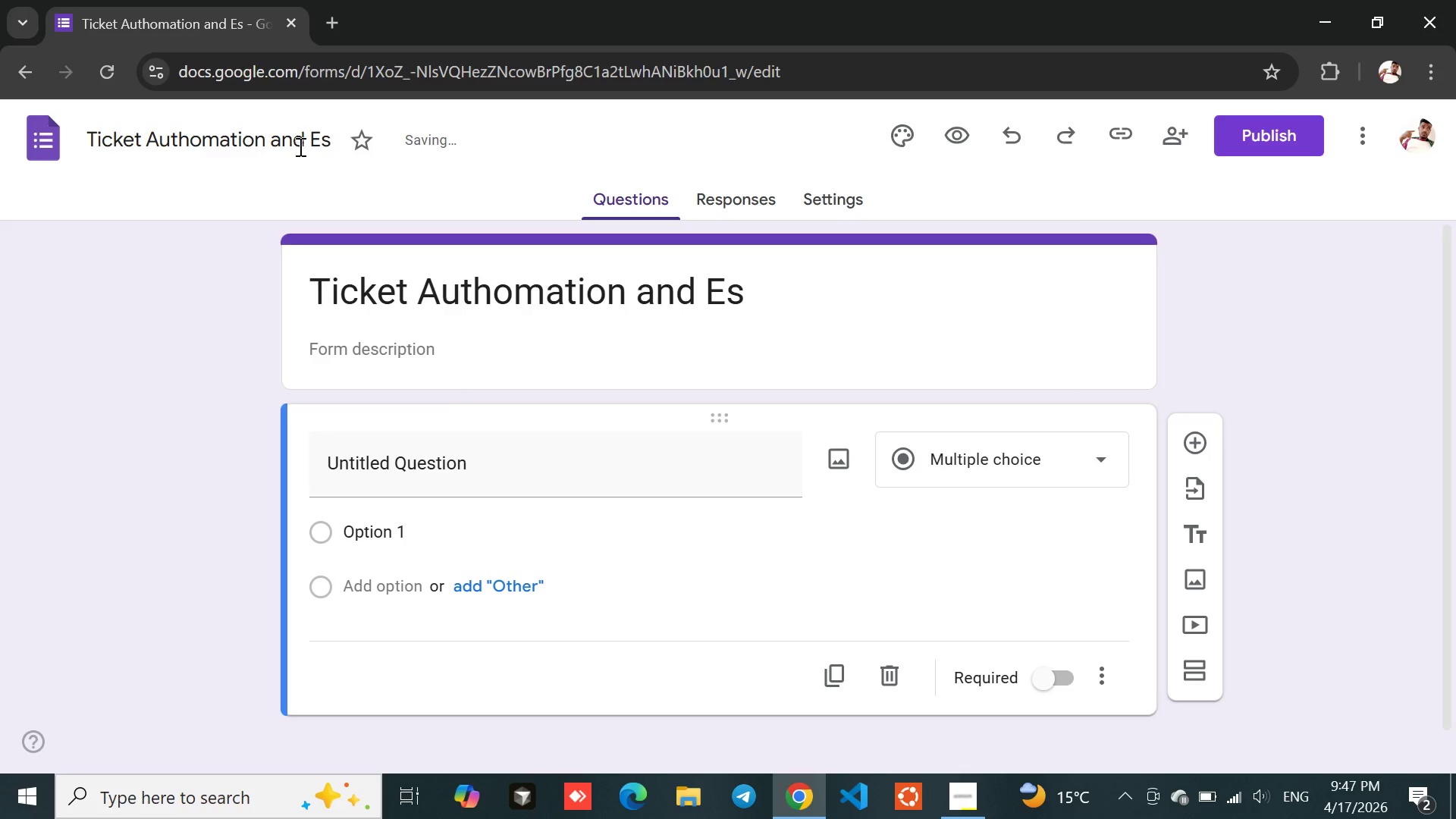 
left_click([311, 133])
 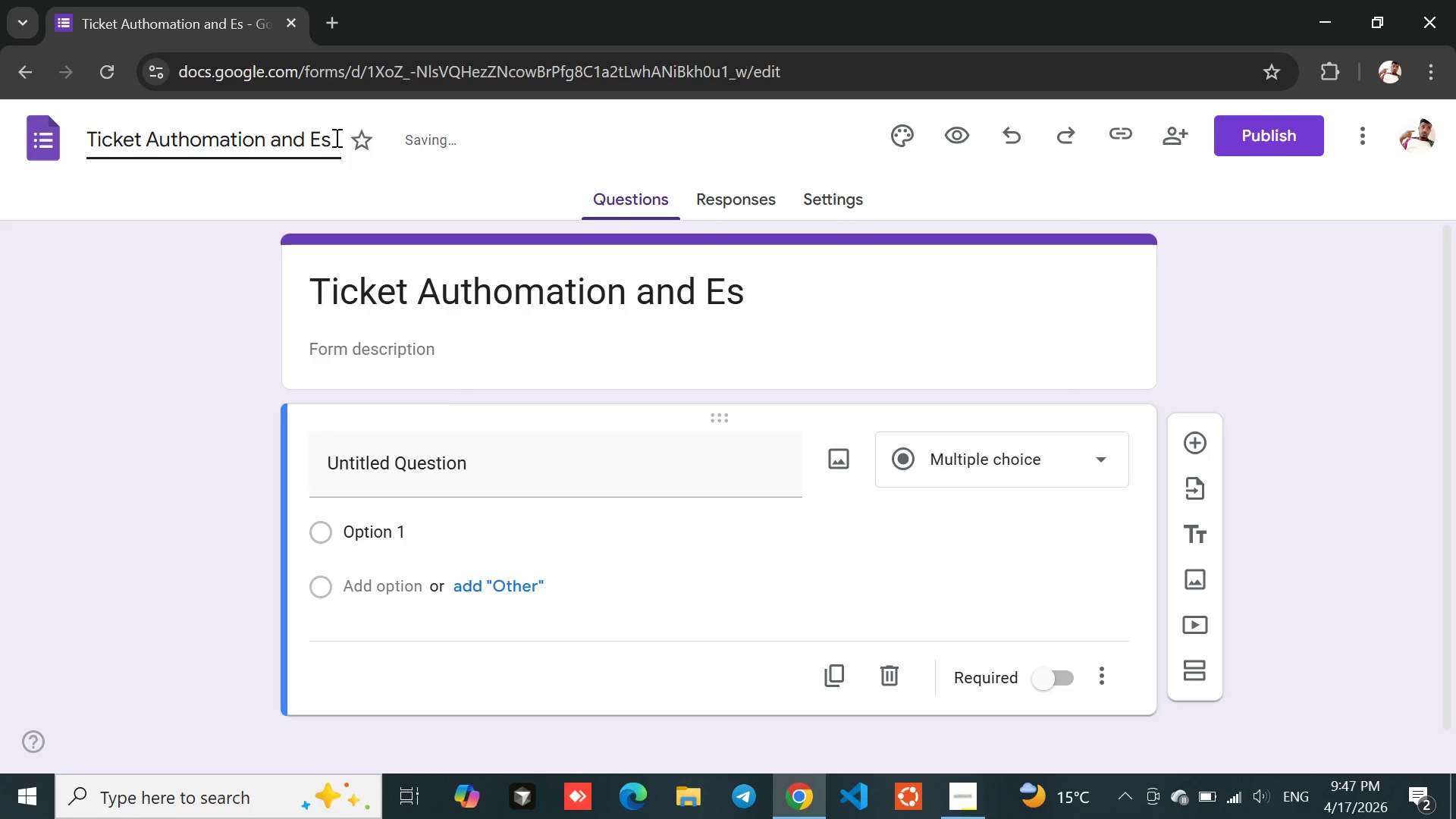 
left_click([337, 137])
 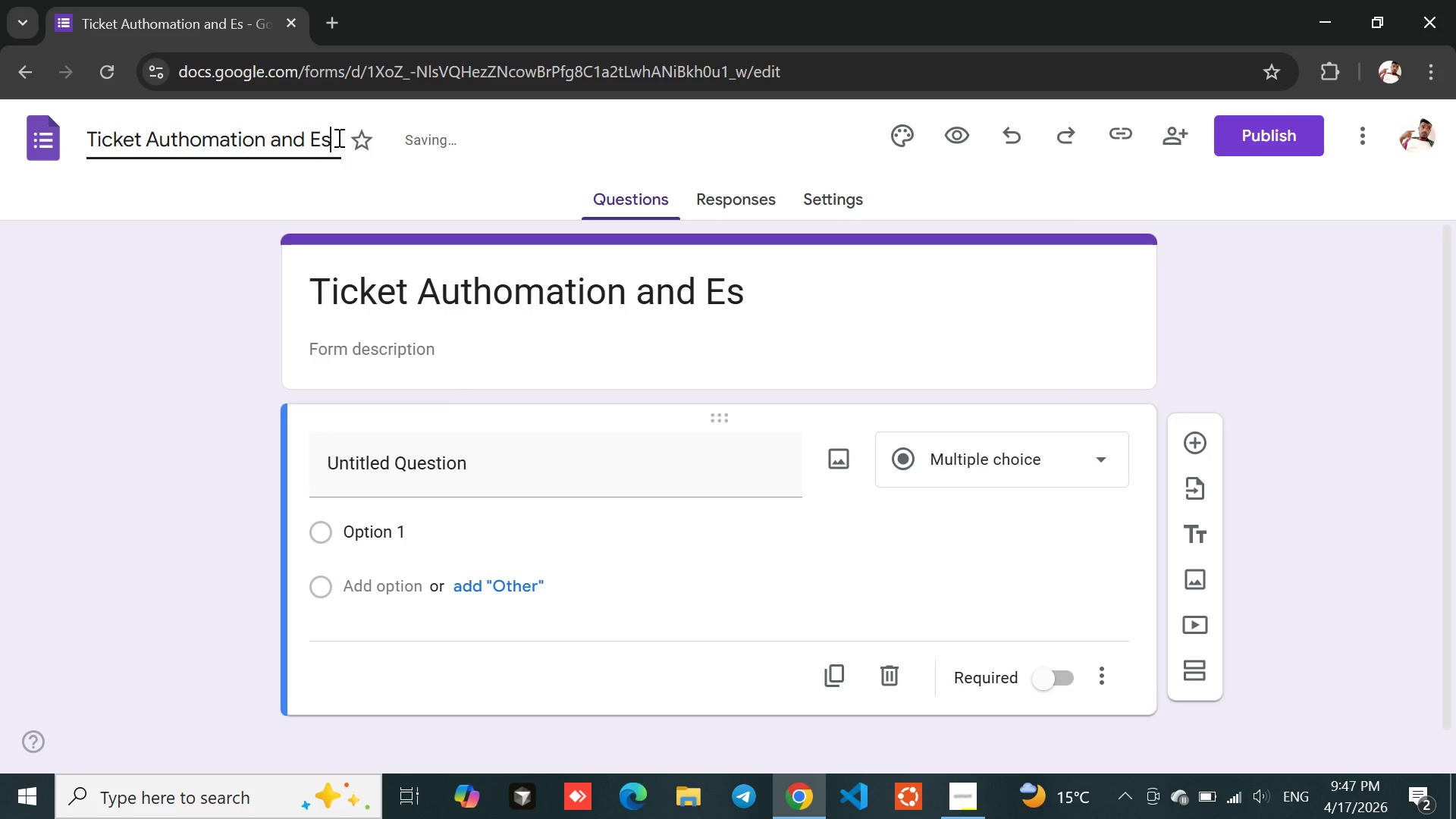 
type(calation System)
 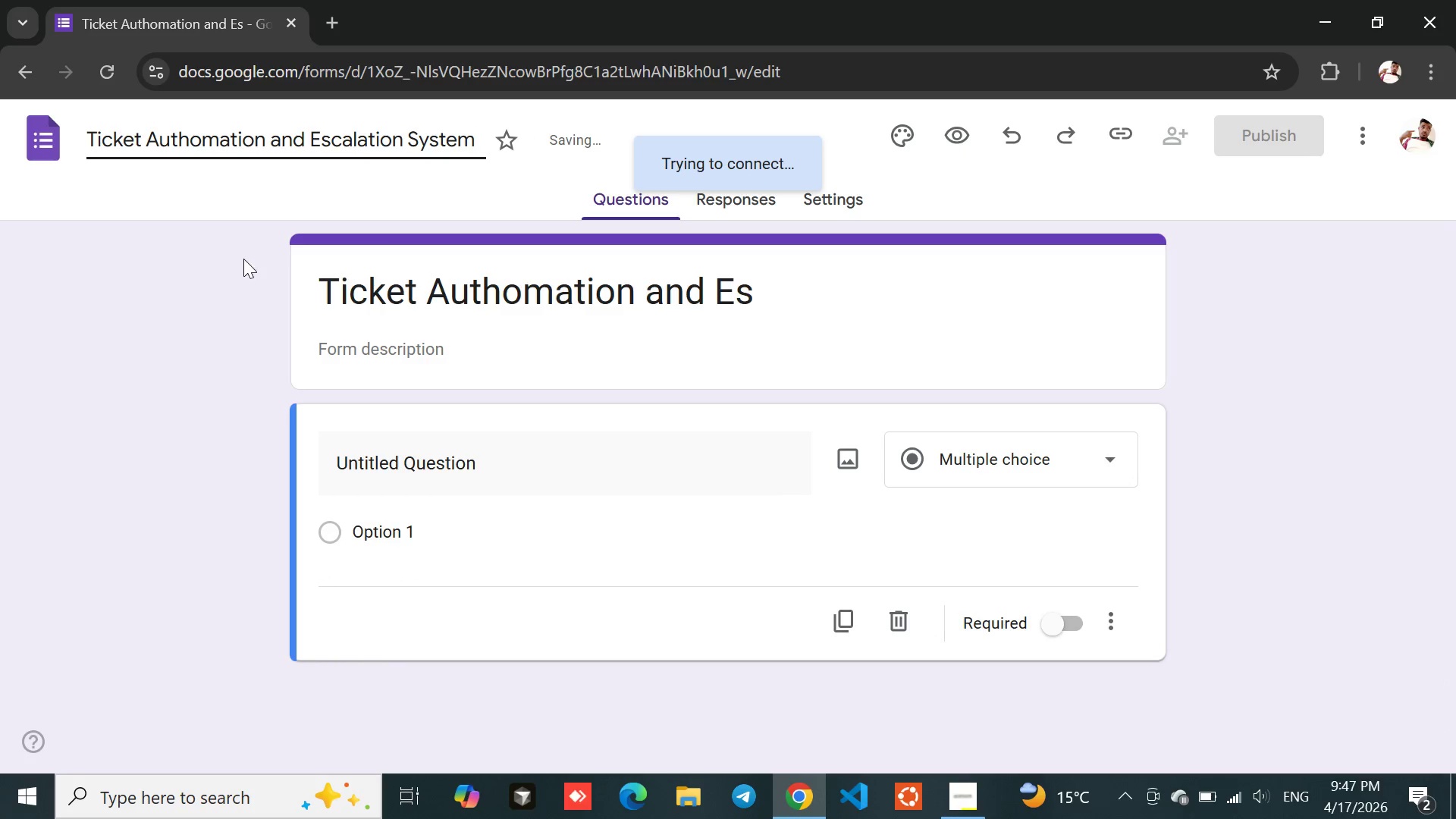 
left_click([247, 328])
 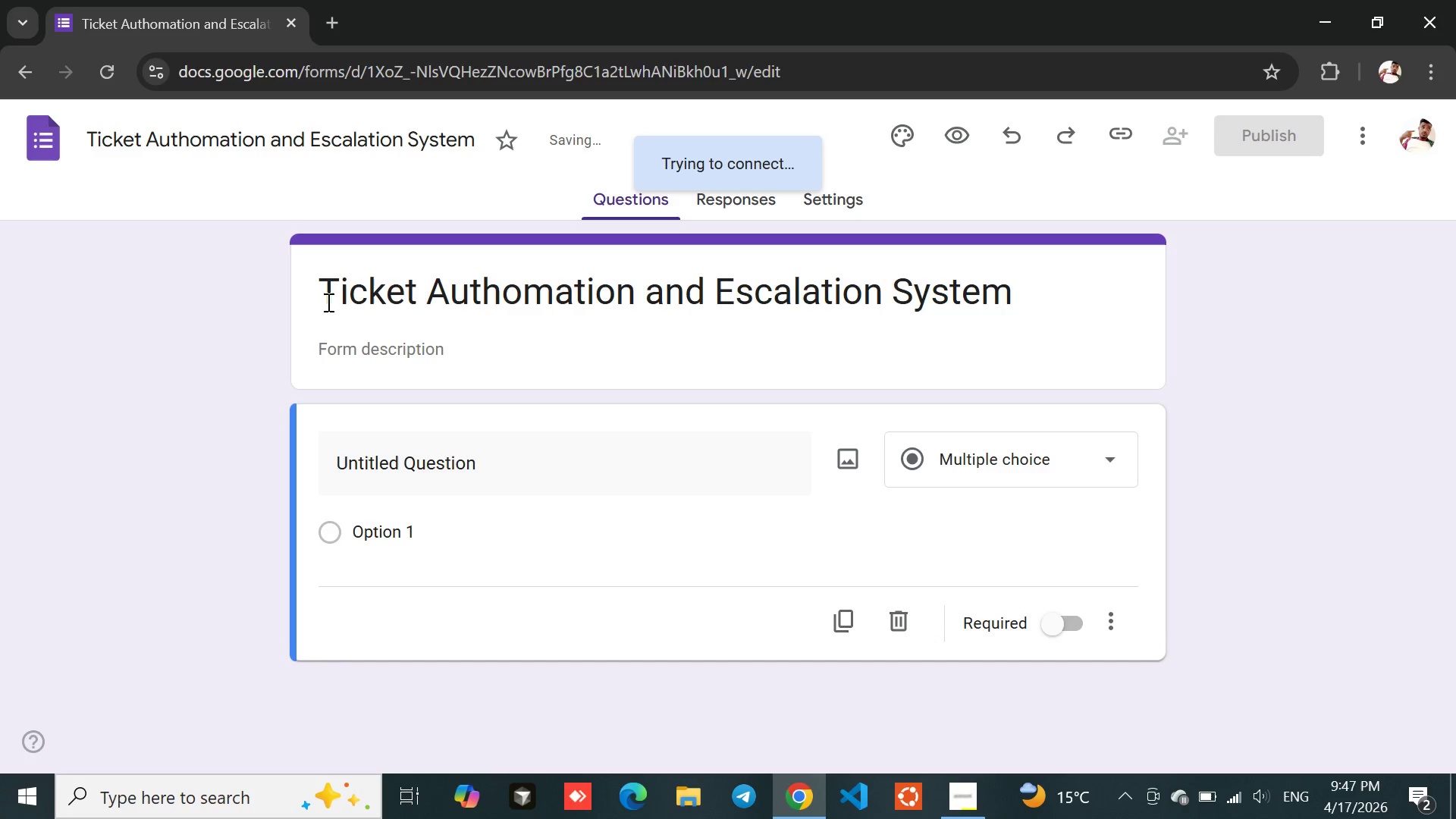 
wait(10.11)
 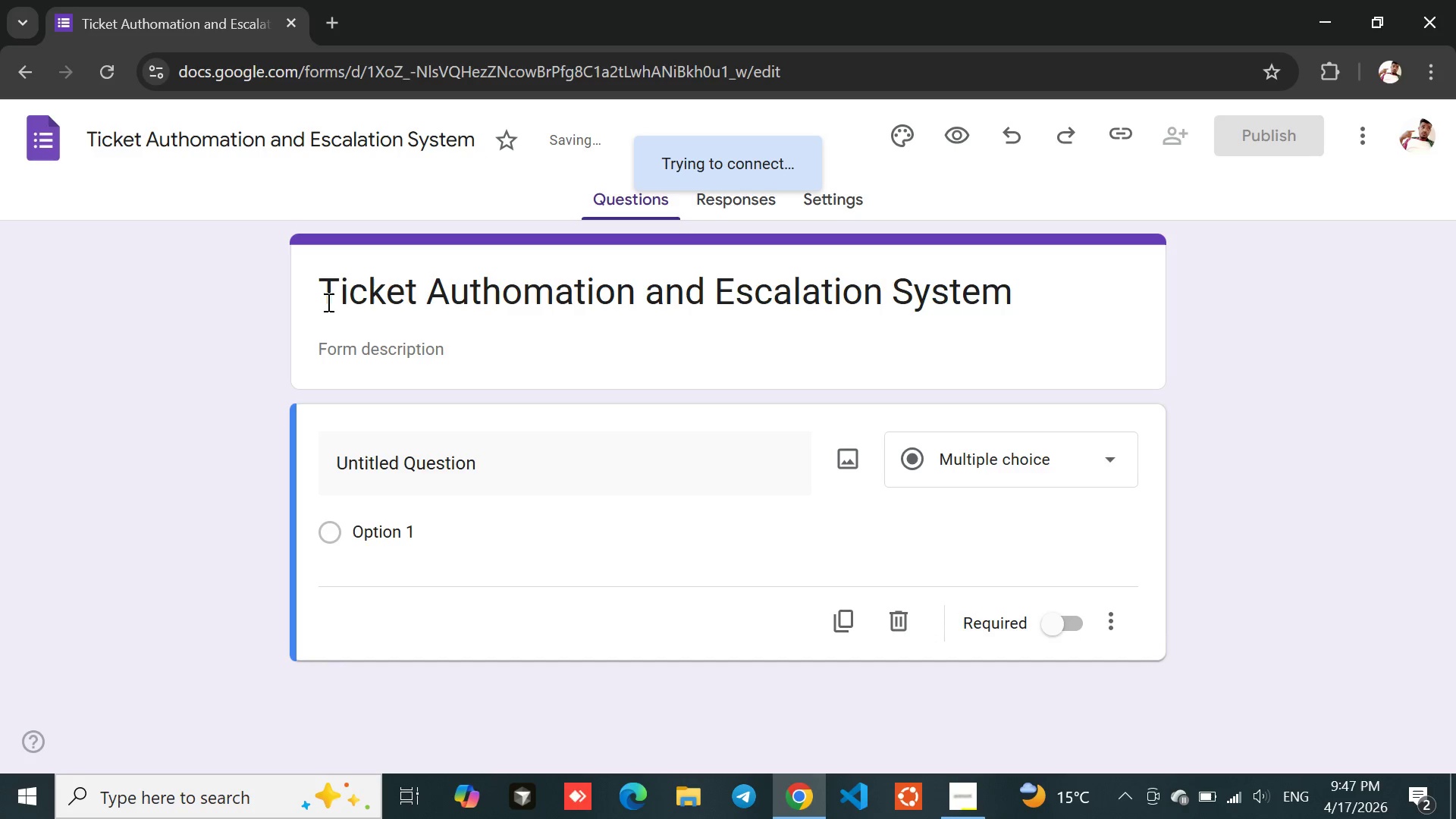 
left_click([561, 444])
 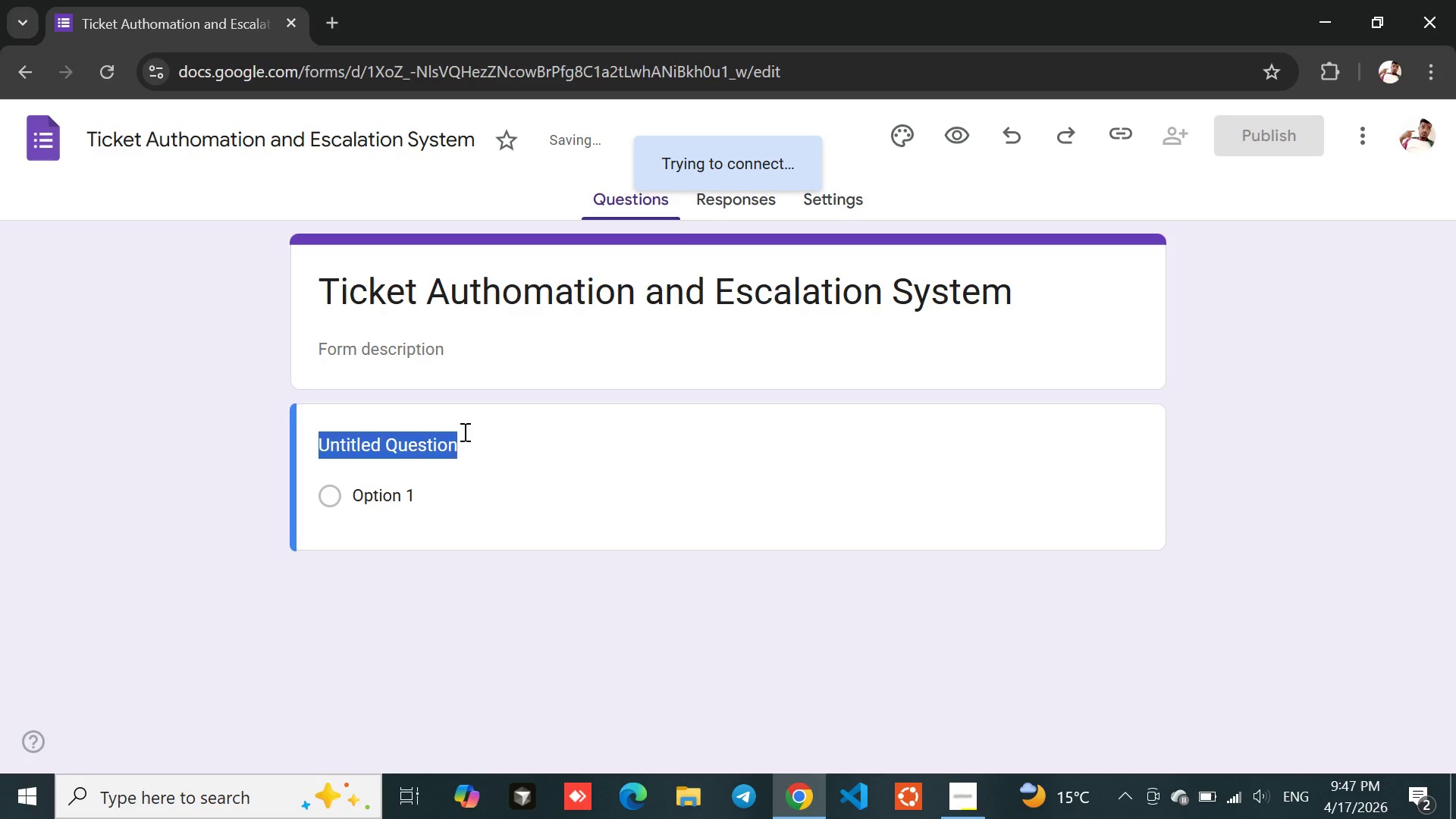 
left_click([457, 430])
 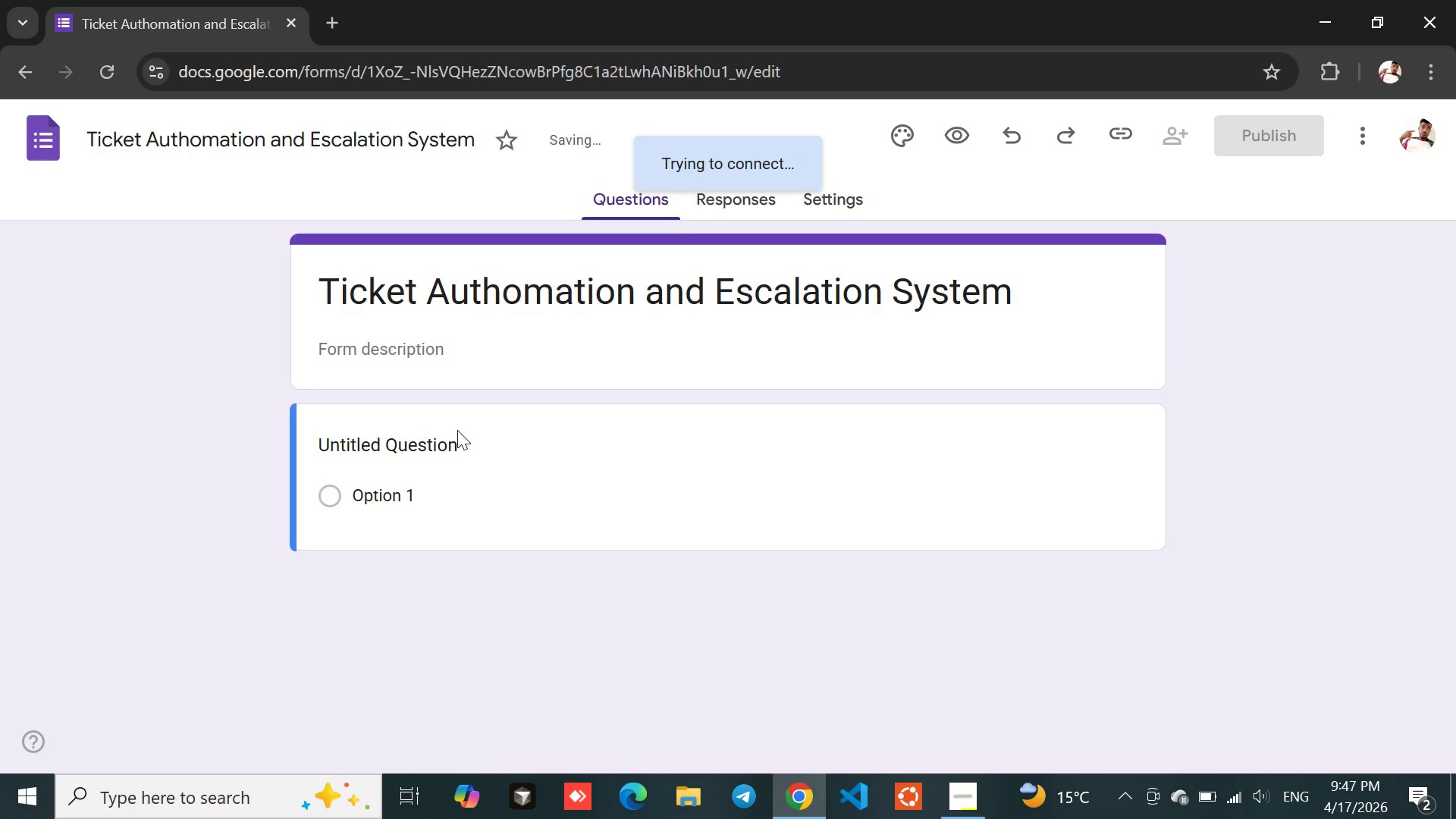 
left_click([457, 430])
 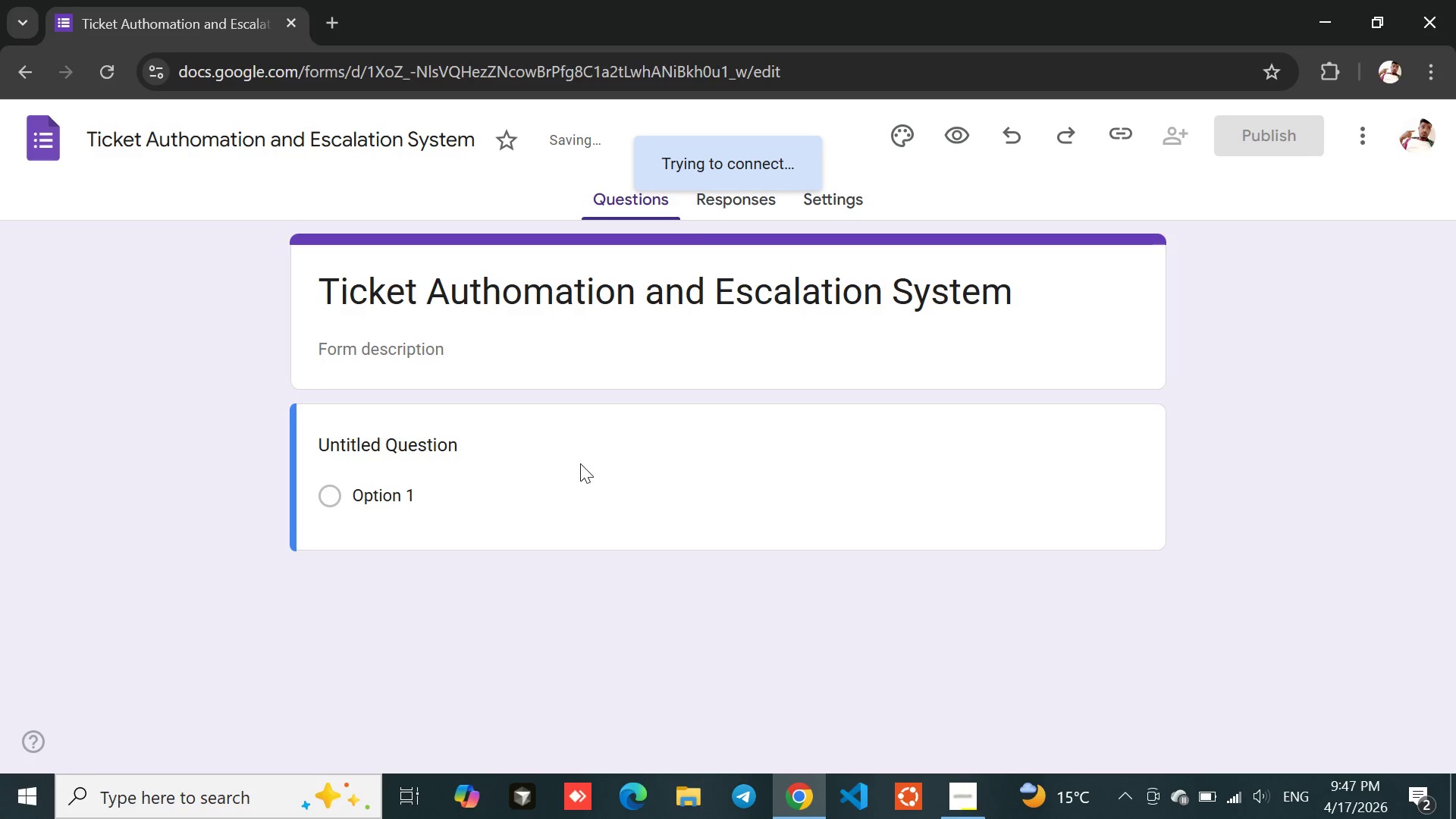 
left_click([580, 463])
 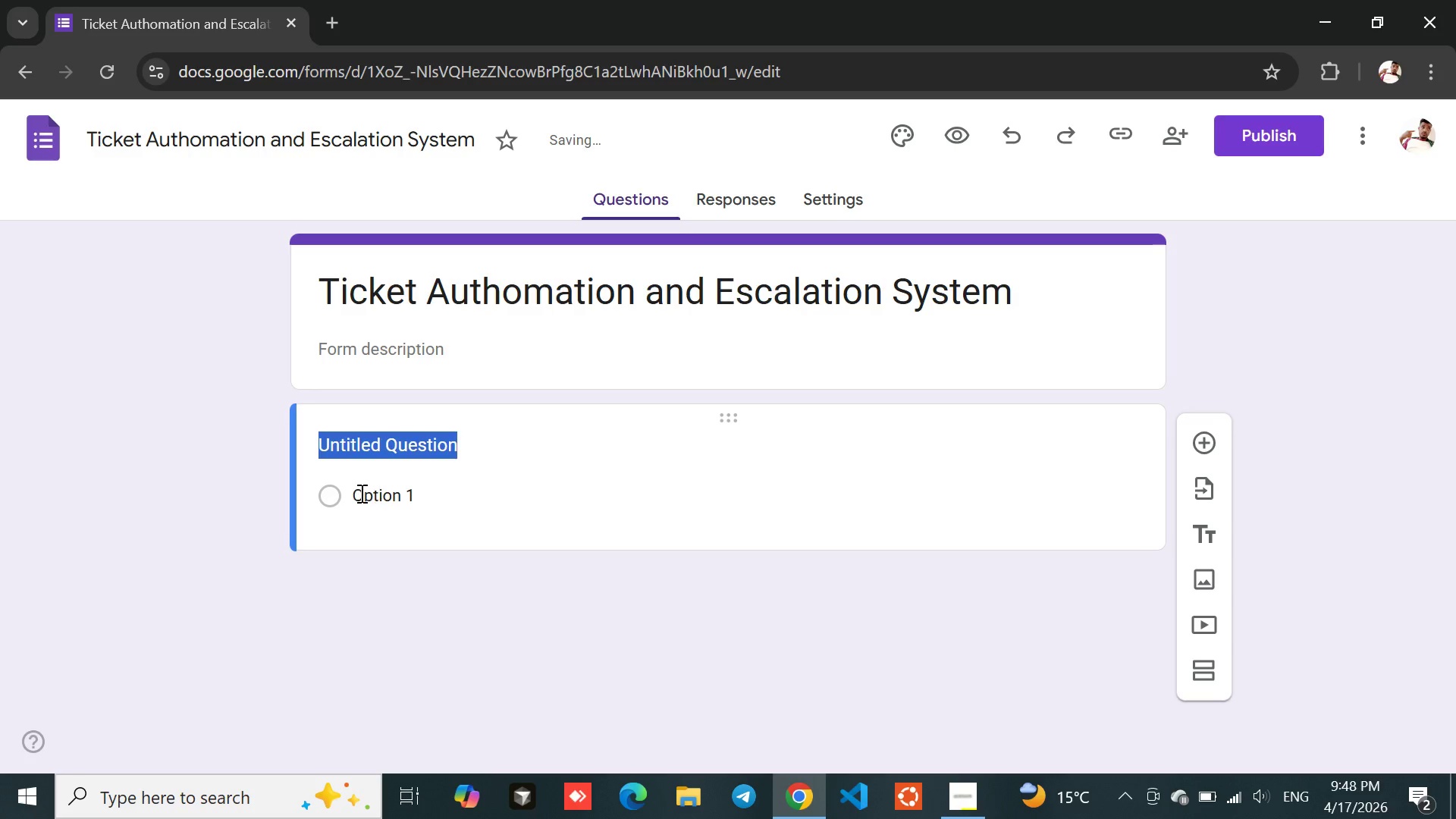 
wait(30.77)
 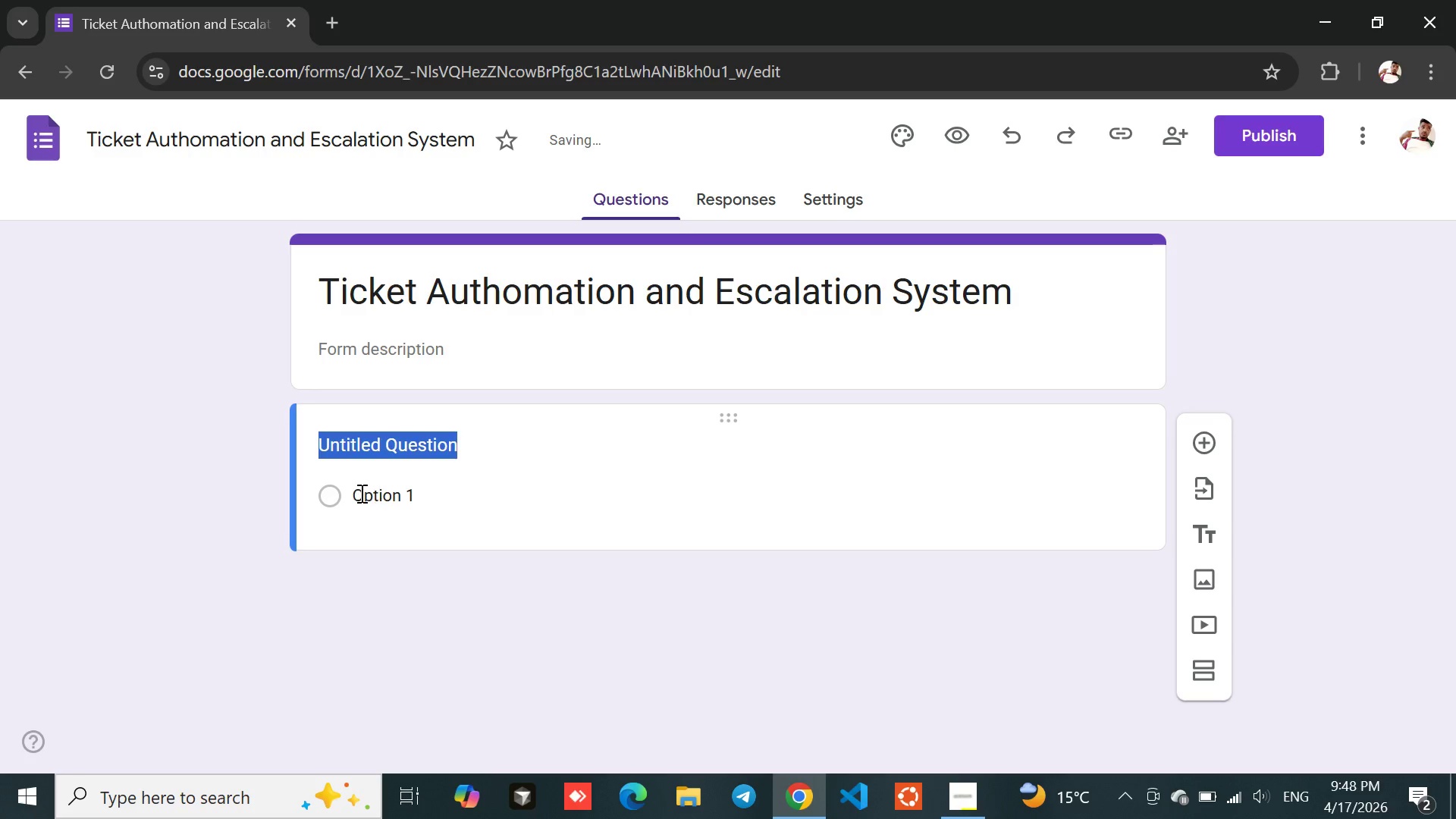 
type(Cus)
 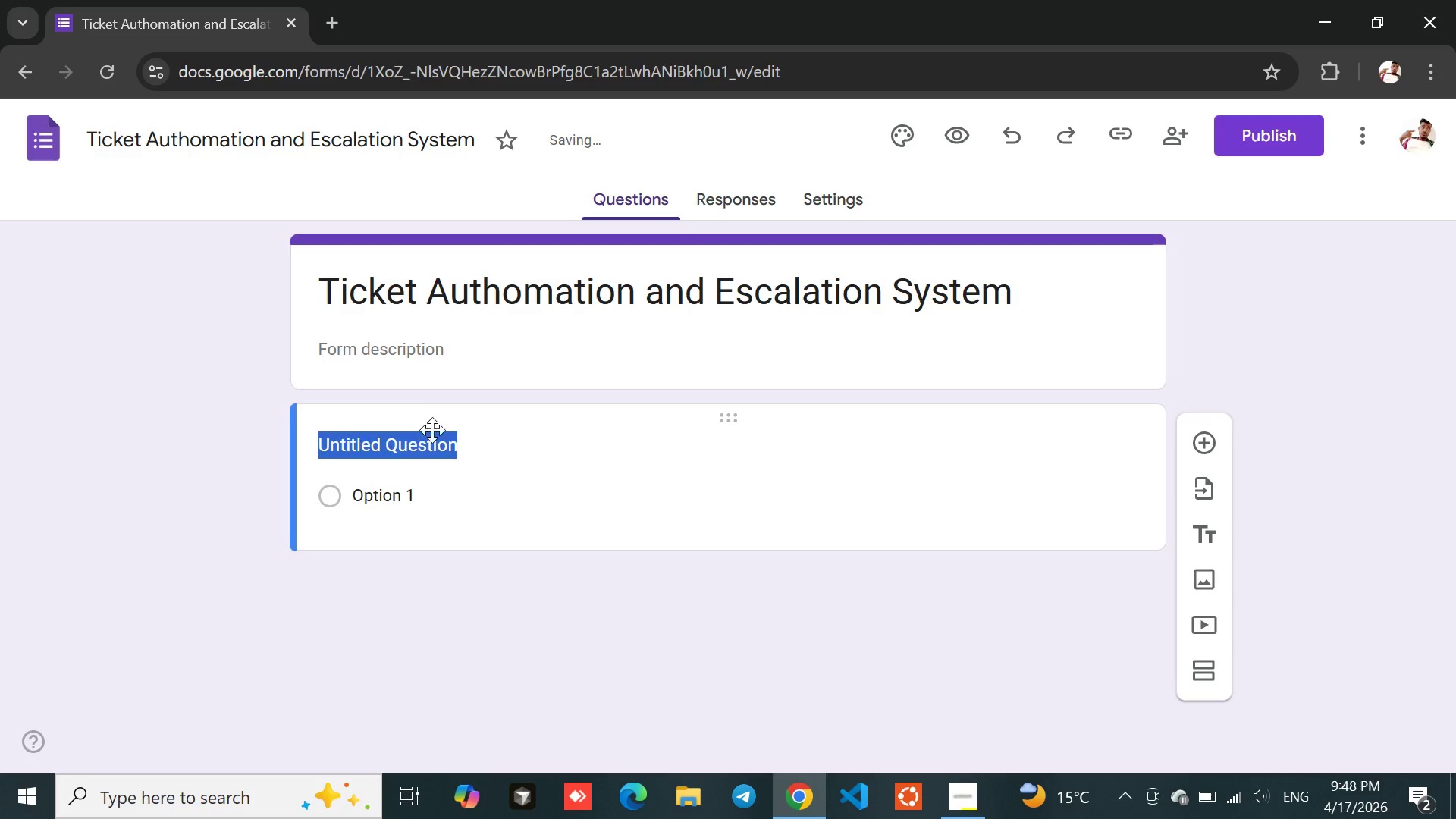 
left_click([462, 438])
 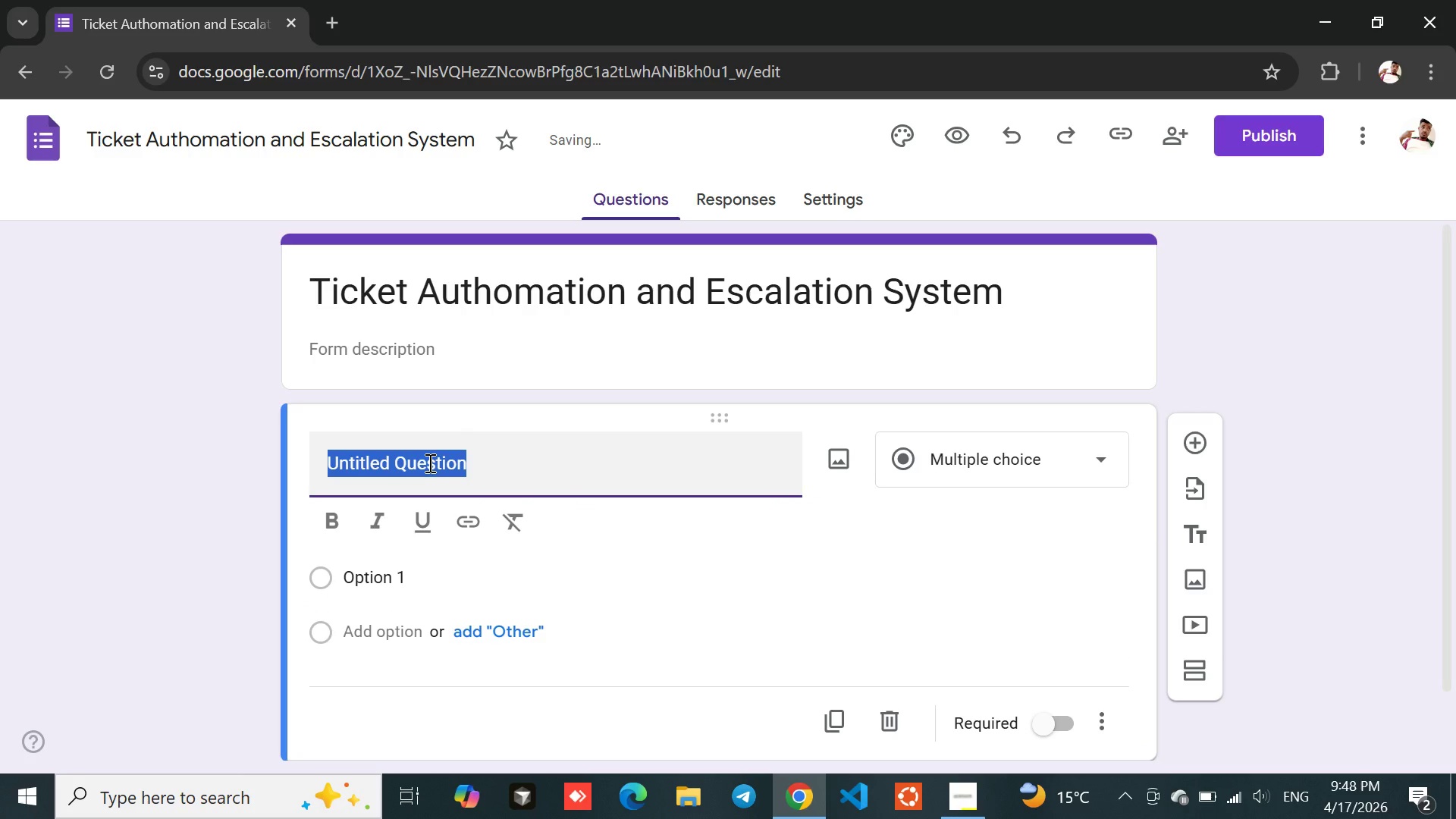 
type(Customer name)
 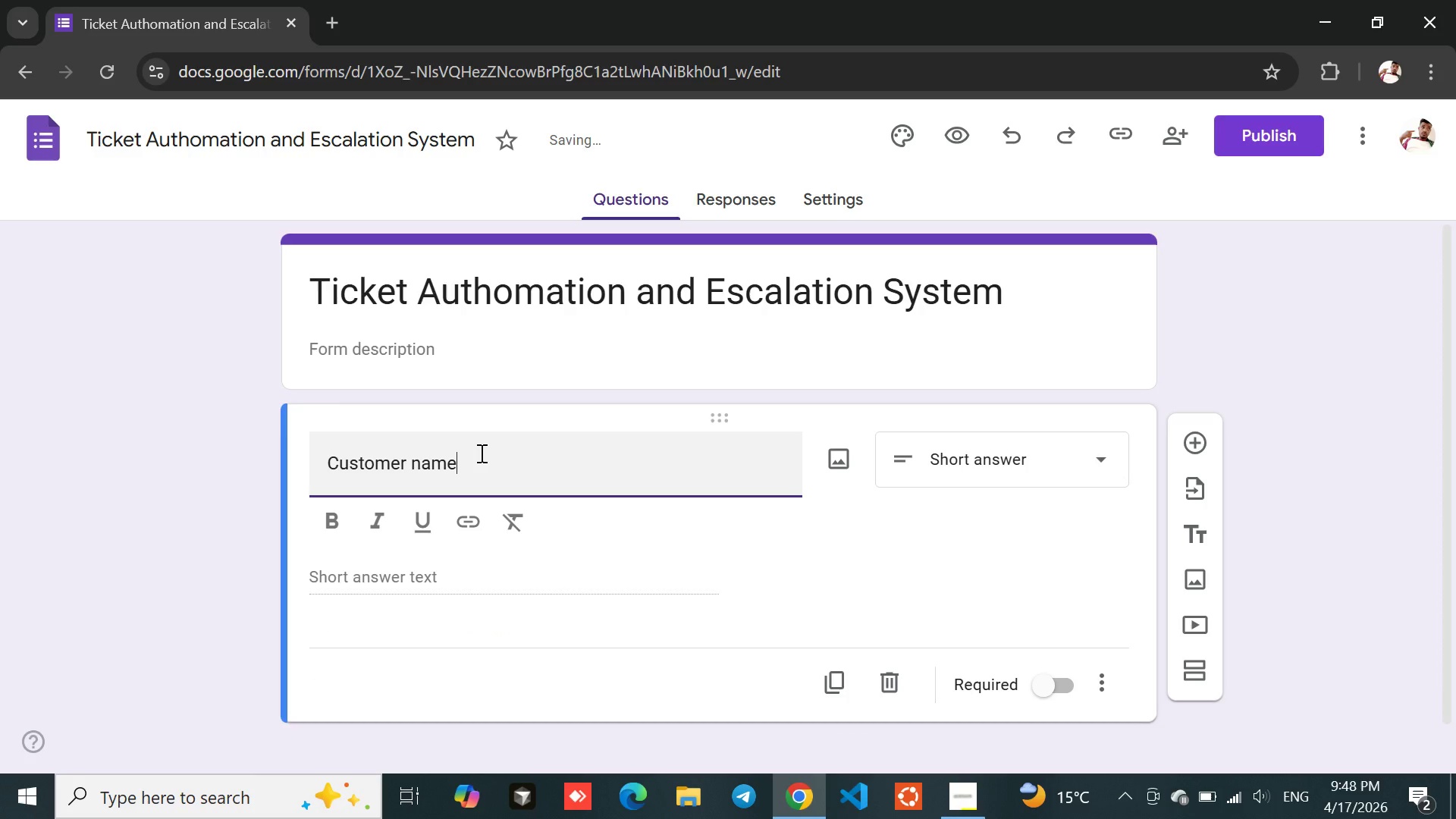 
key(Backspace)
 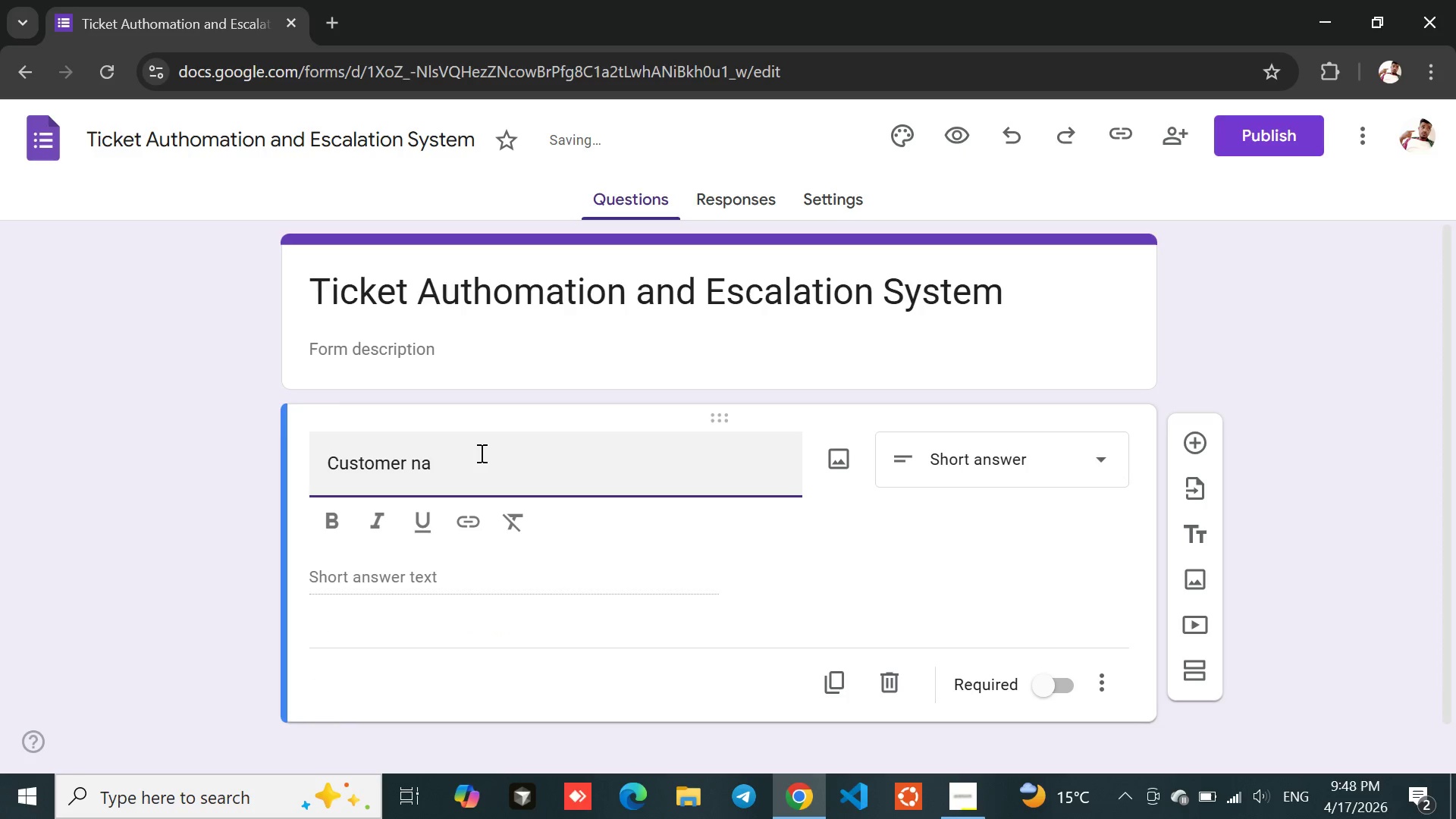 
key(Backspace)
 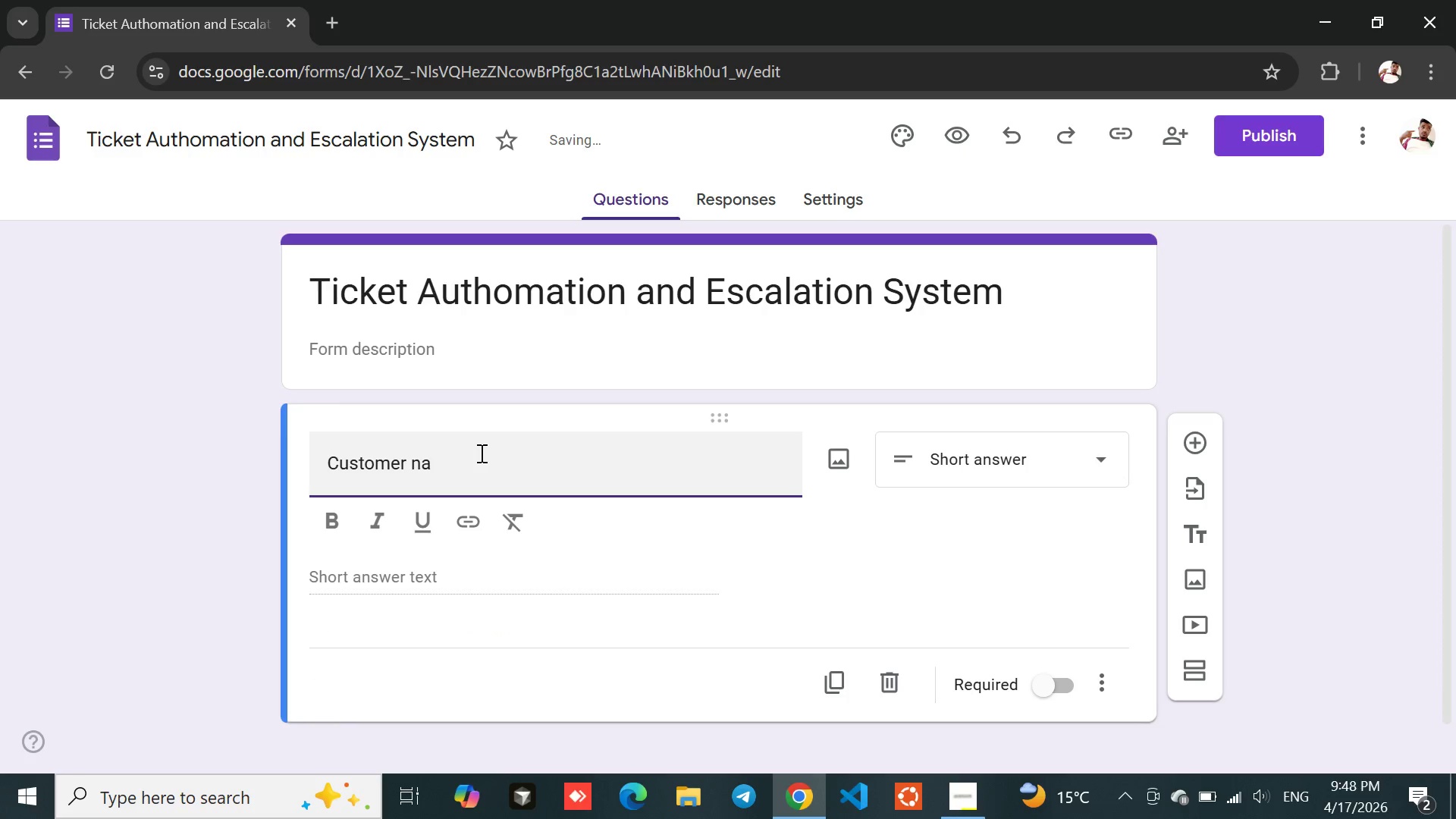 
key(Backspace)
 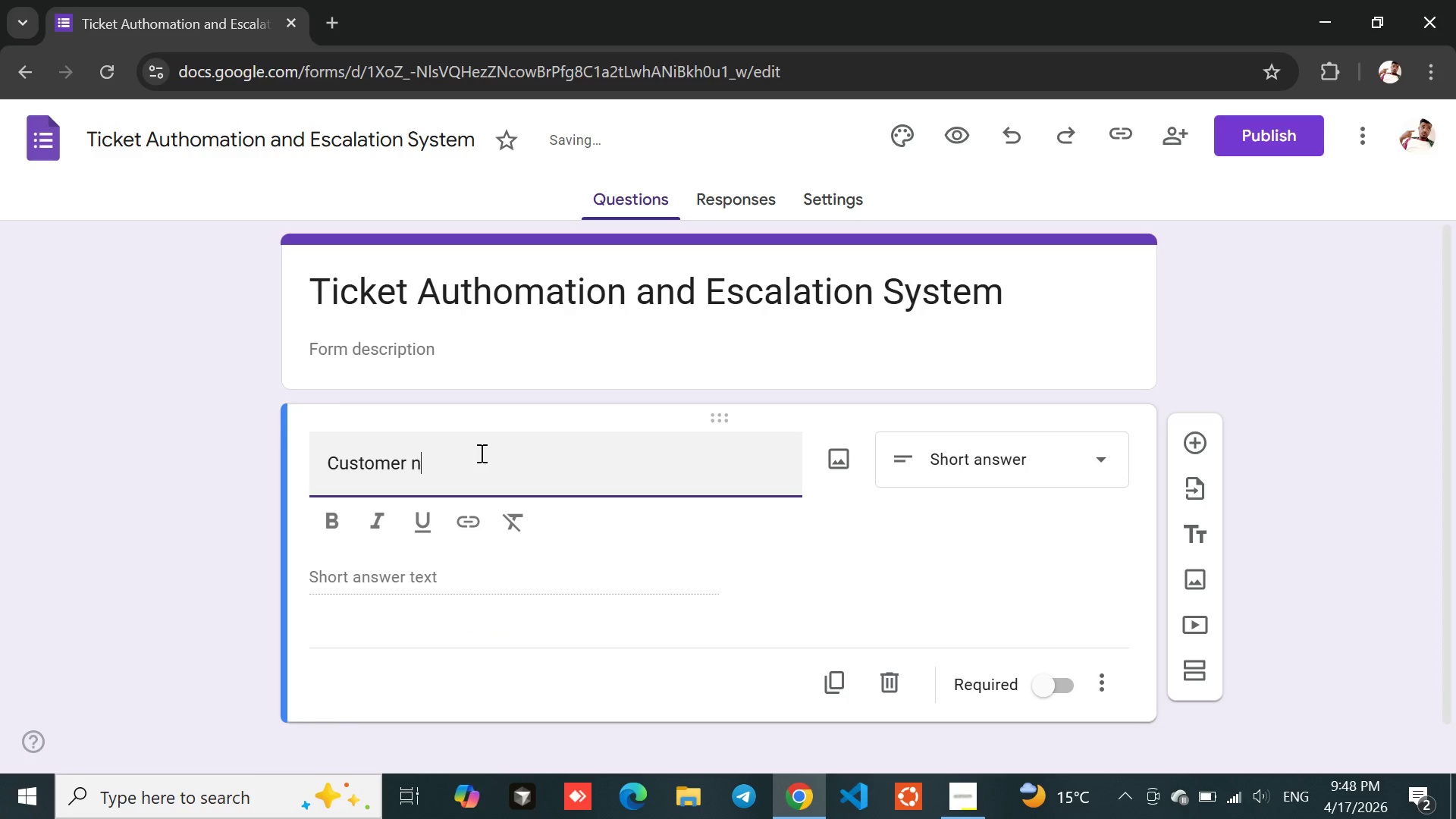 
key(Backspace)
 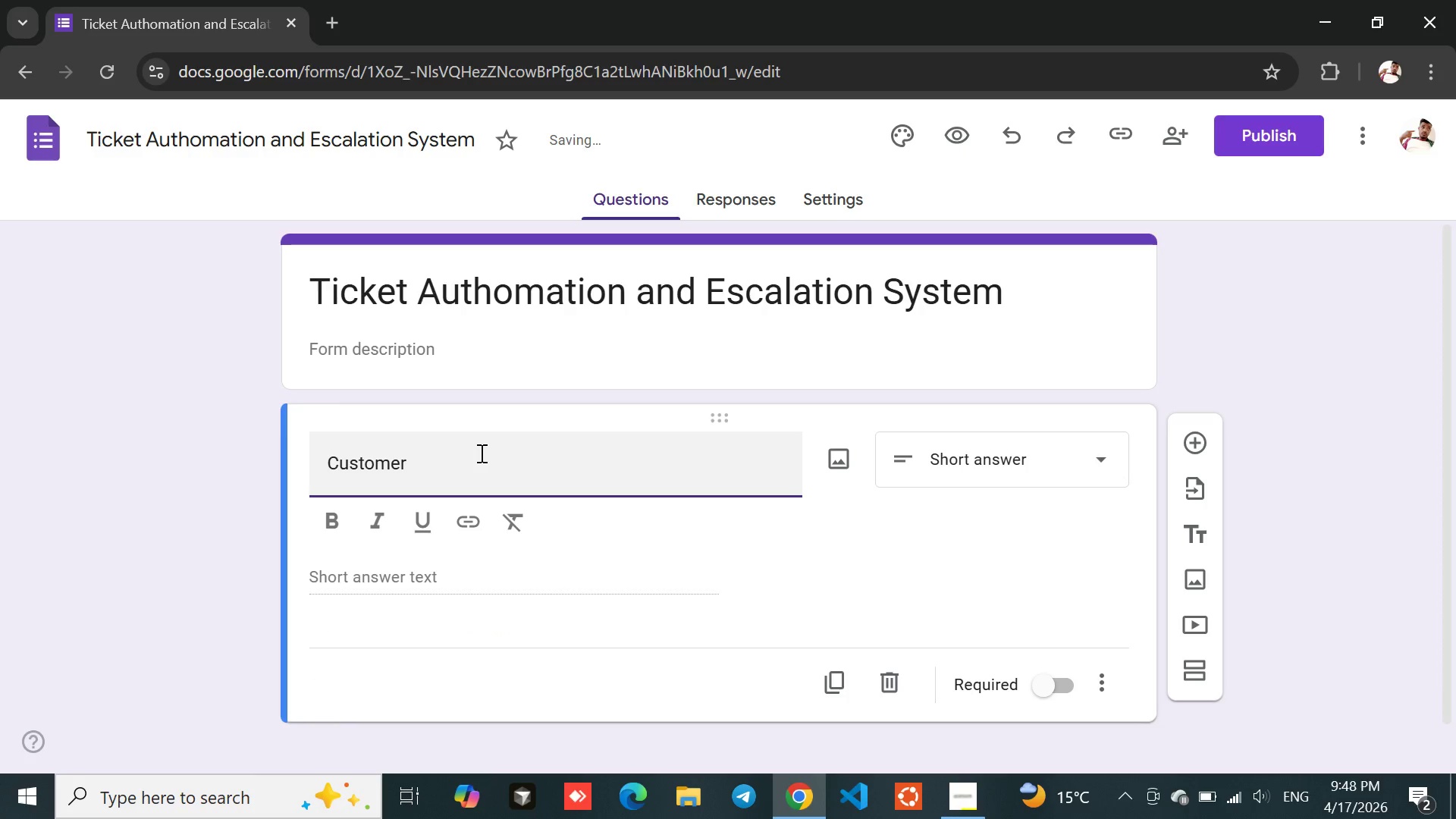 
hold_key(key=ShiftLeft, duration=0.52)
 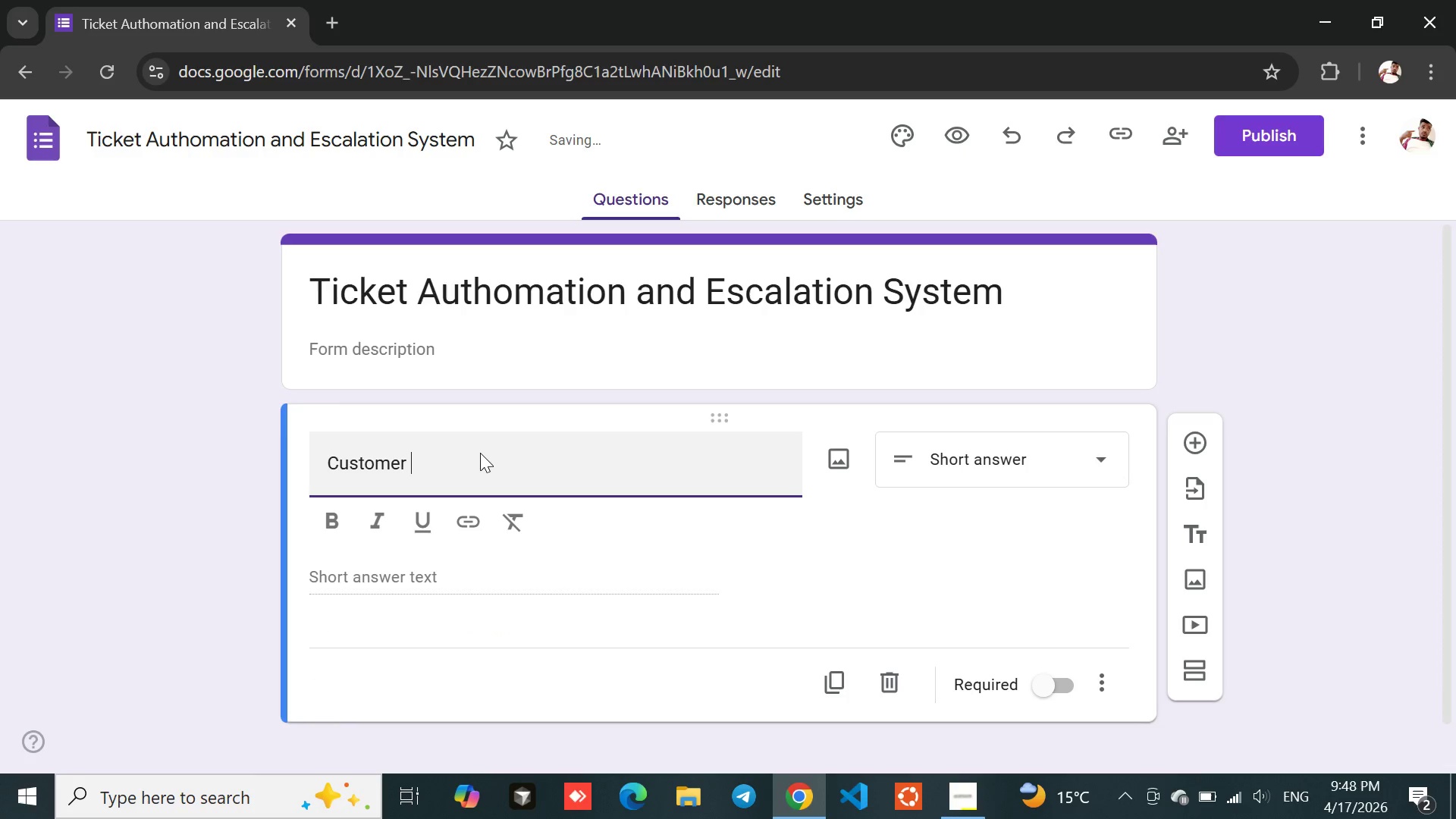 
type(Name)
 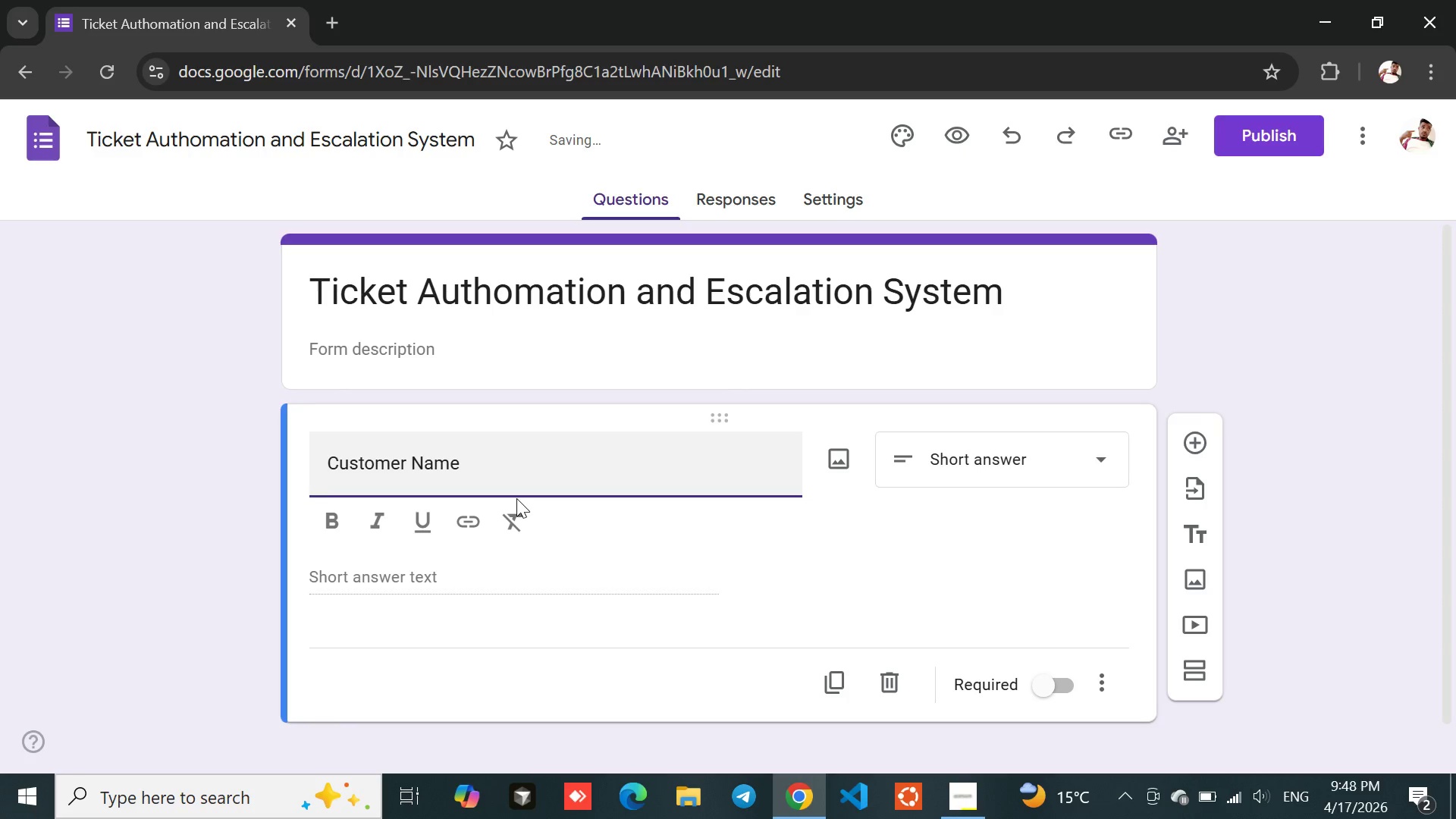 
left_click([215, 462])
 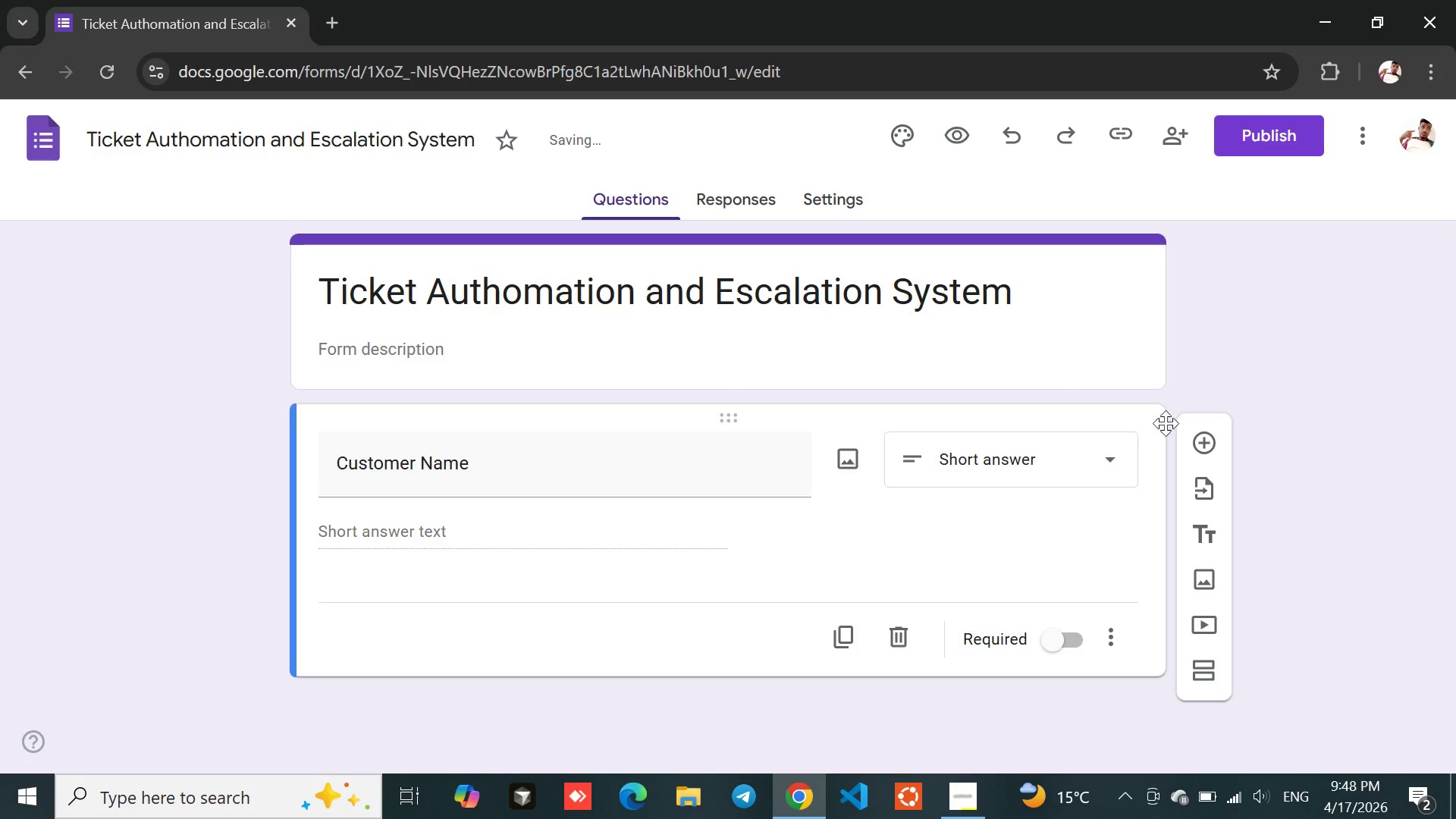 
left_click([1205, 438])
 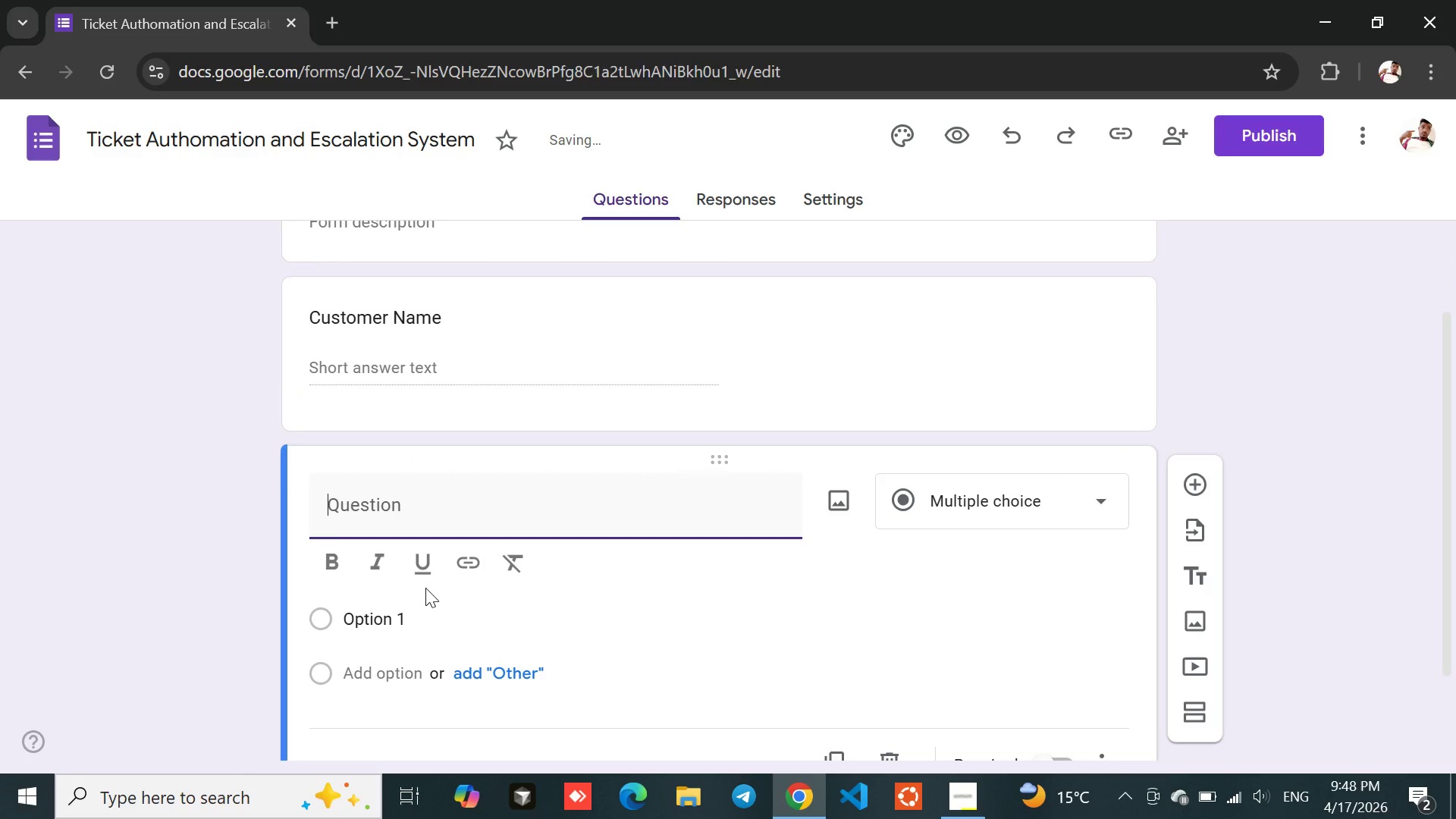 
type(Customer Father Name)
 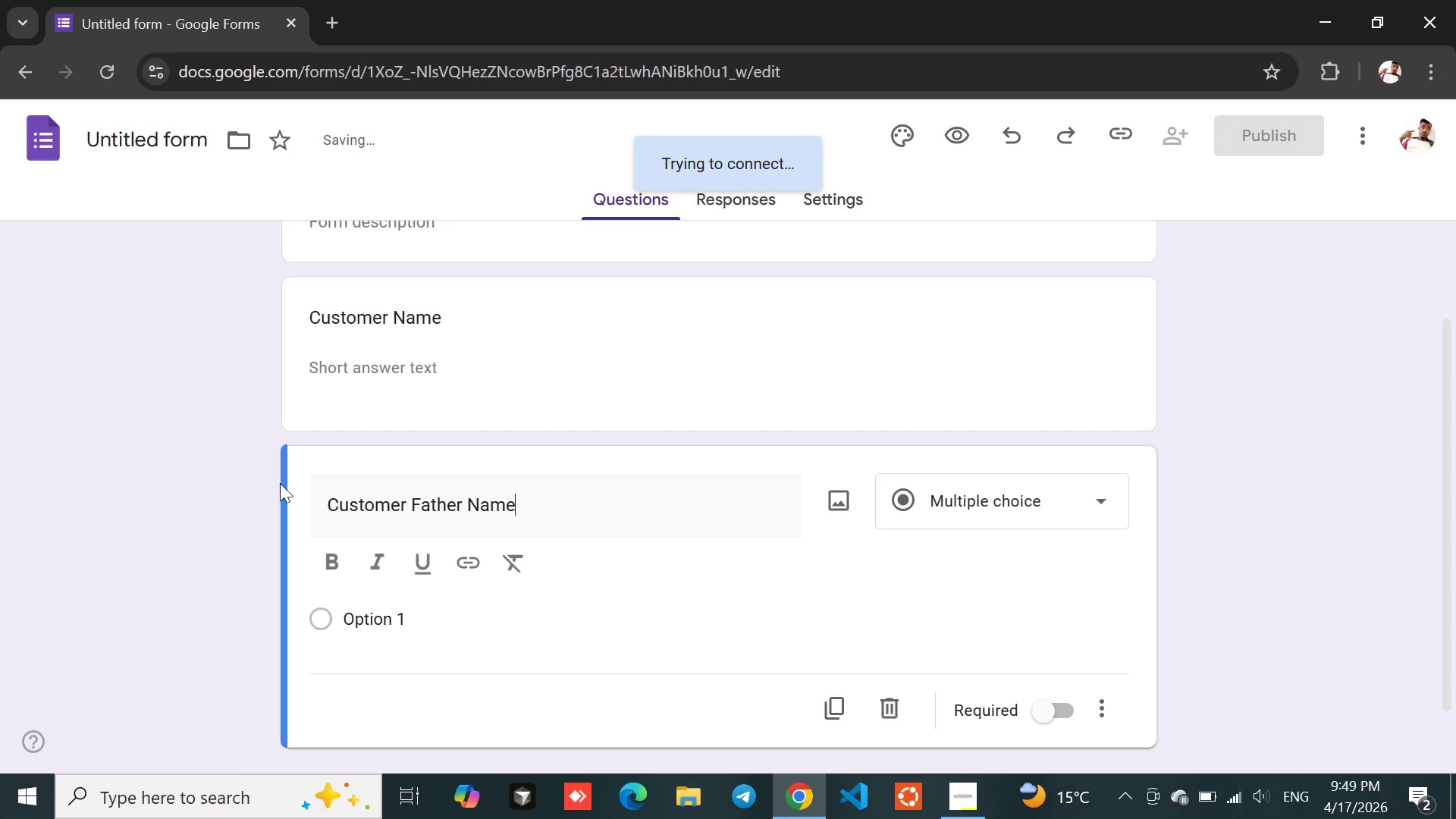 
left_click([190, 488])
 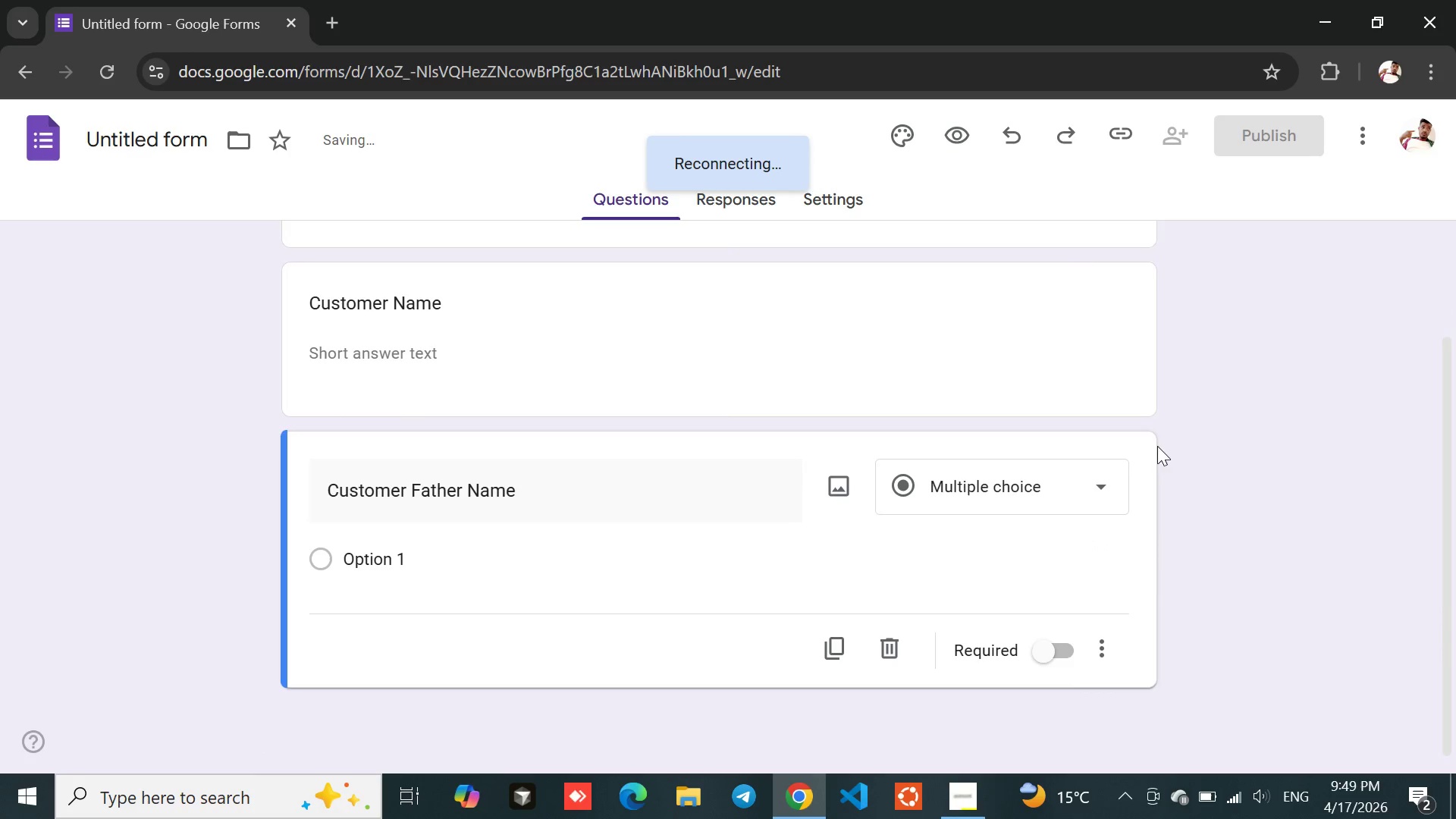 
wait(10.8)
 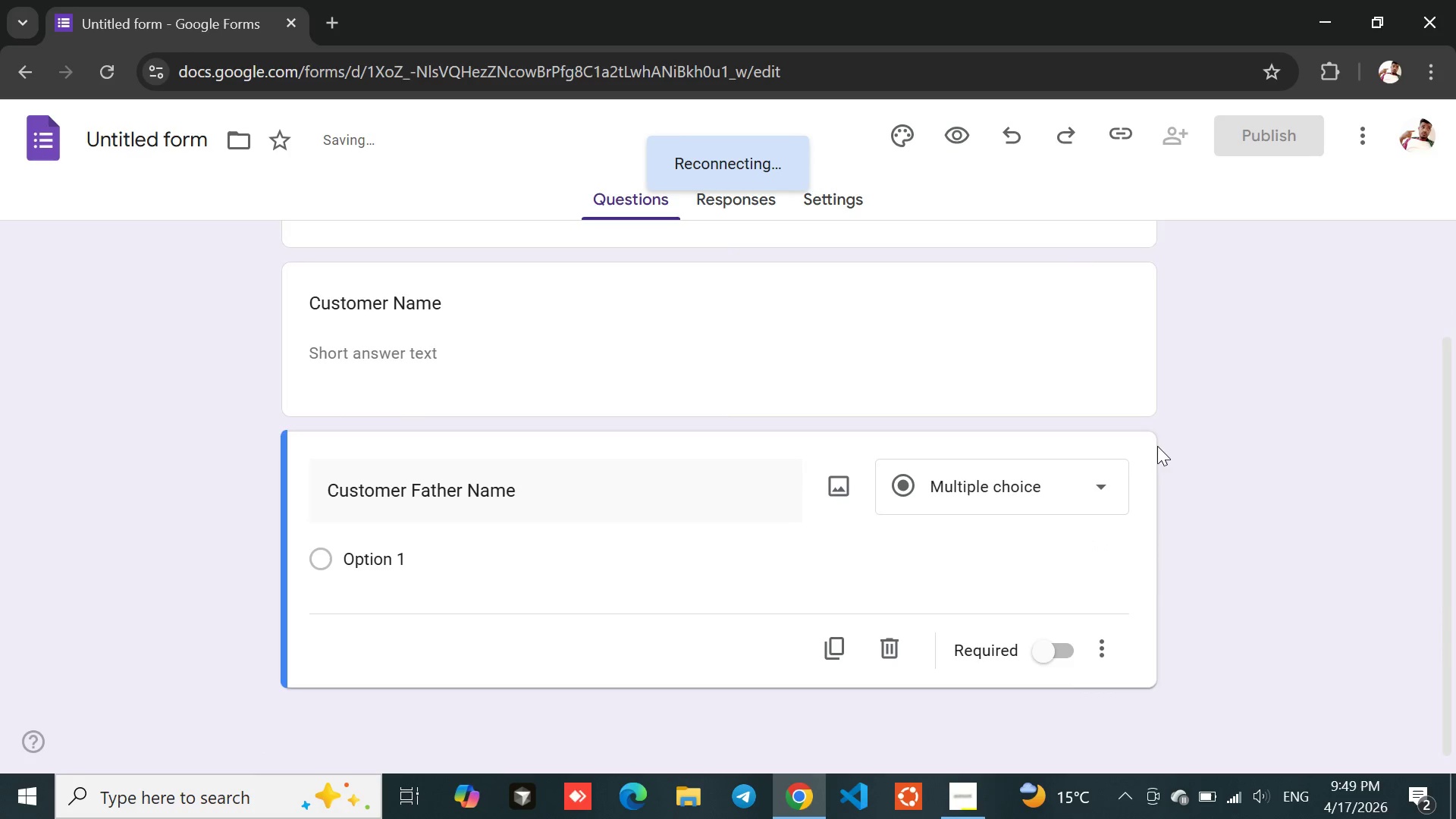 
left_click([787, 433])
 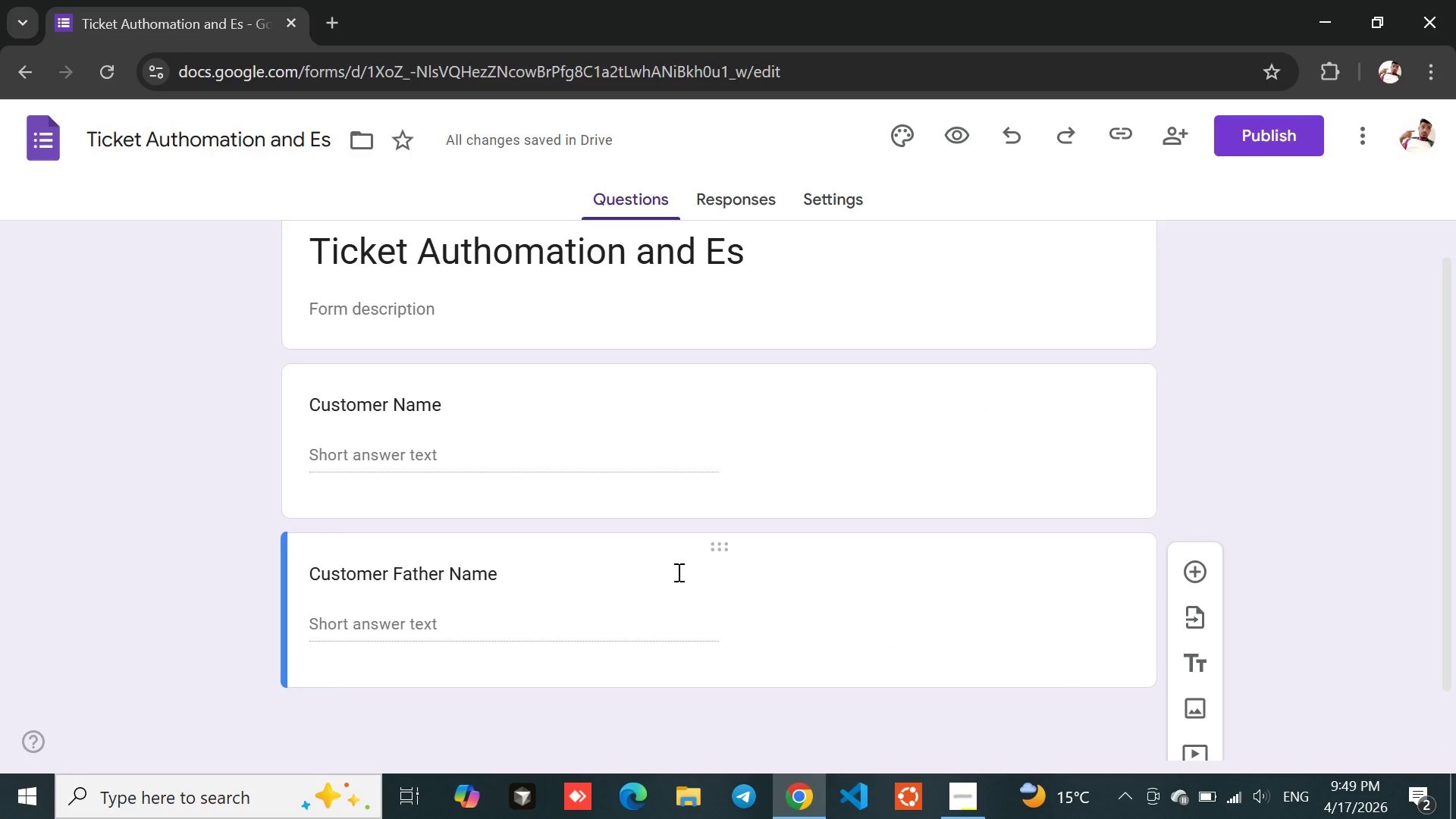 
left_click([678, 570])
 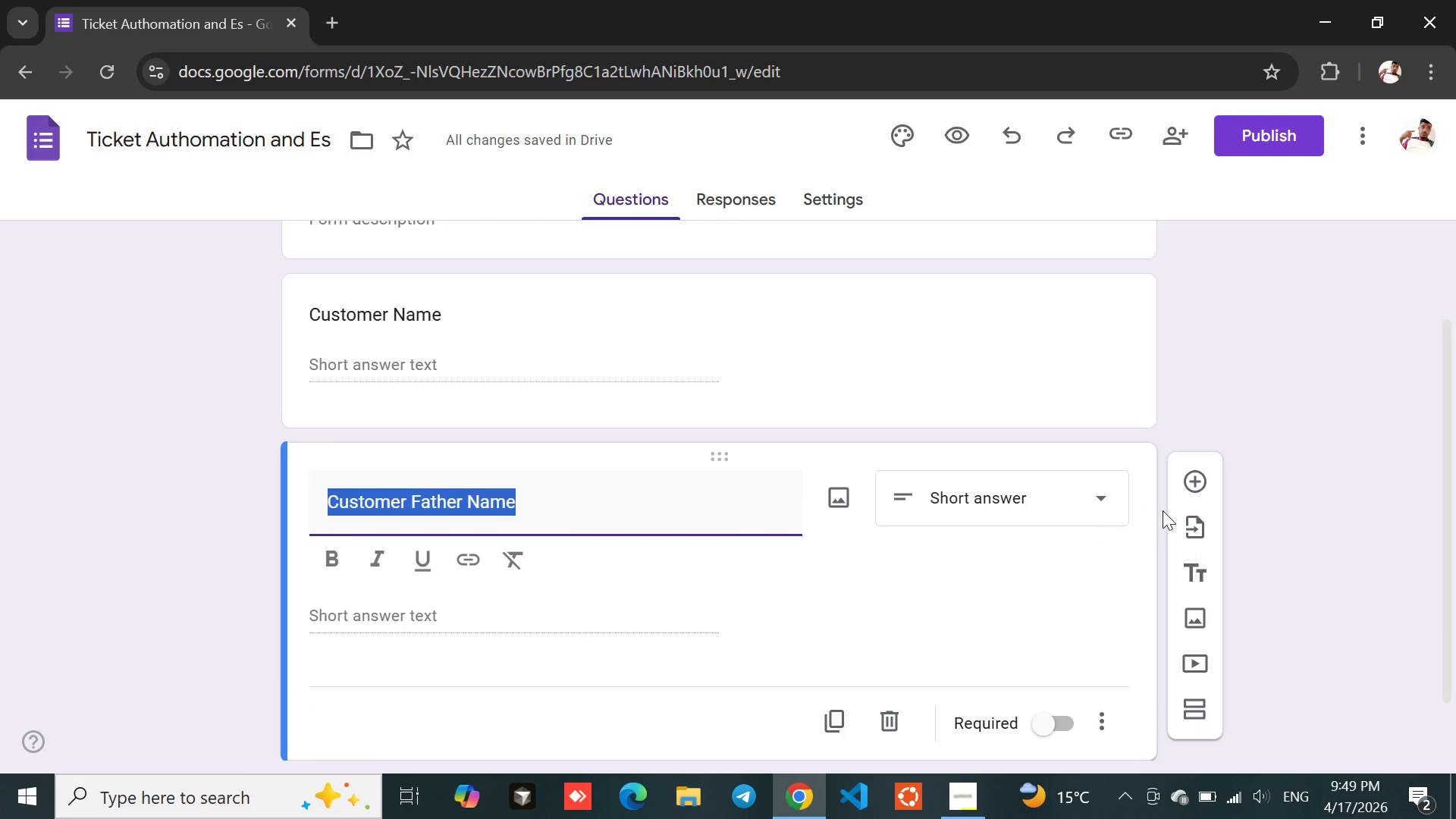 
left_click([1199, 475])
 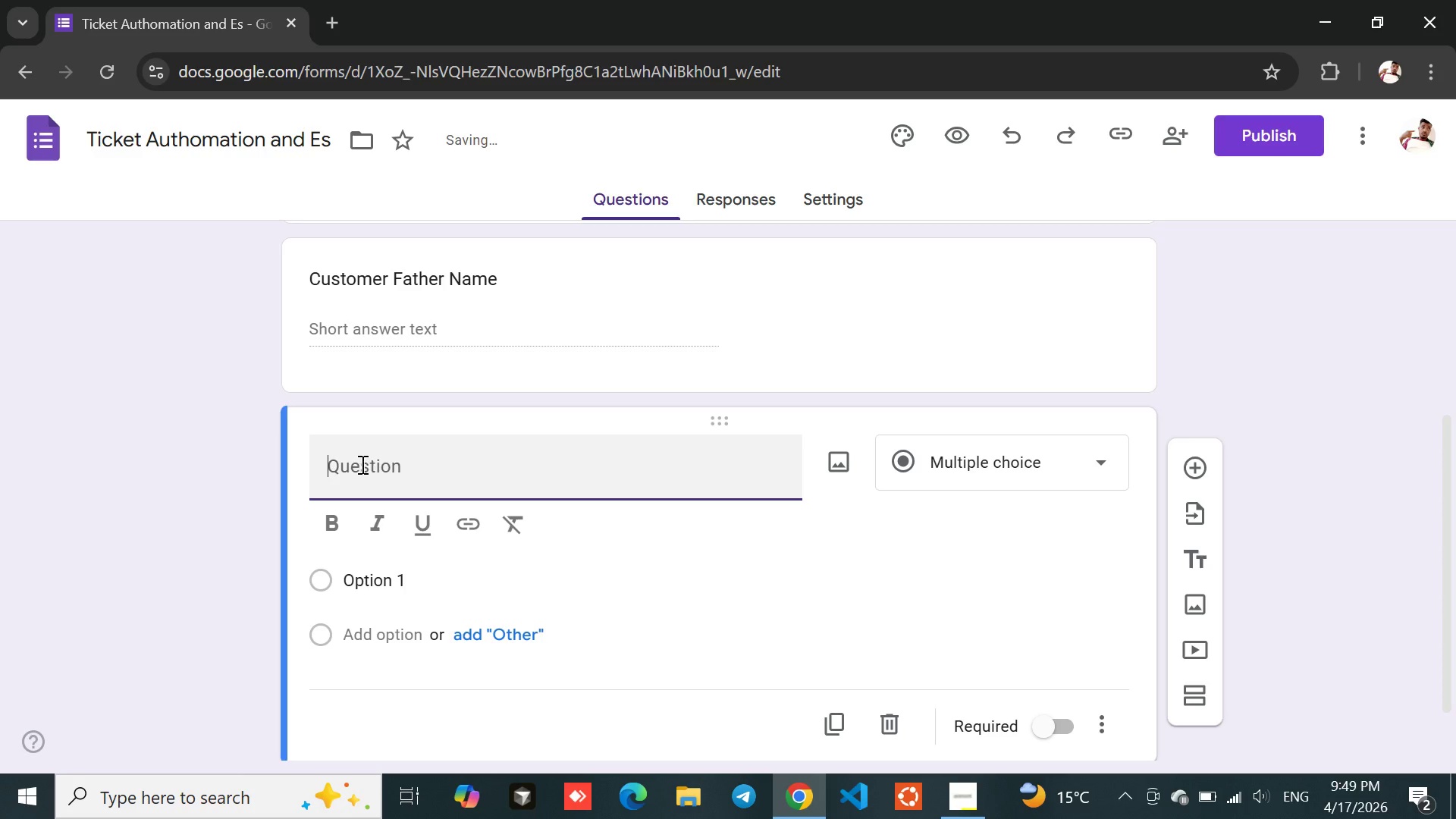 
type(Email)
 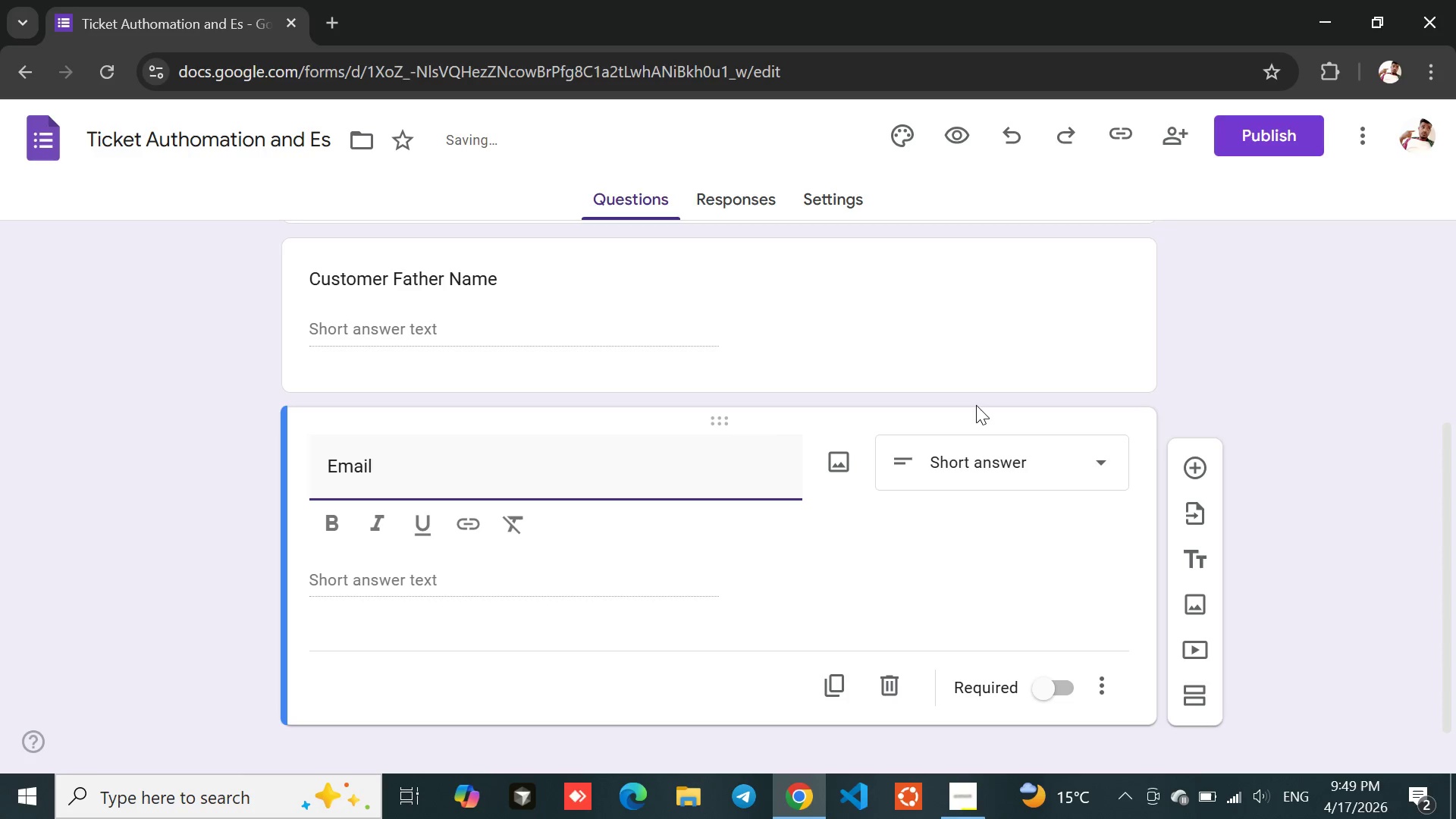 
left_click([1271, 425])
 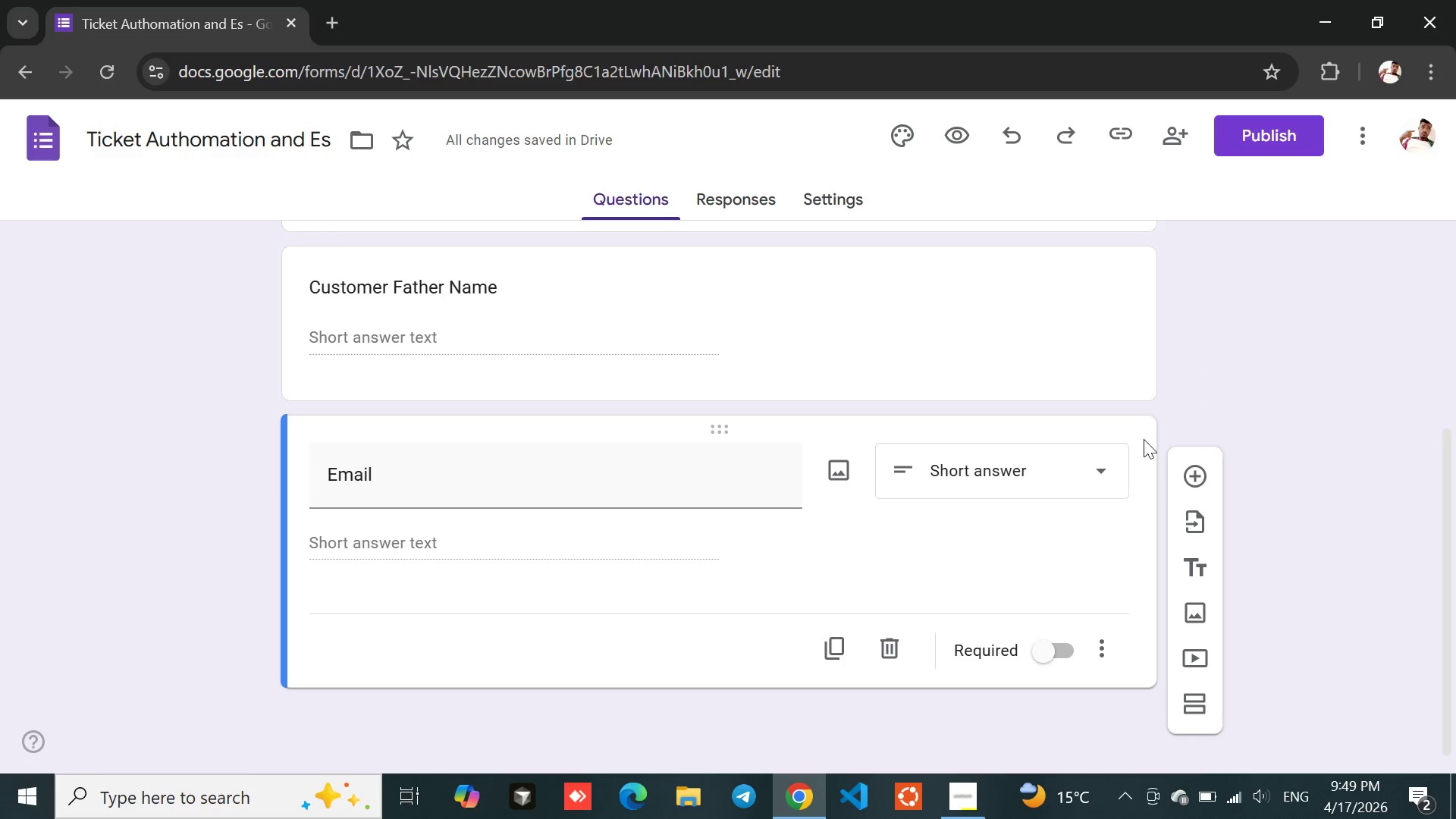 
left_click([1192, 472])
 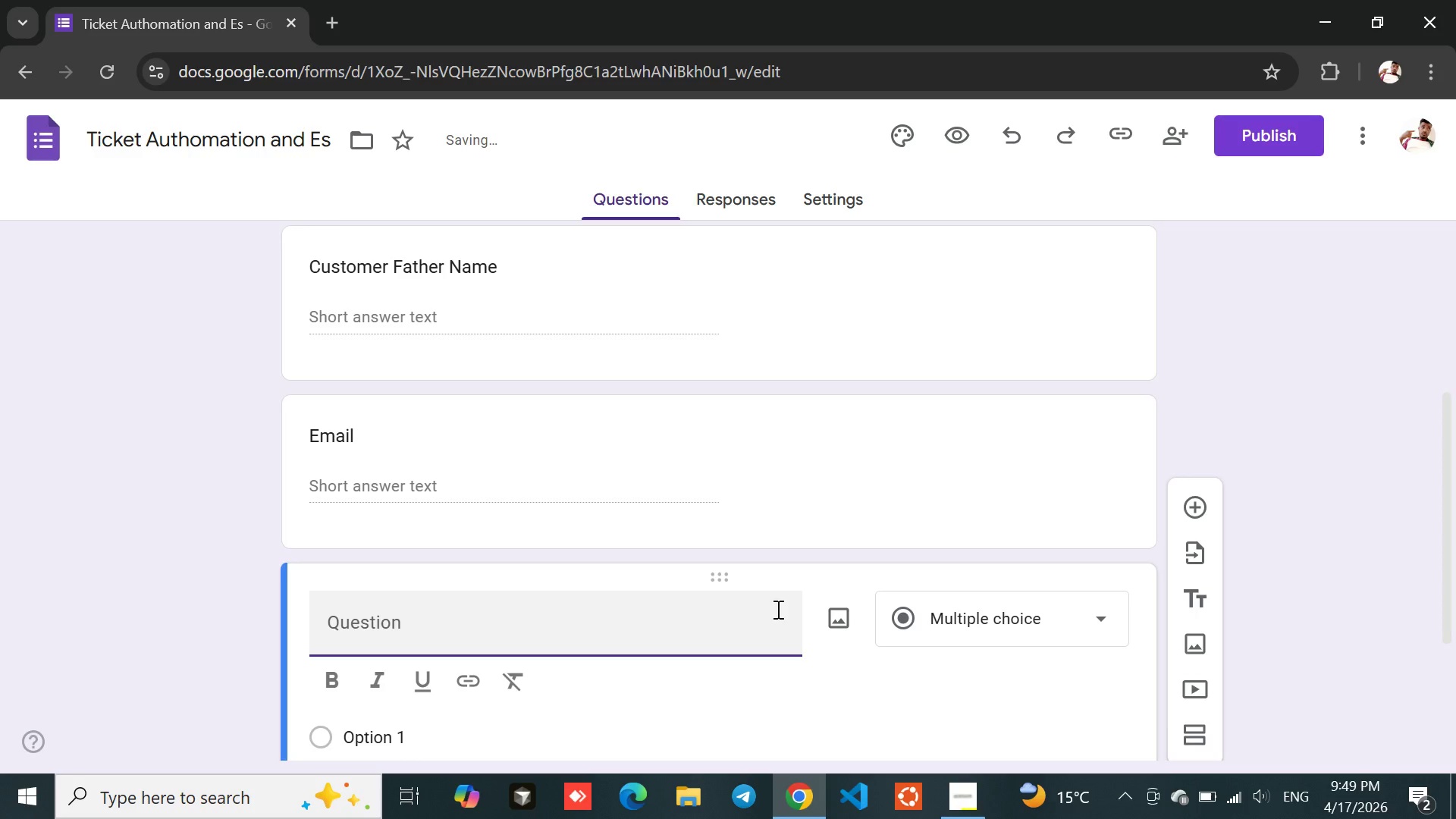 
type(Location)
 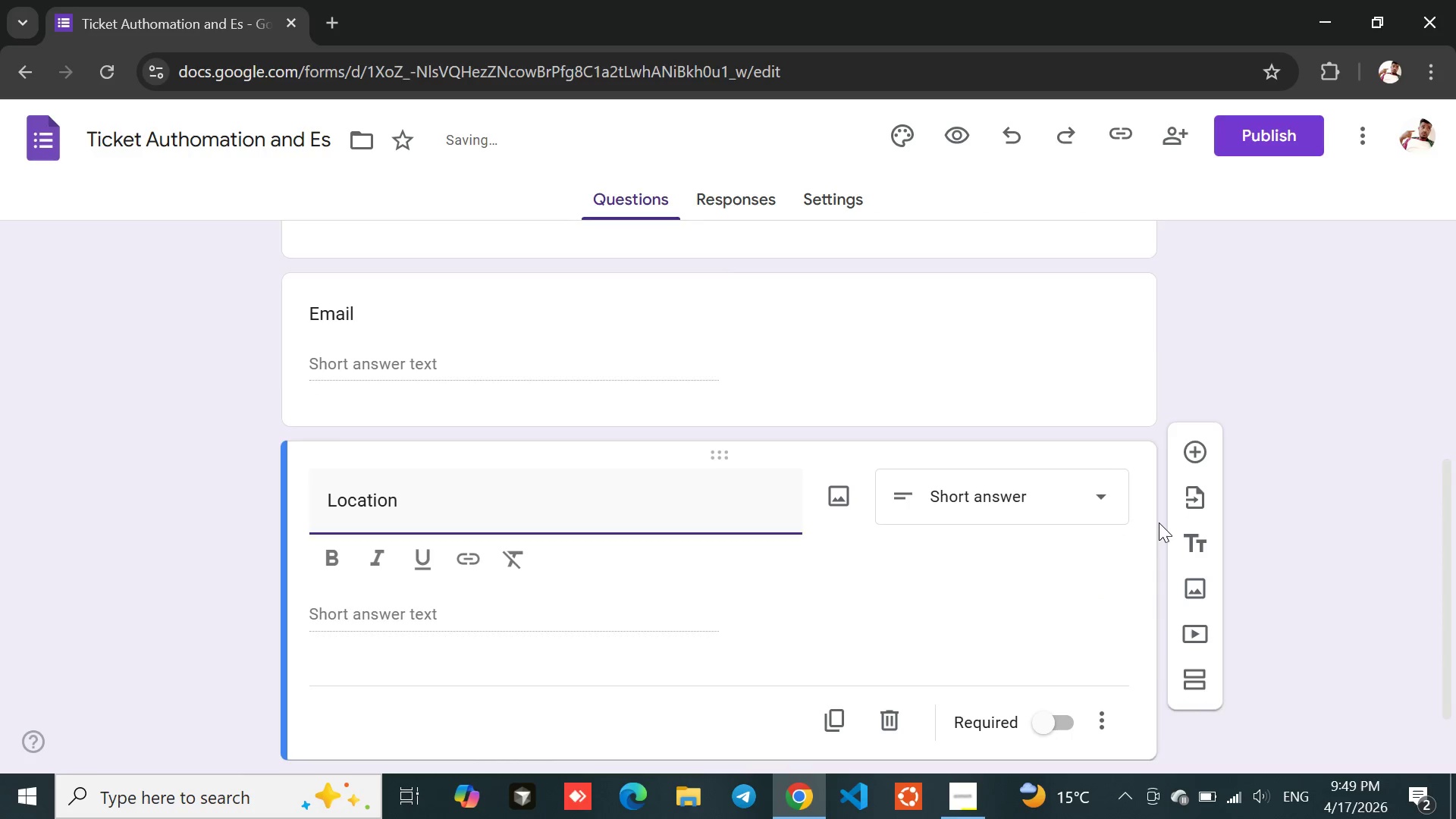 
left_click([1003, 485])
 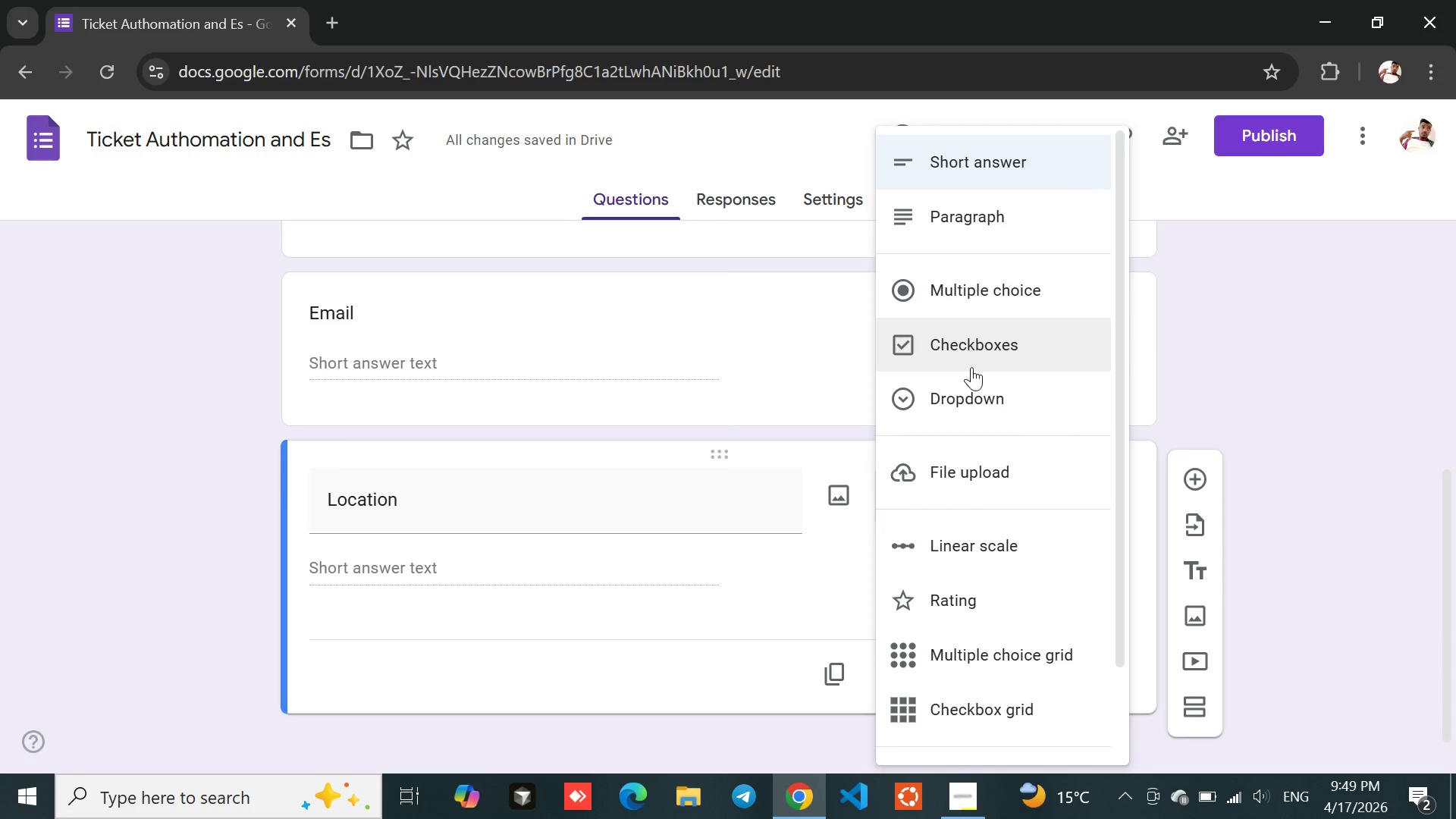 
left_click([968, 394])
 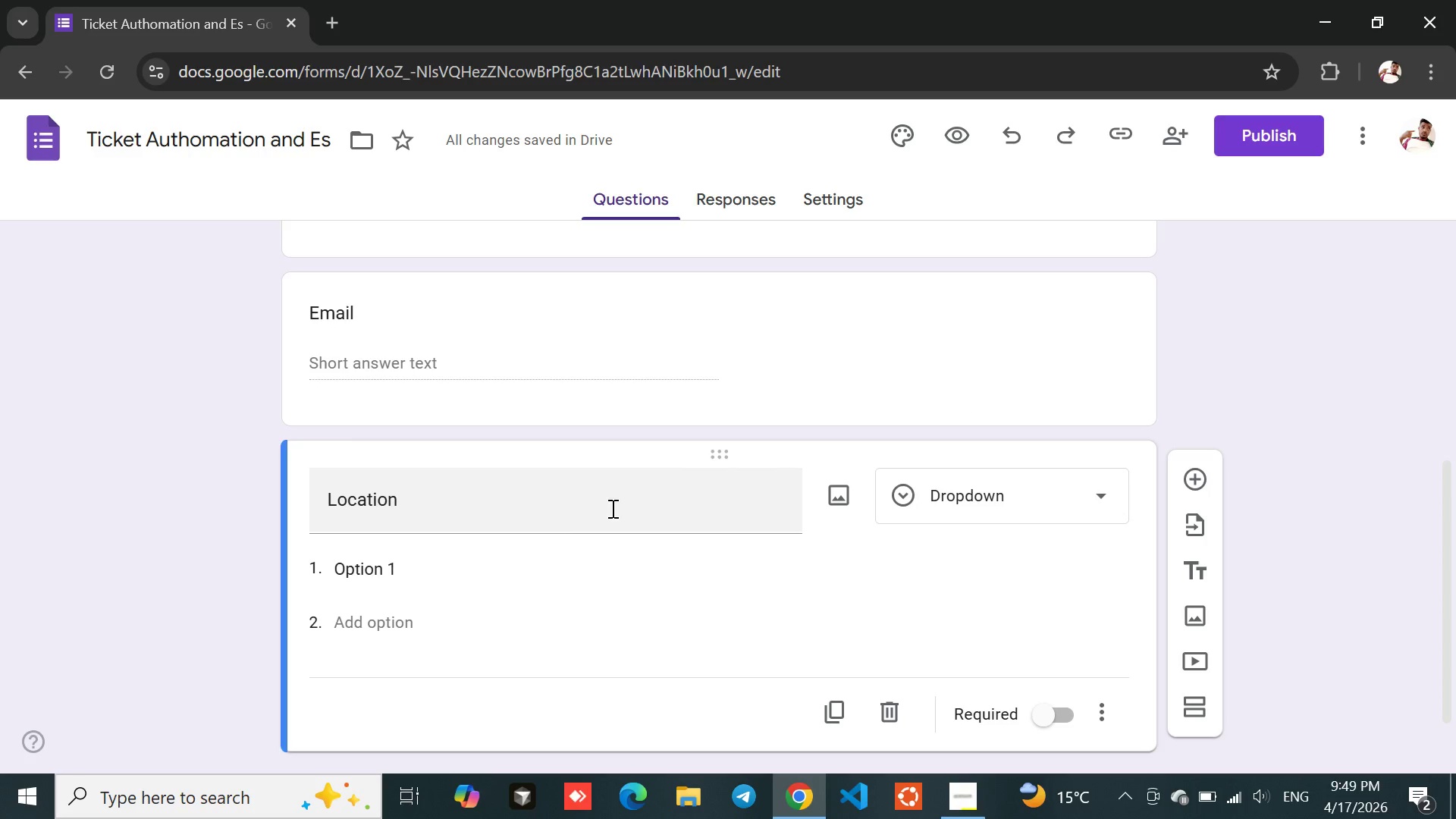 
left_click([367, 567])
 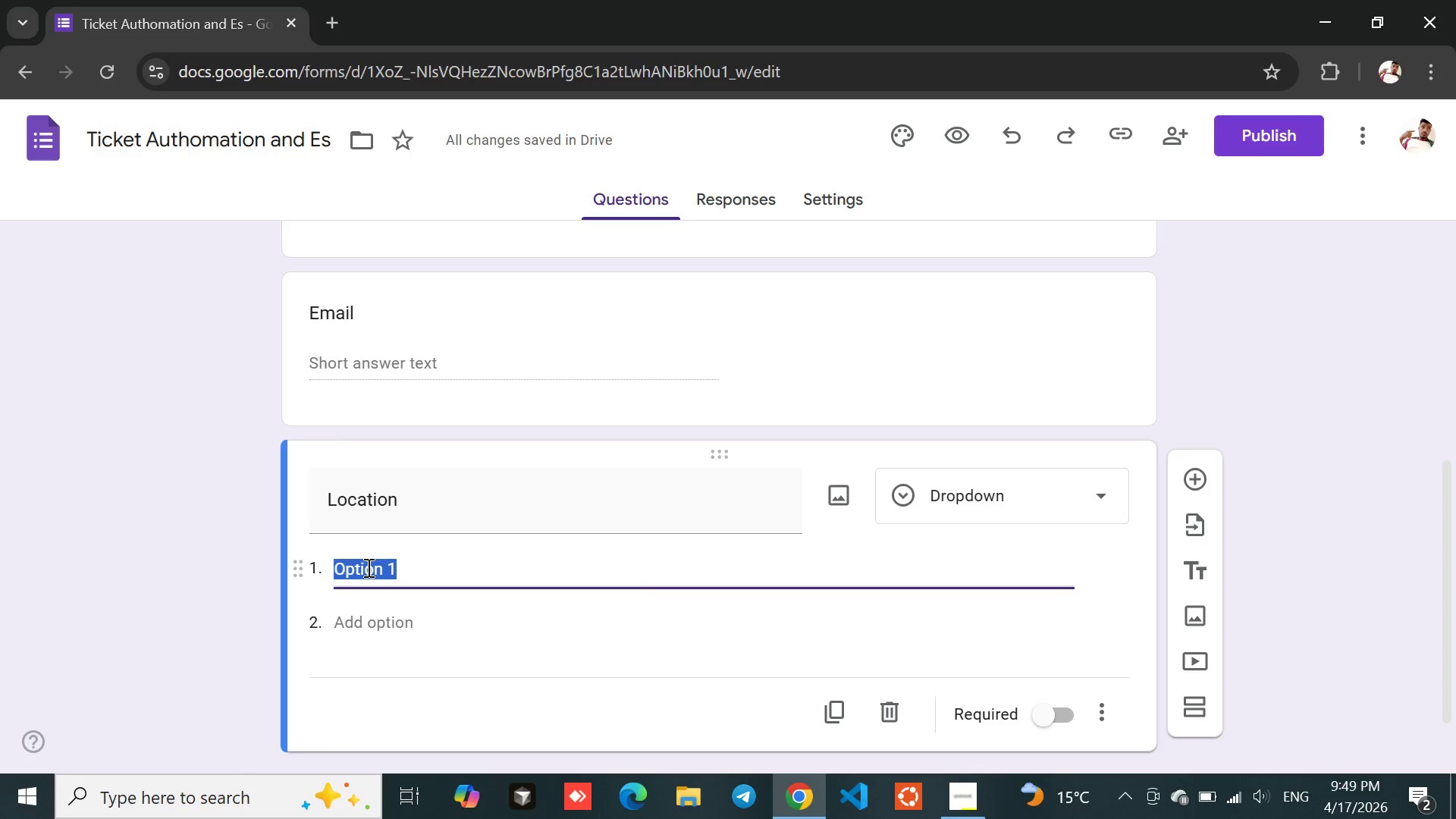 
type(Downtown)
 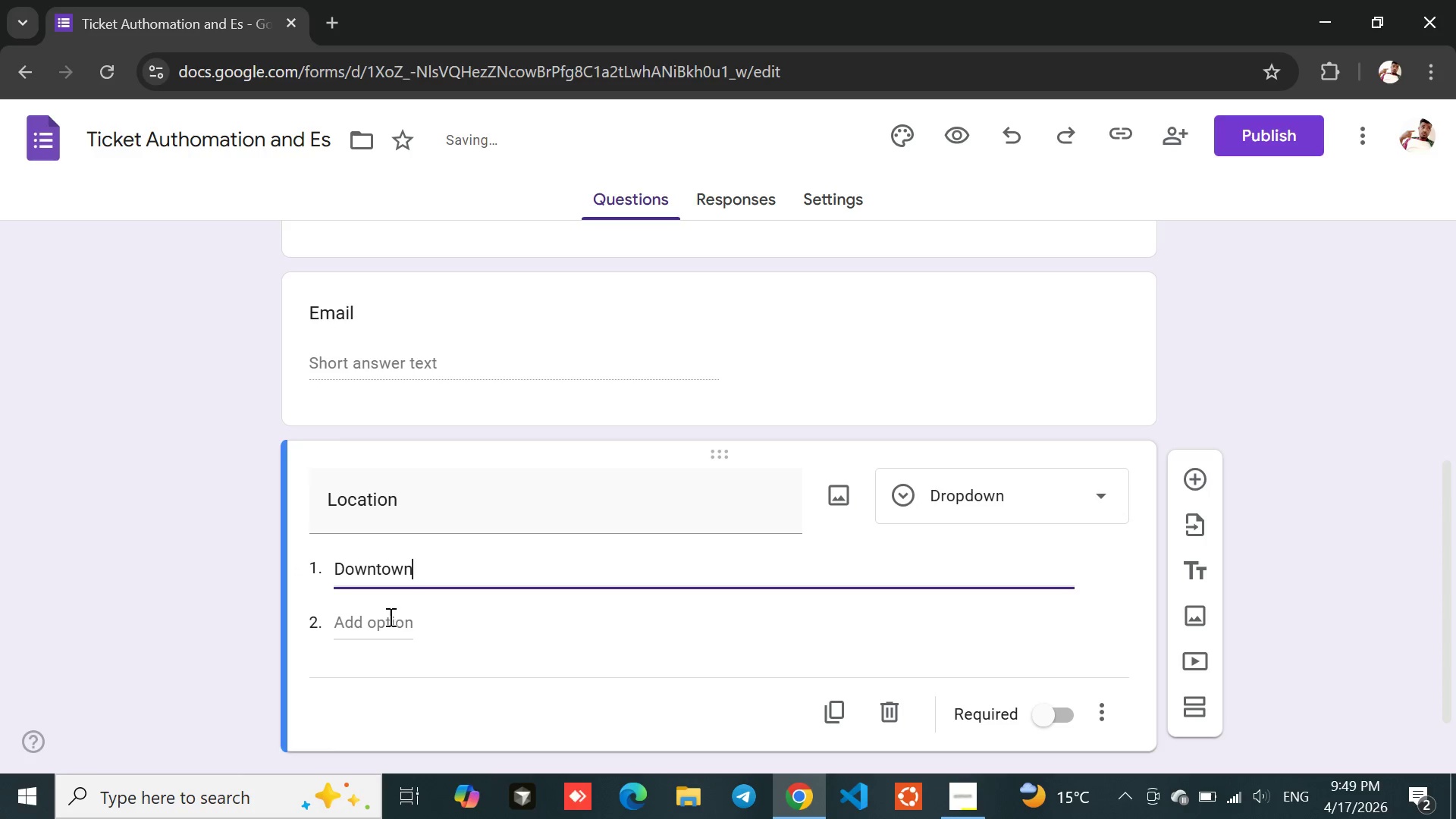 
left_click([389, 620])
 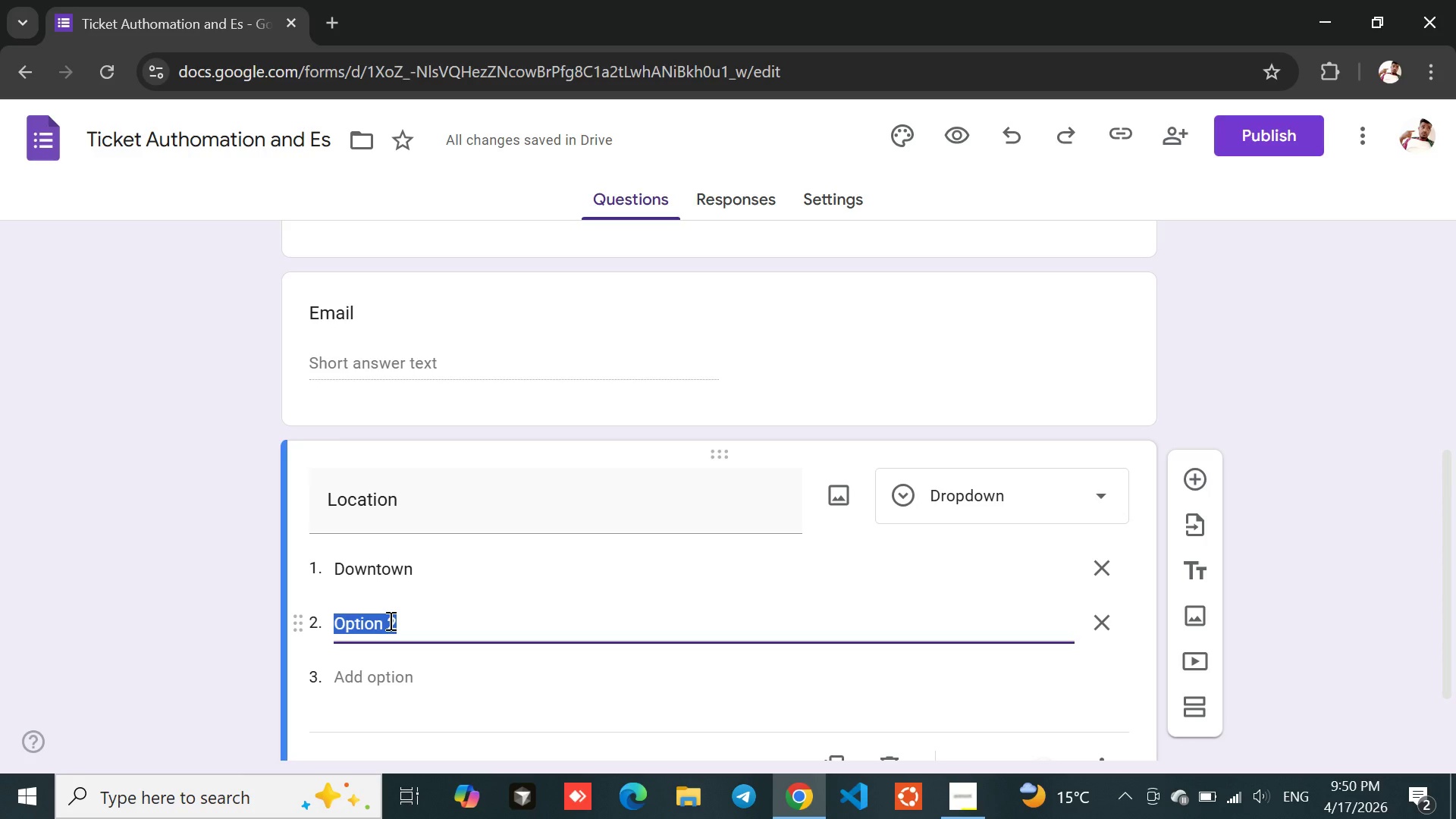 
type(Heigth)
key(Backspace)
key(Backspace)
type(hts)
 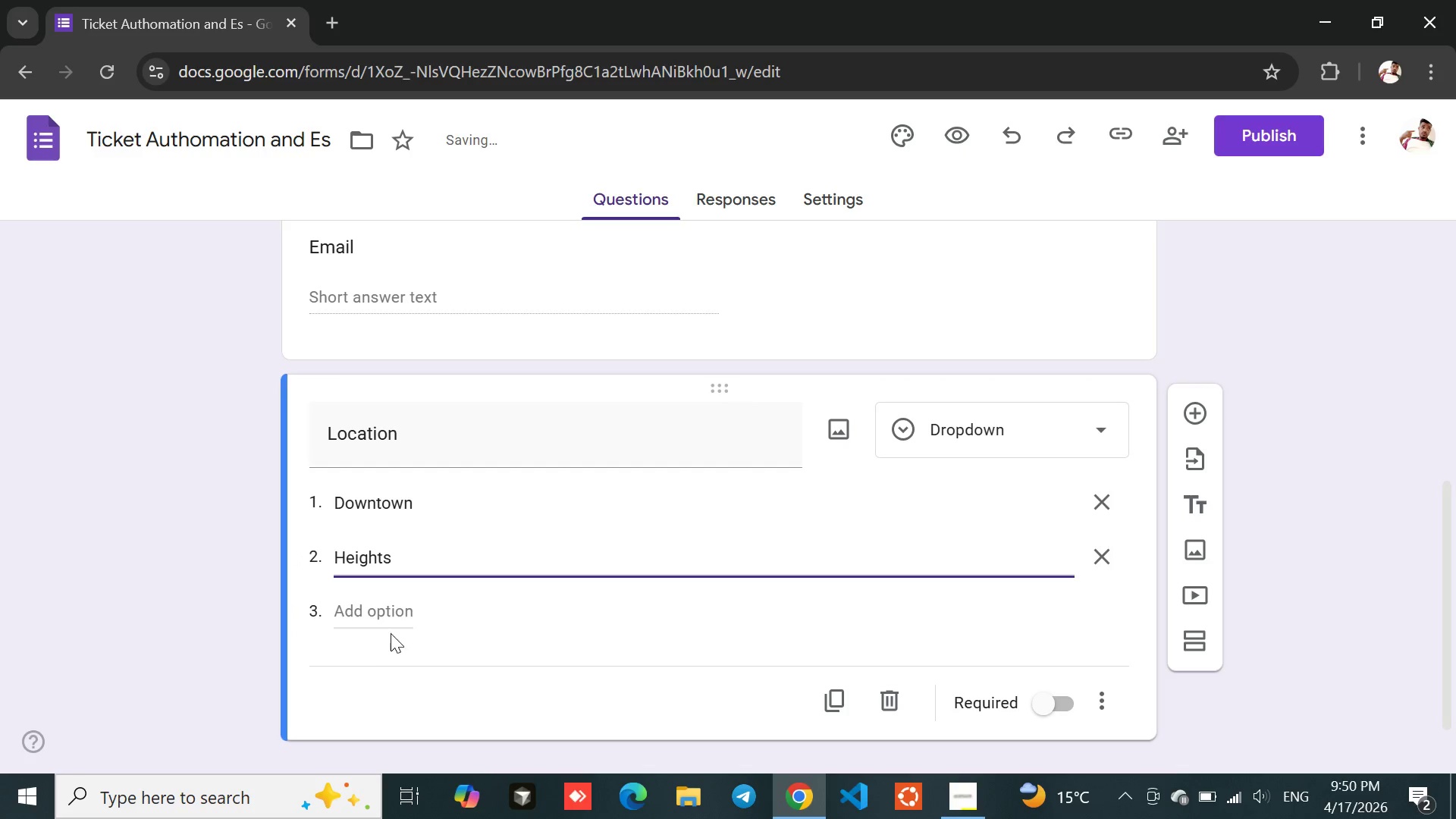 
left_click([374, 614])
 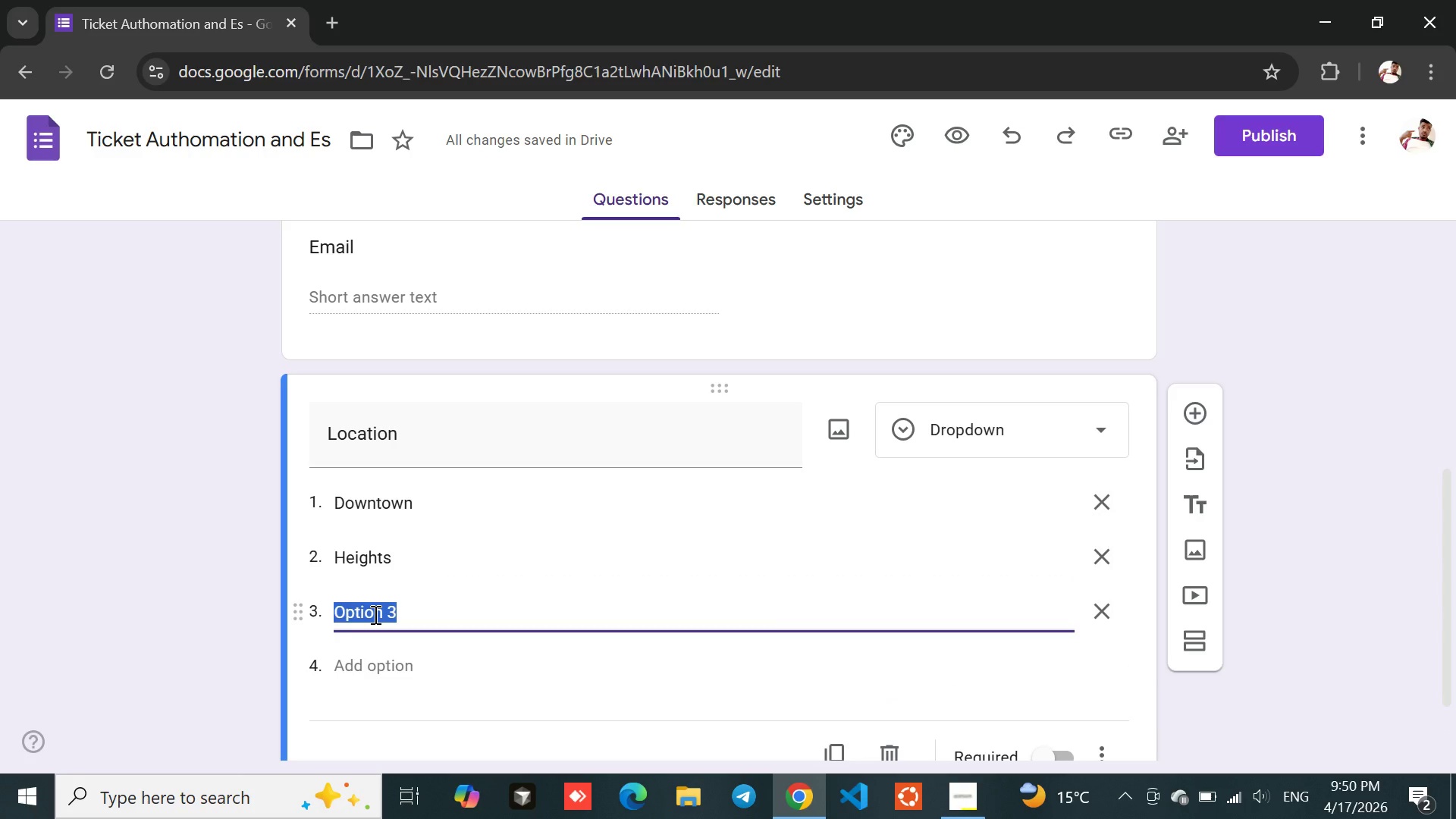 
type(Waterfront)
 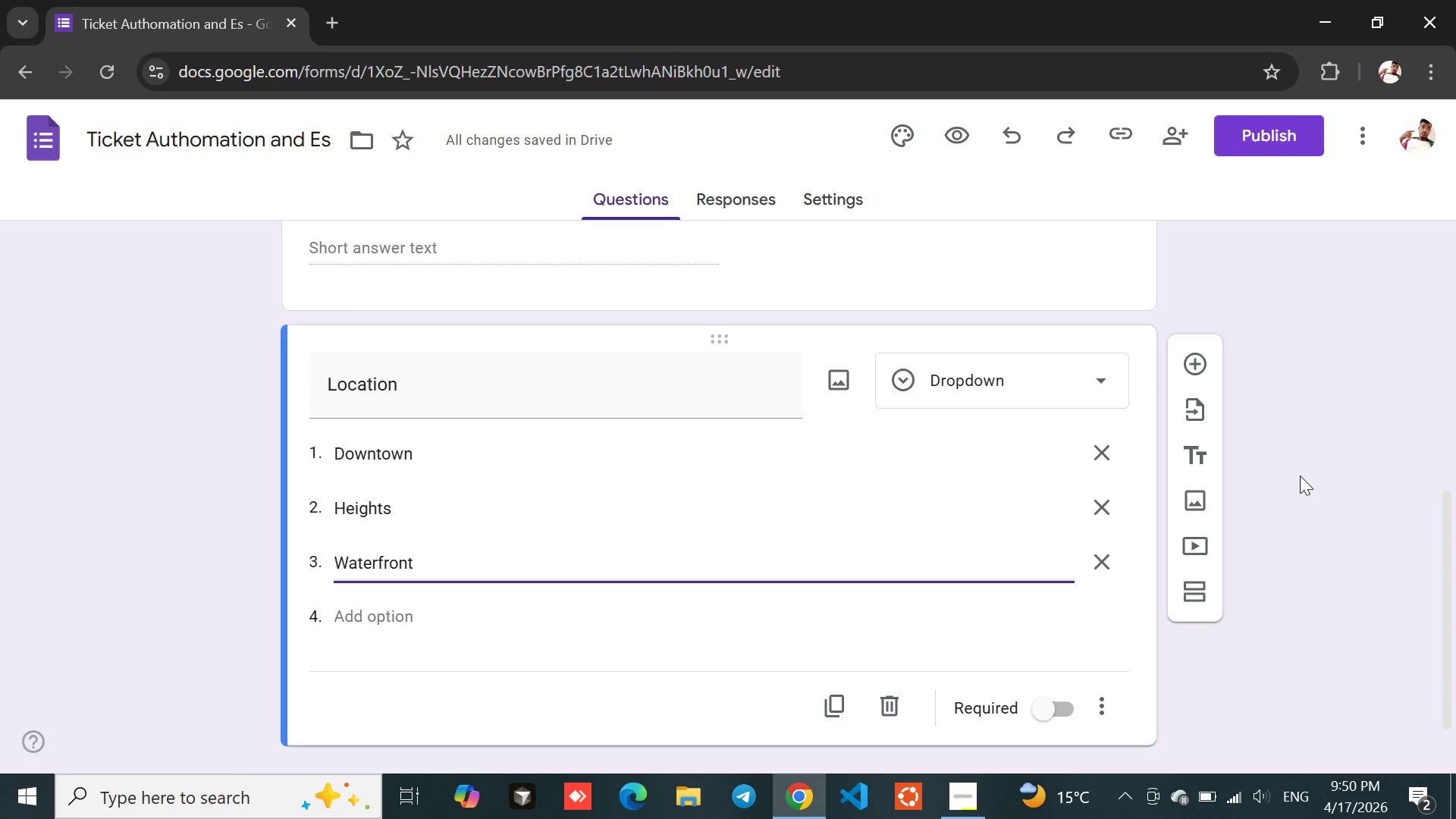 
wait(5.36)
 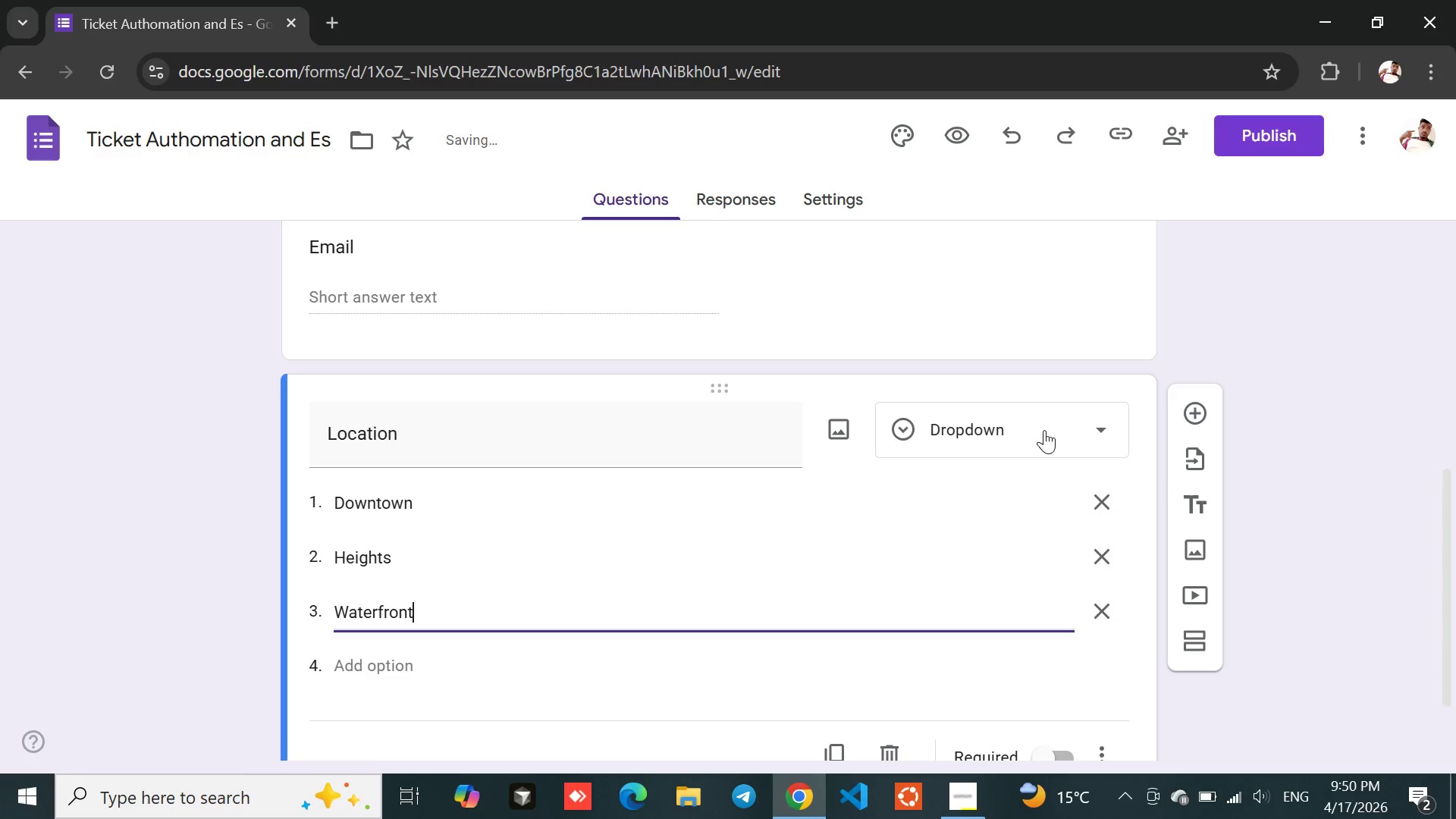 
left_click([1300, 475])
 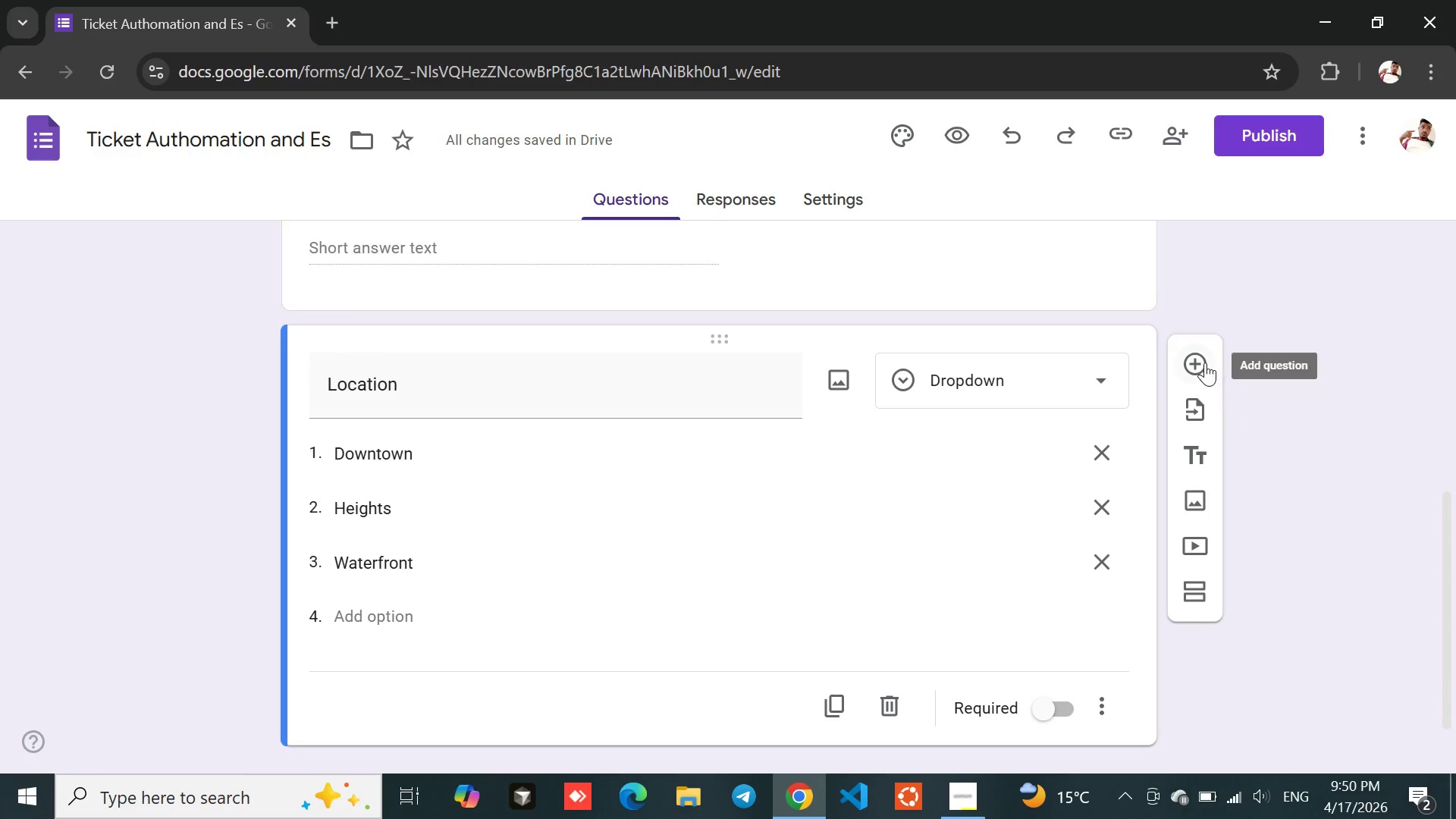 
left_click([1197, 359])
 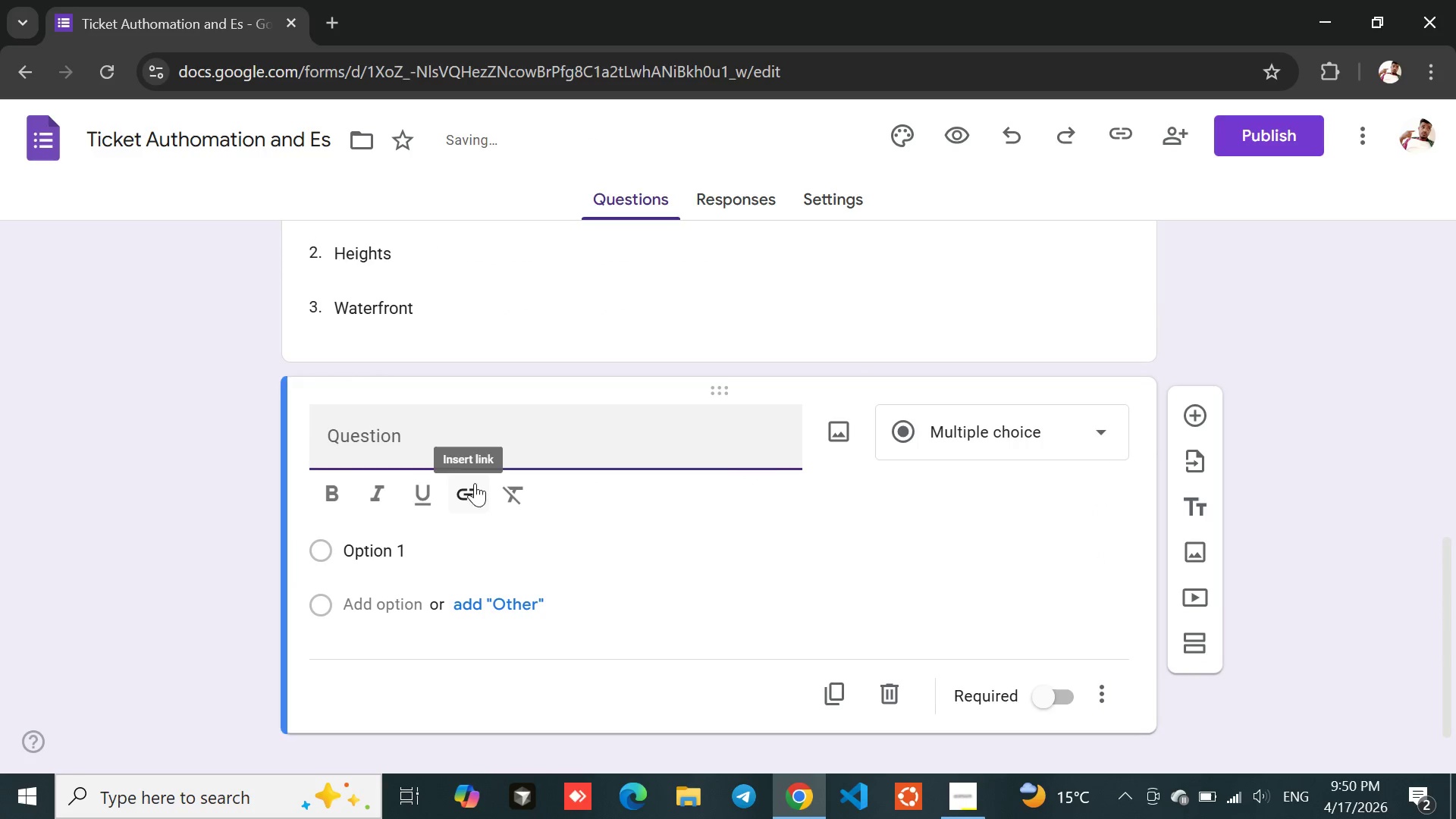 
left_click([410, 446])
 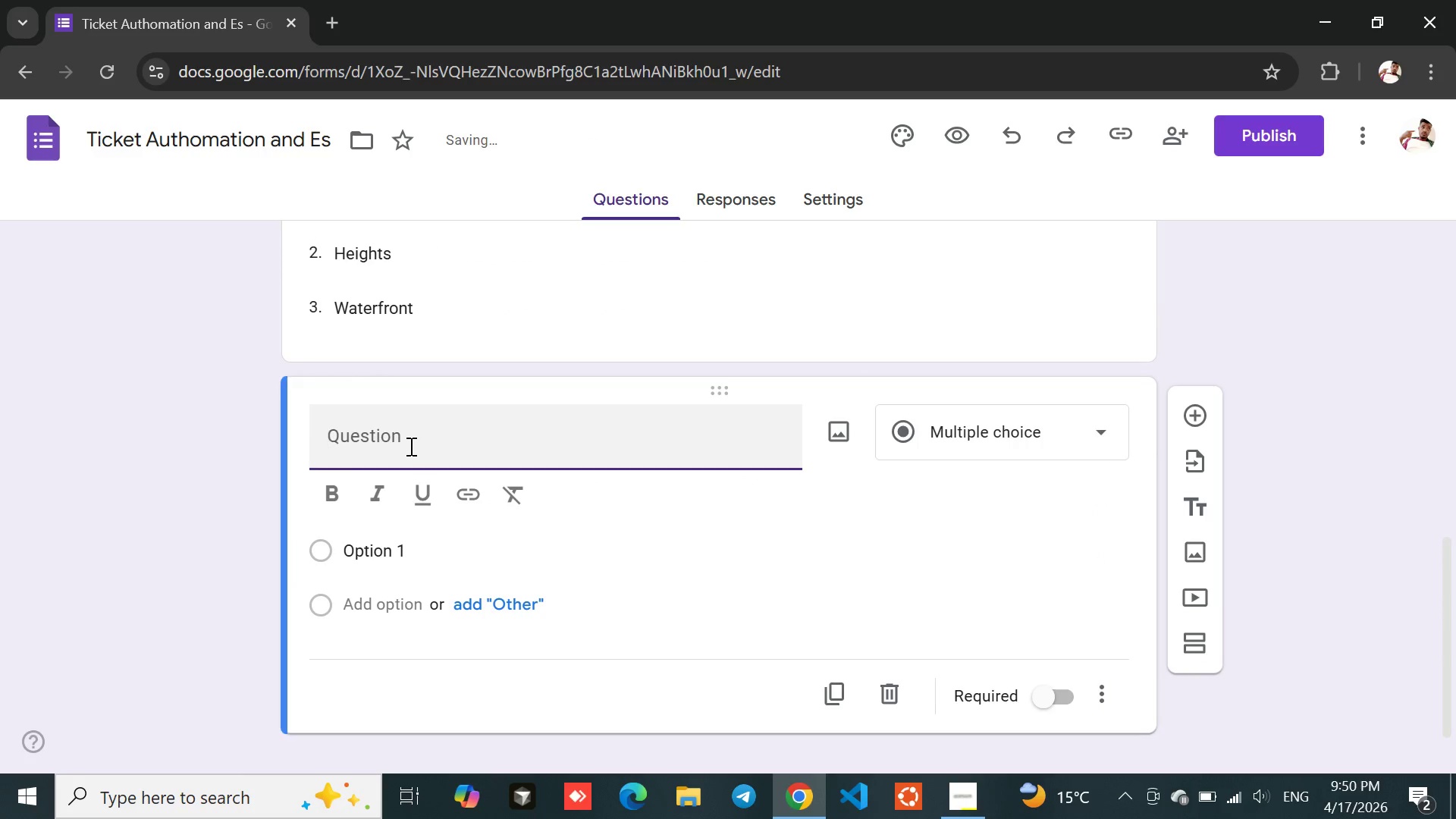 
type(Rating)
 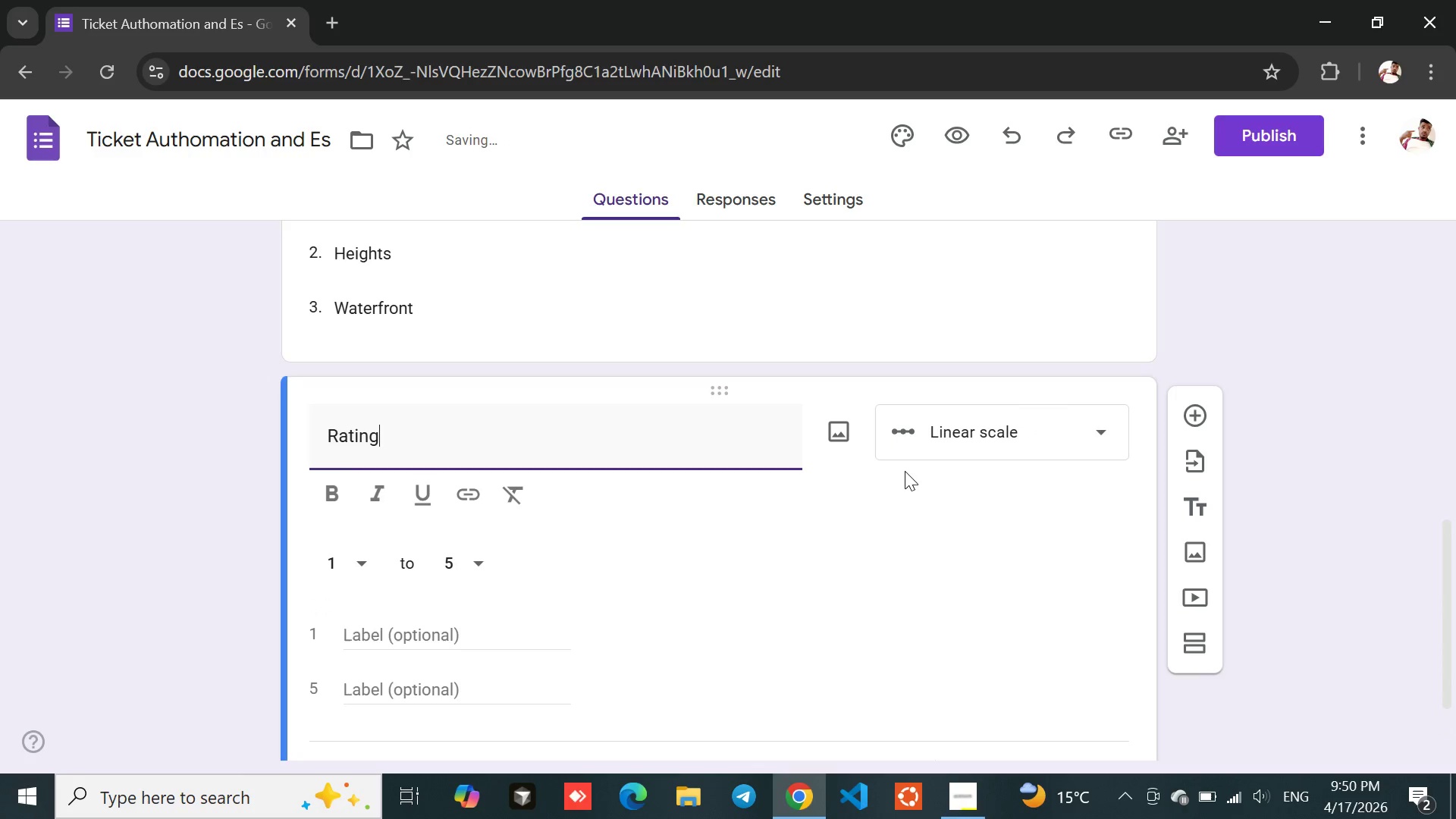 
left_click([953, 441])
 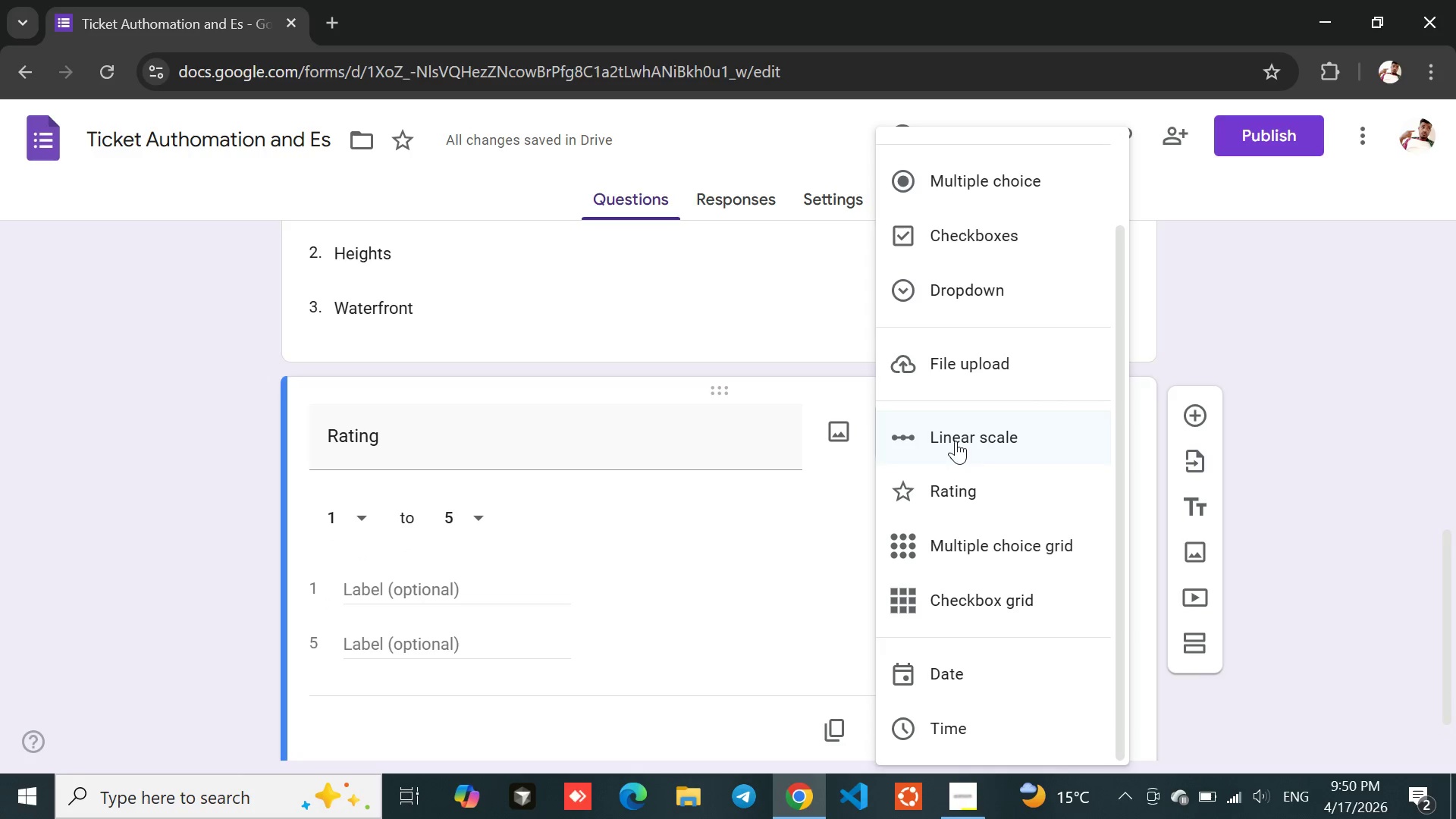 
left_click([952, 510])
 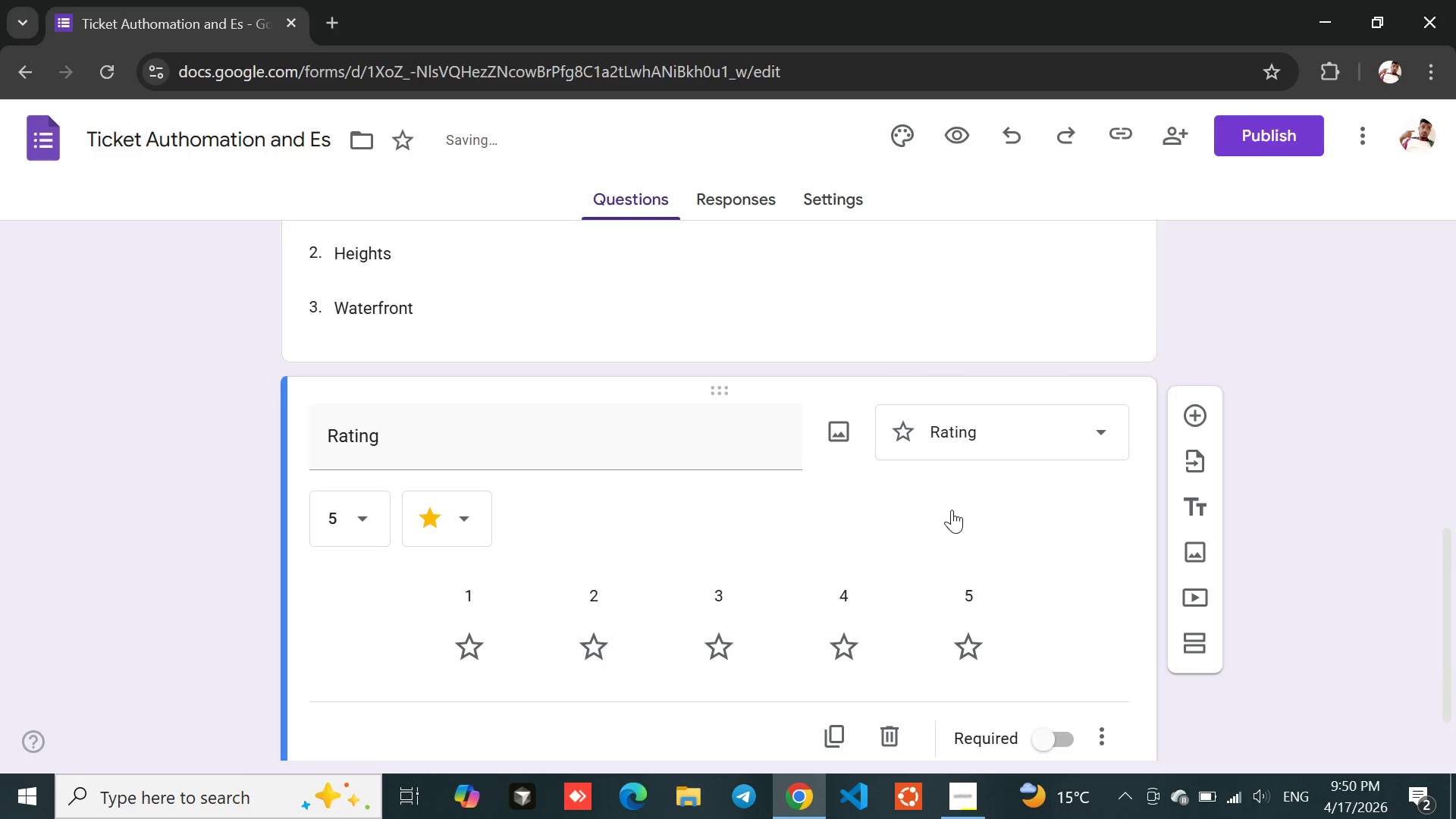 
mouse_move([804, 572])
 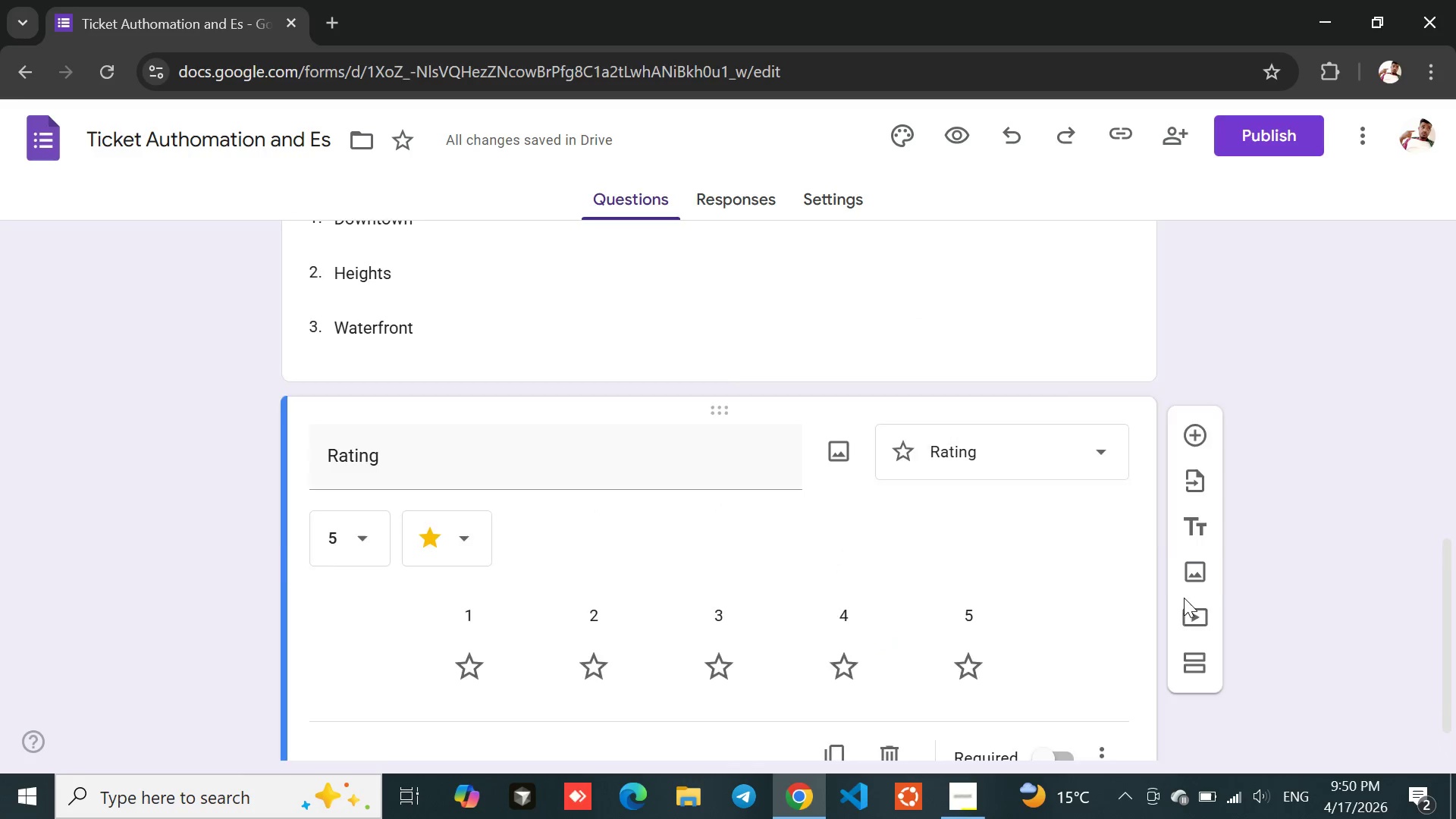 
wait(8.04)
 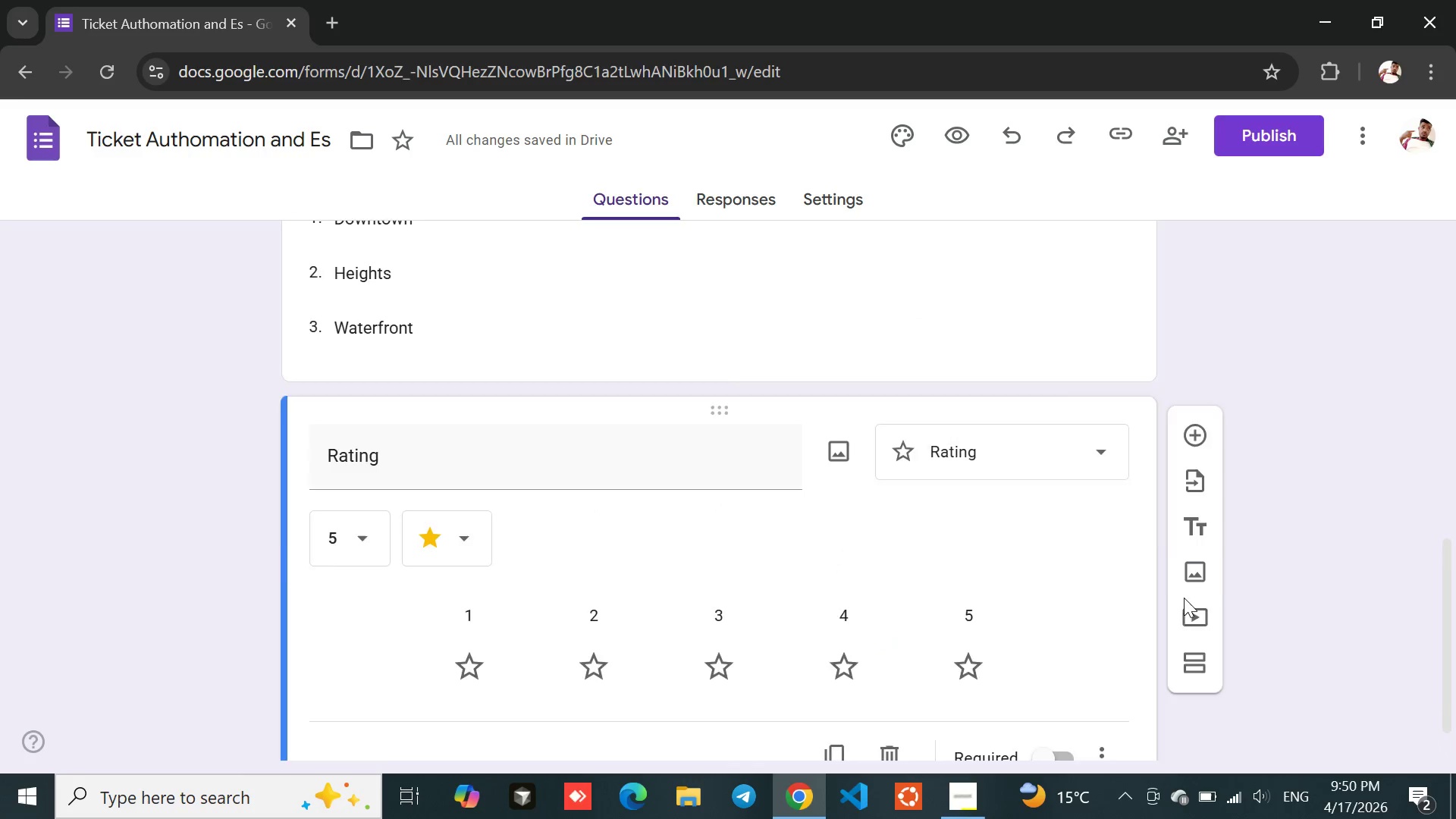 
left_click([1191, 322])
 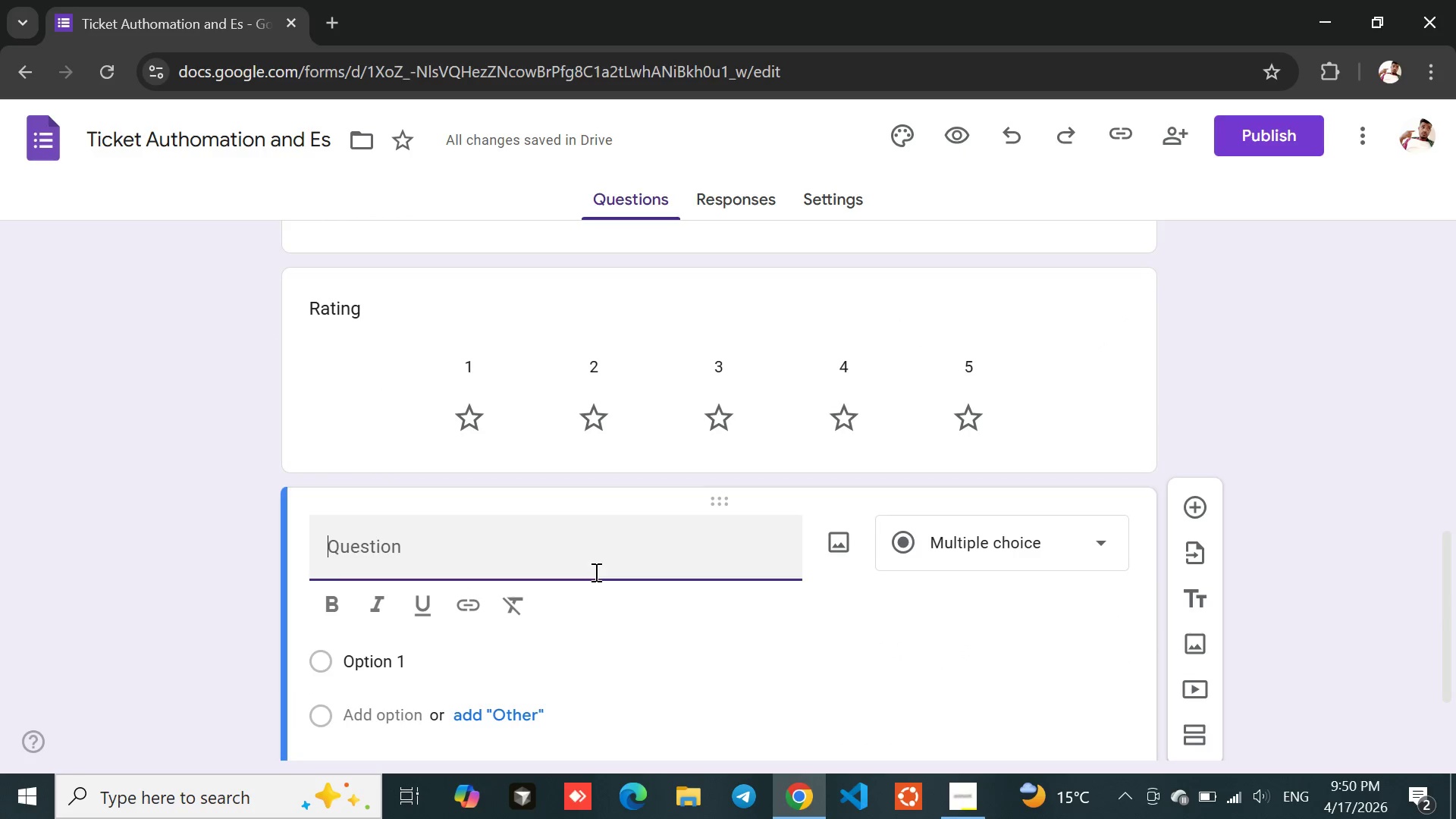 
type(Customer Comment)
key(Backspace)
type(ents)
 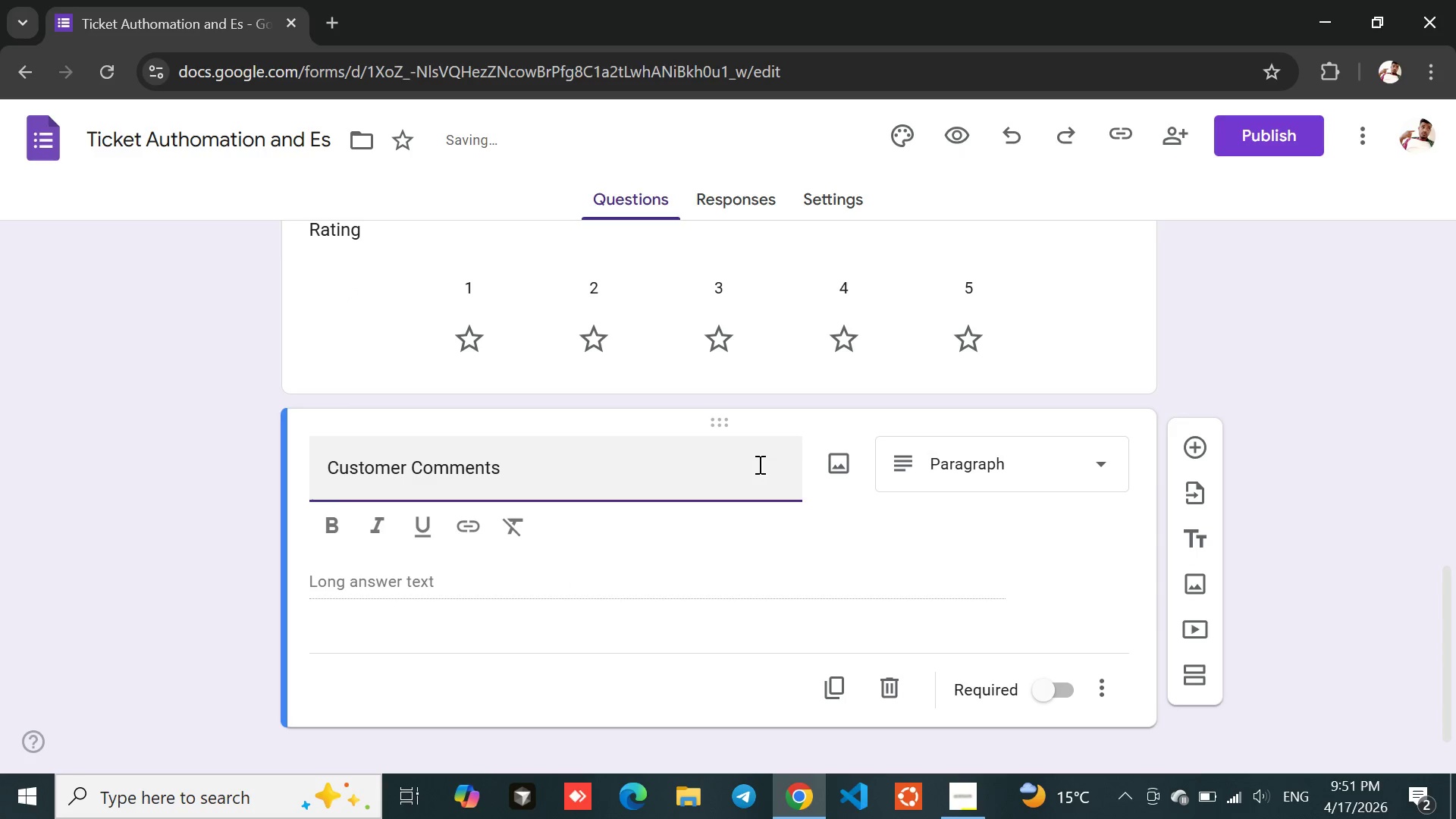 
left_click([1360, 378])
 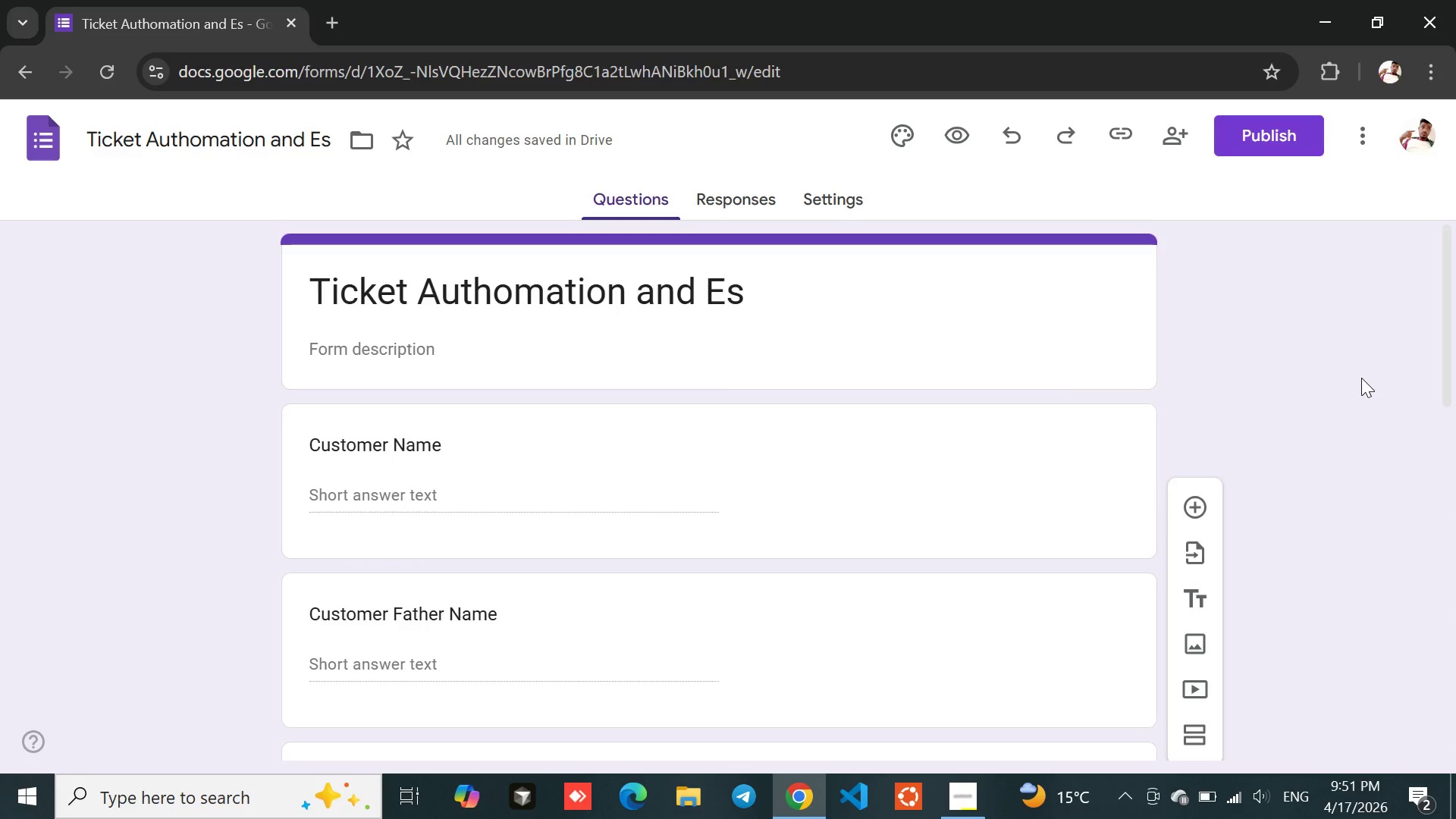 
wait(9.34)
 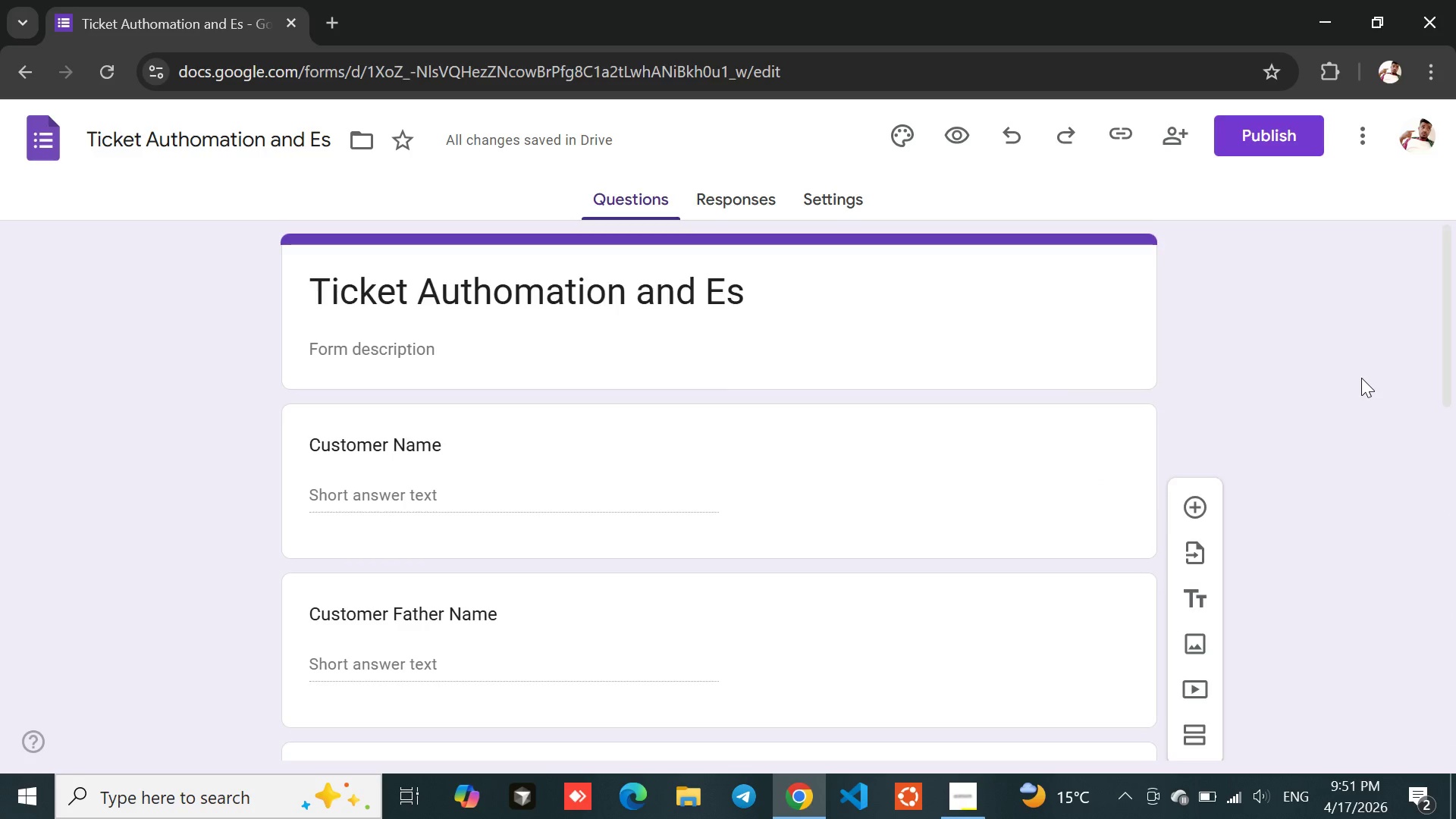 
left_click([394, 489])
 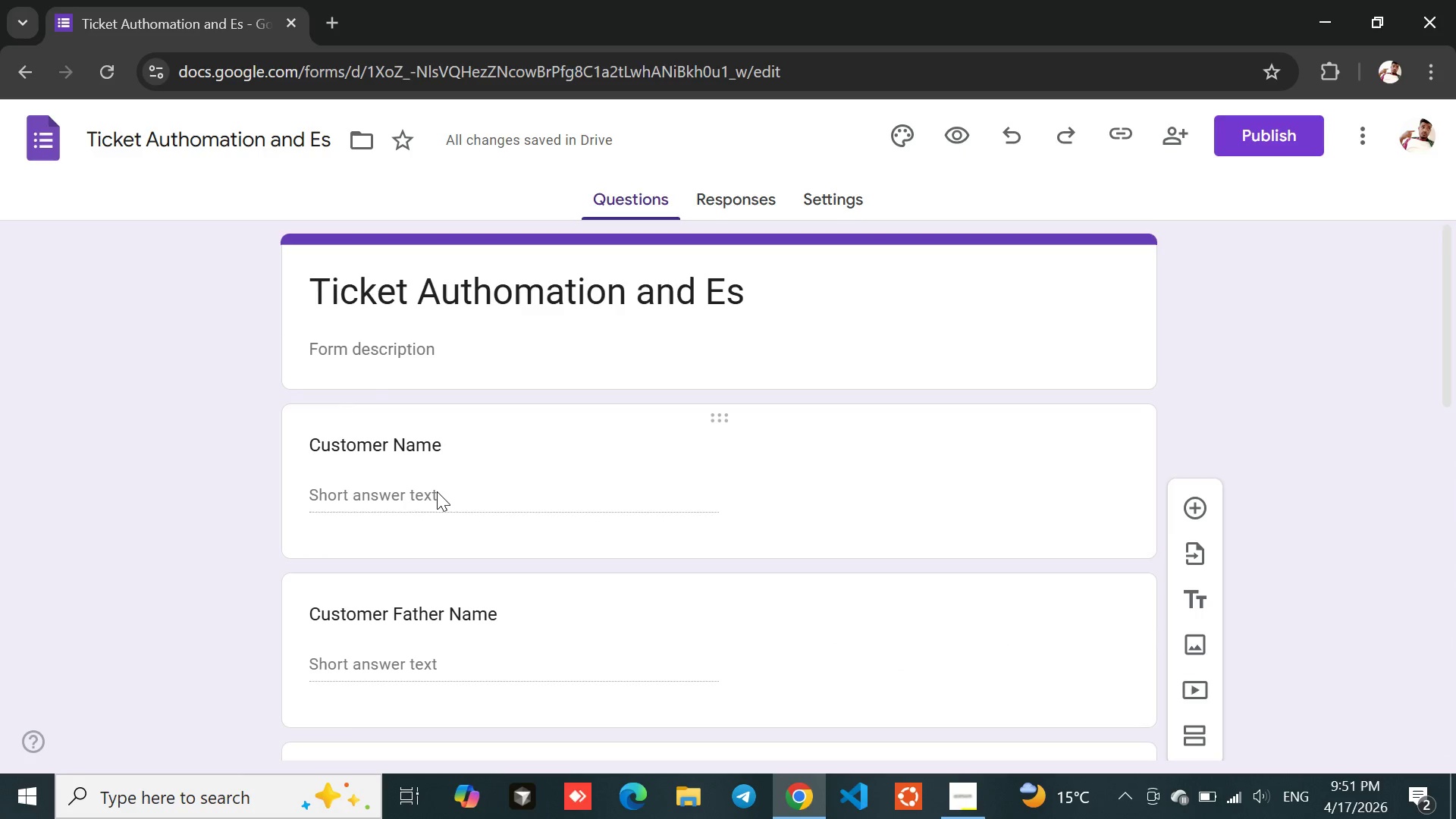 
left_click([438, 491])
 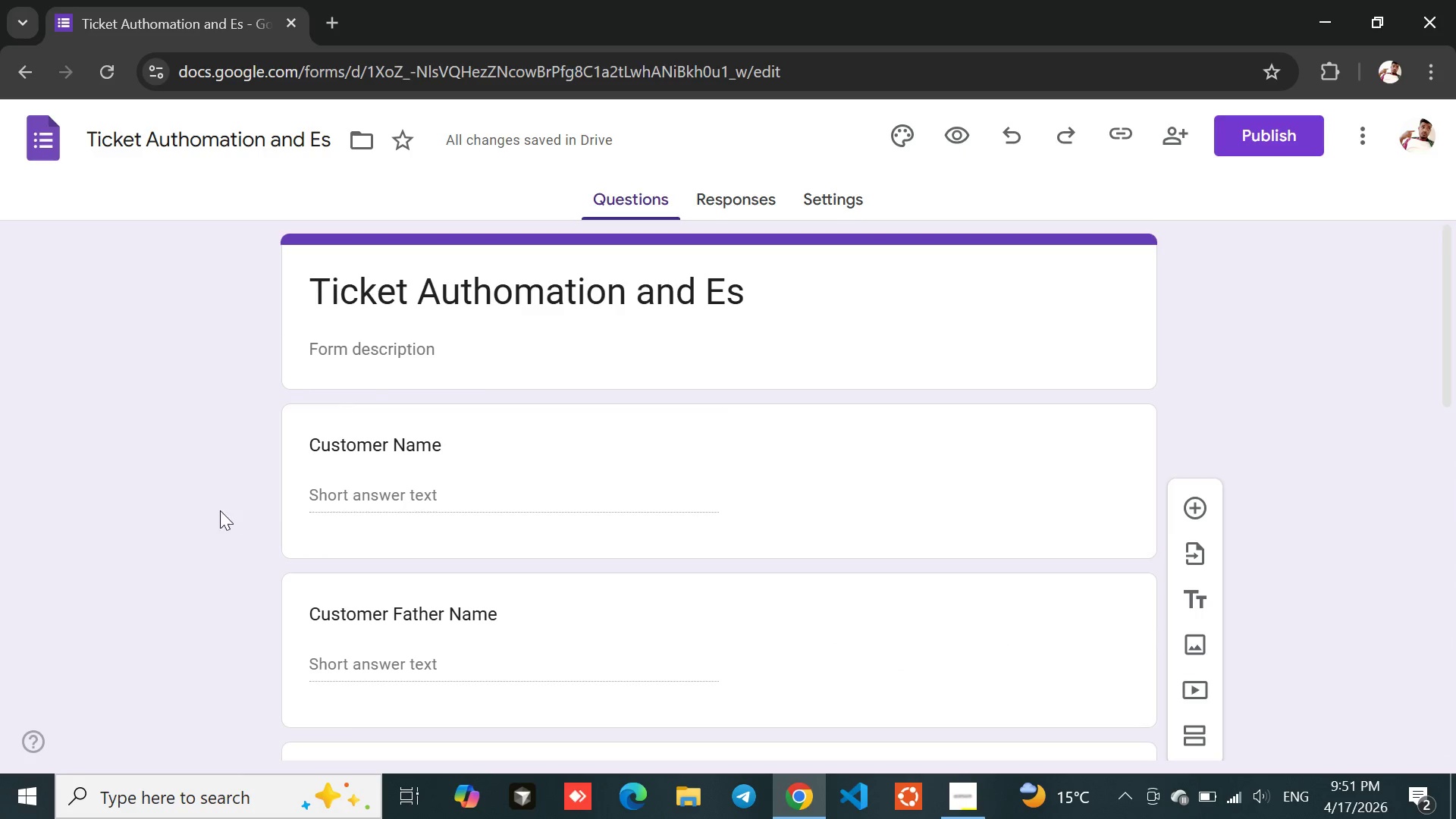 
left_click([219, 509])
 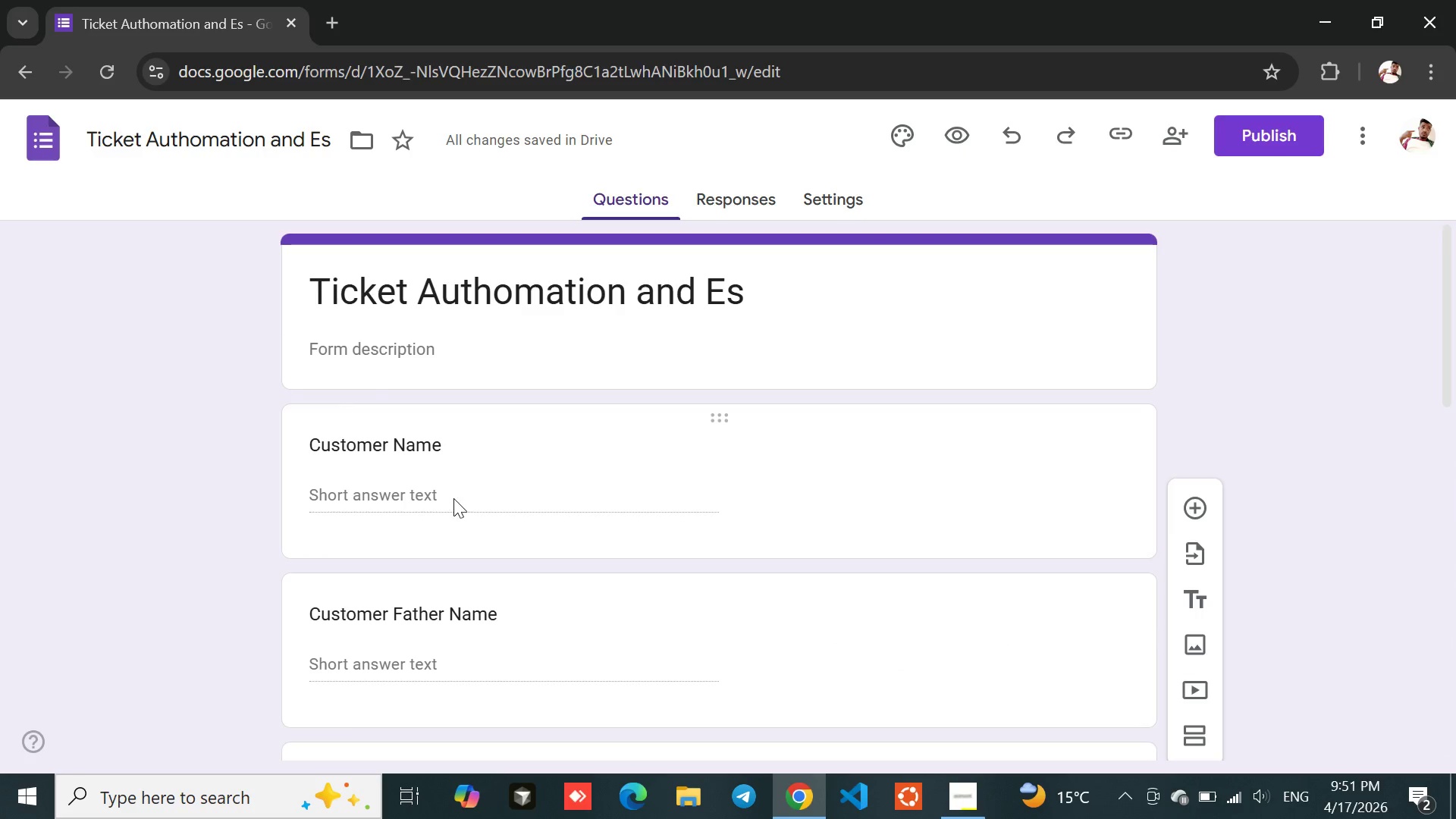 
left_click([458, 498])
 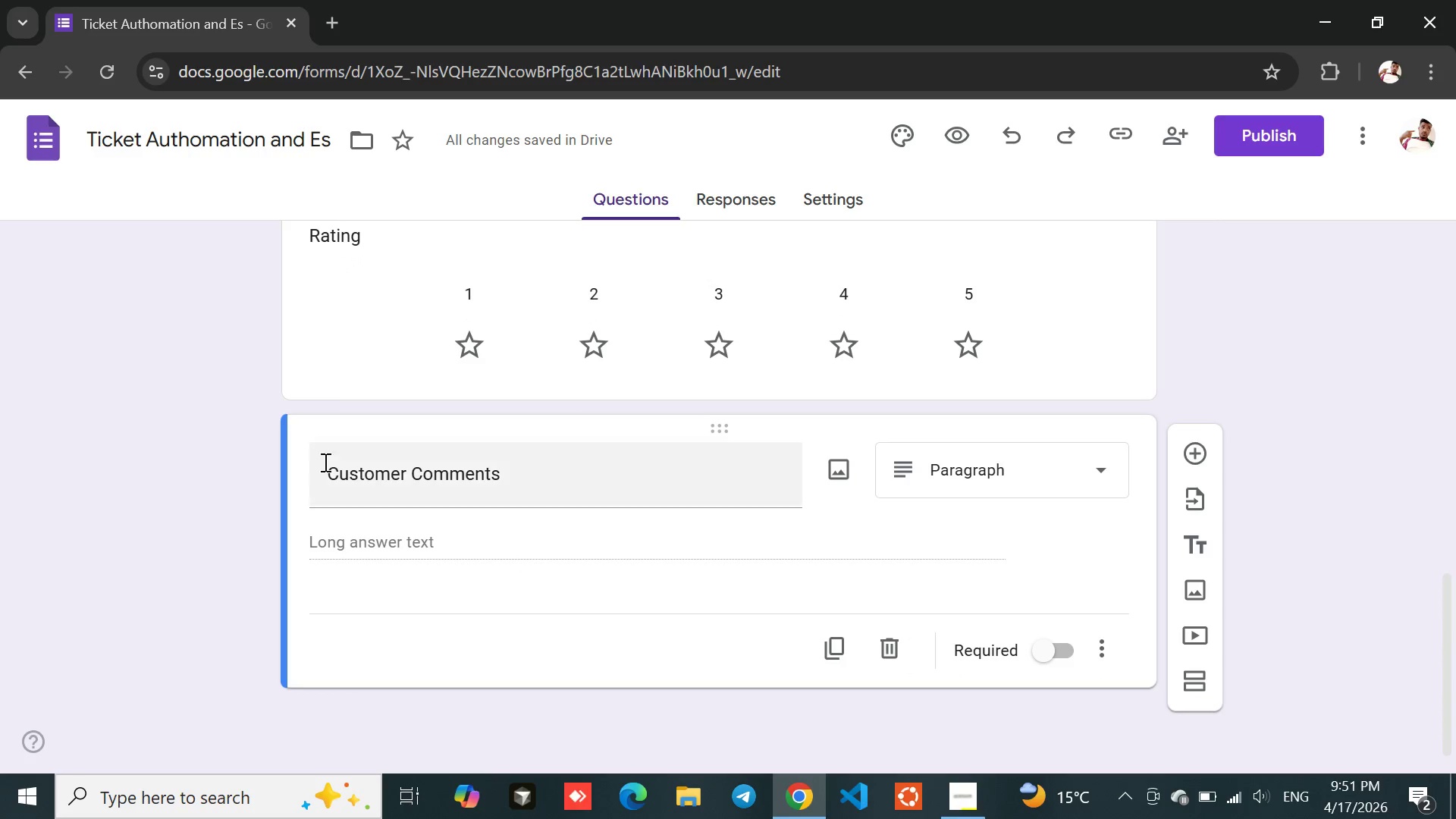 
wait(6.33)
 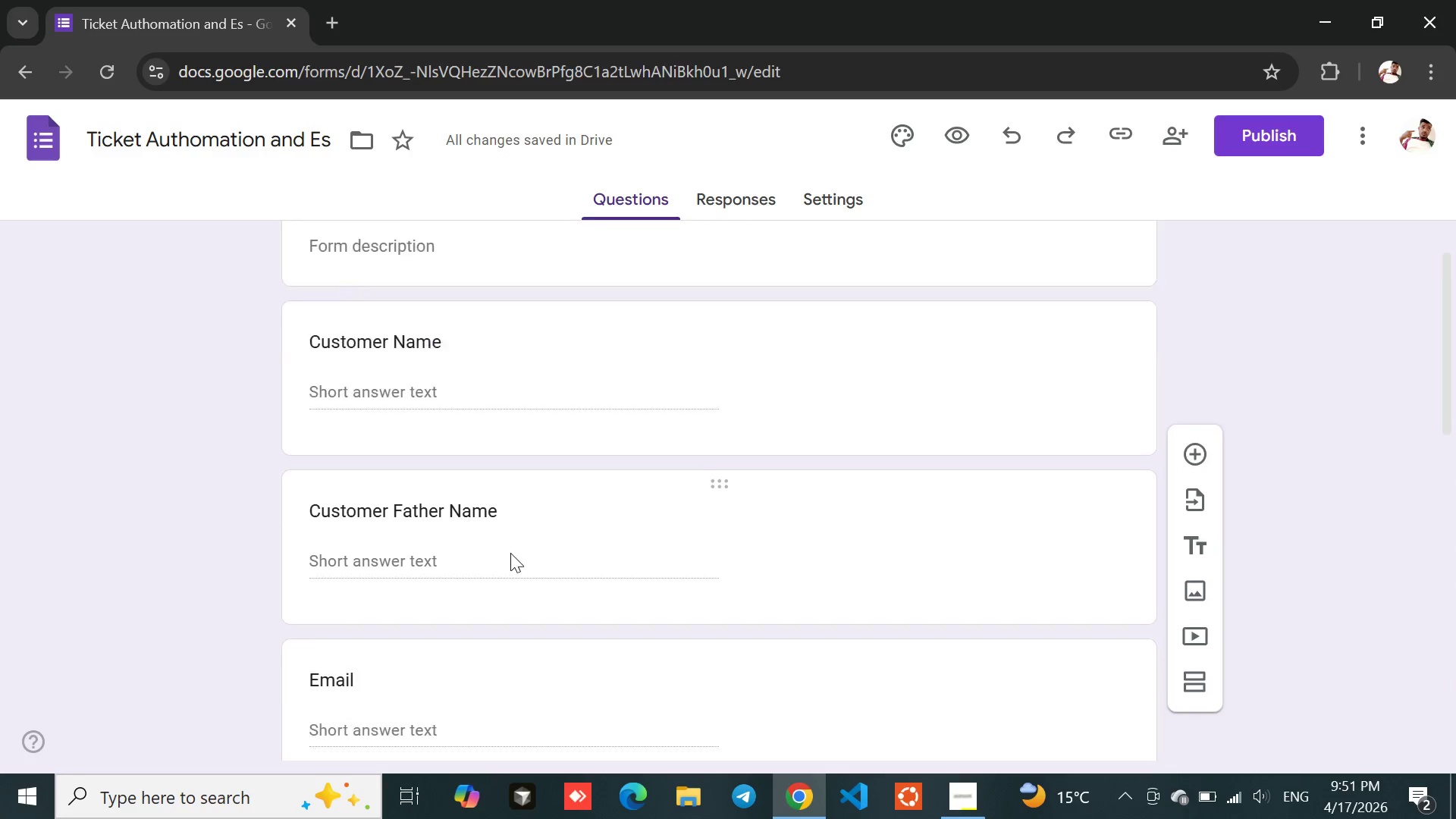 
left_click([1177, 455])
 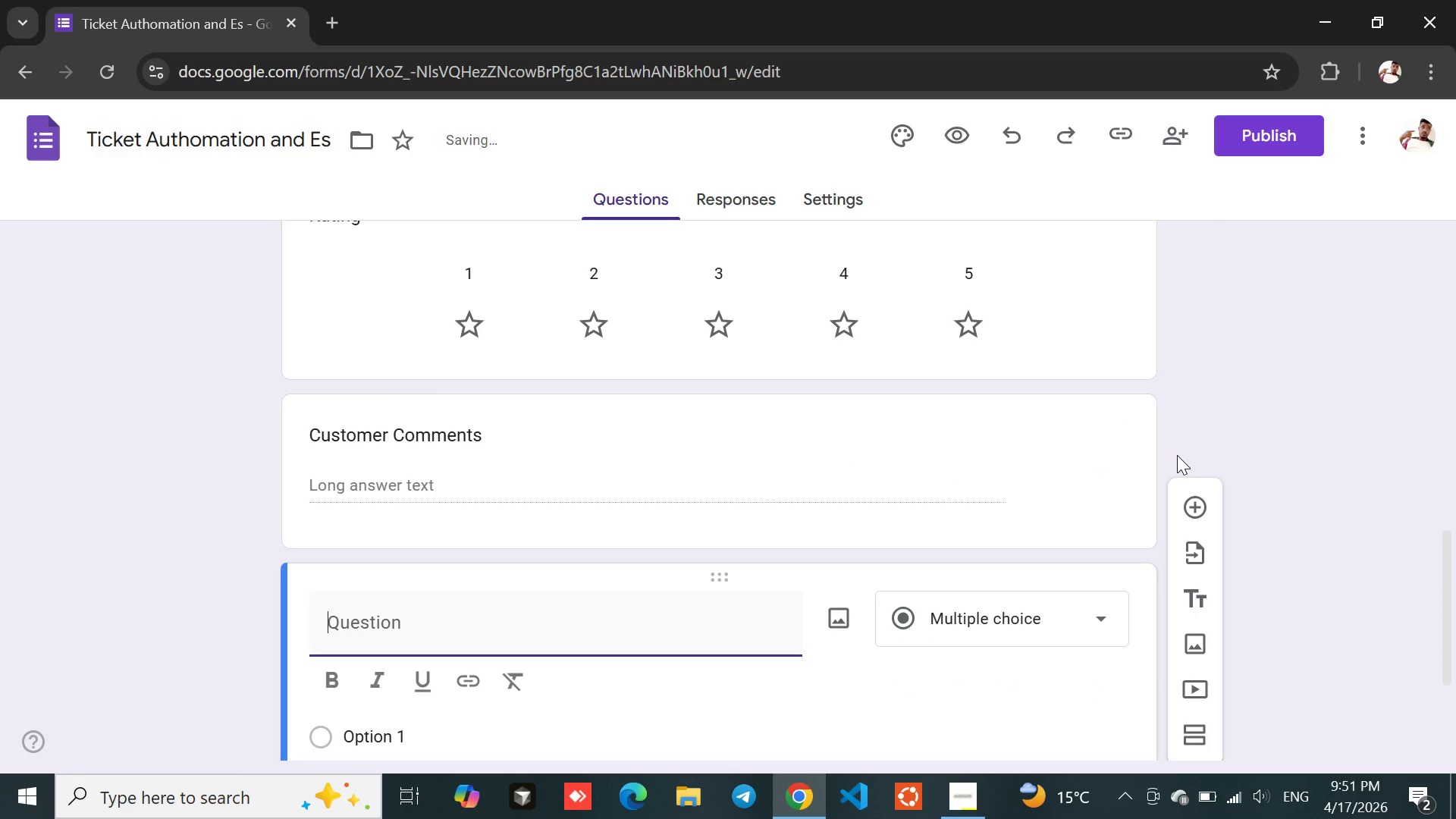 
type(Priority)
 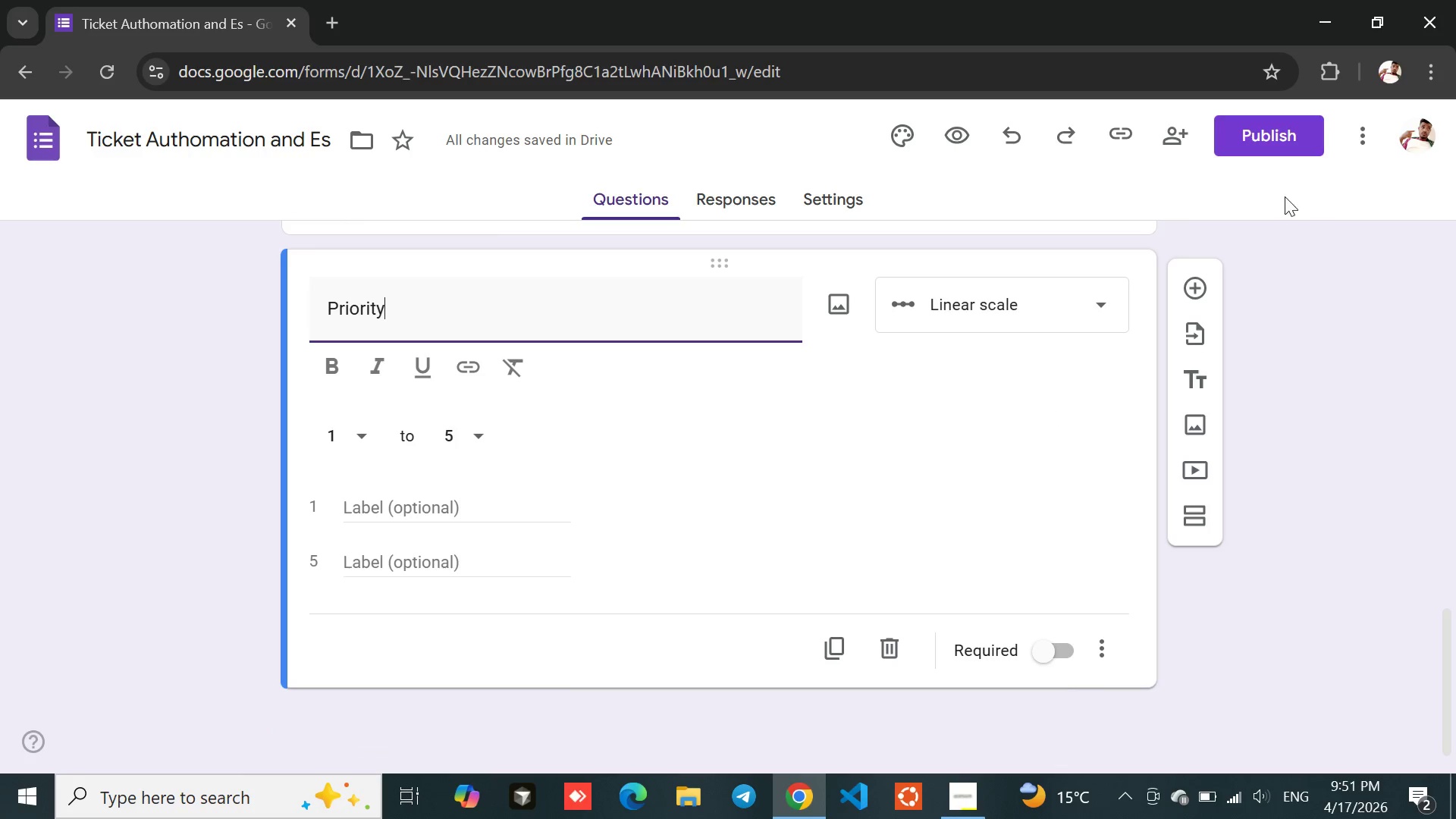 
left_click([967, 298])
 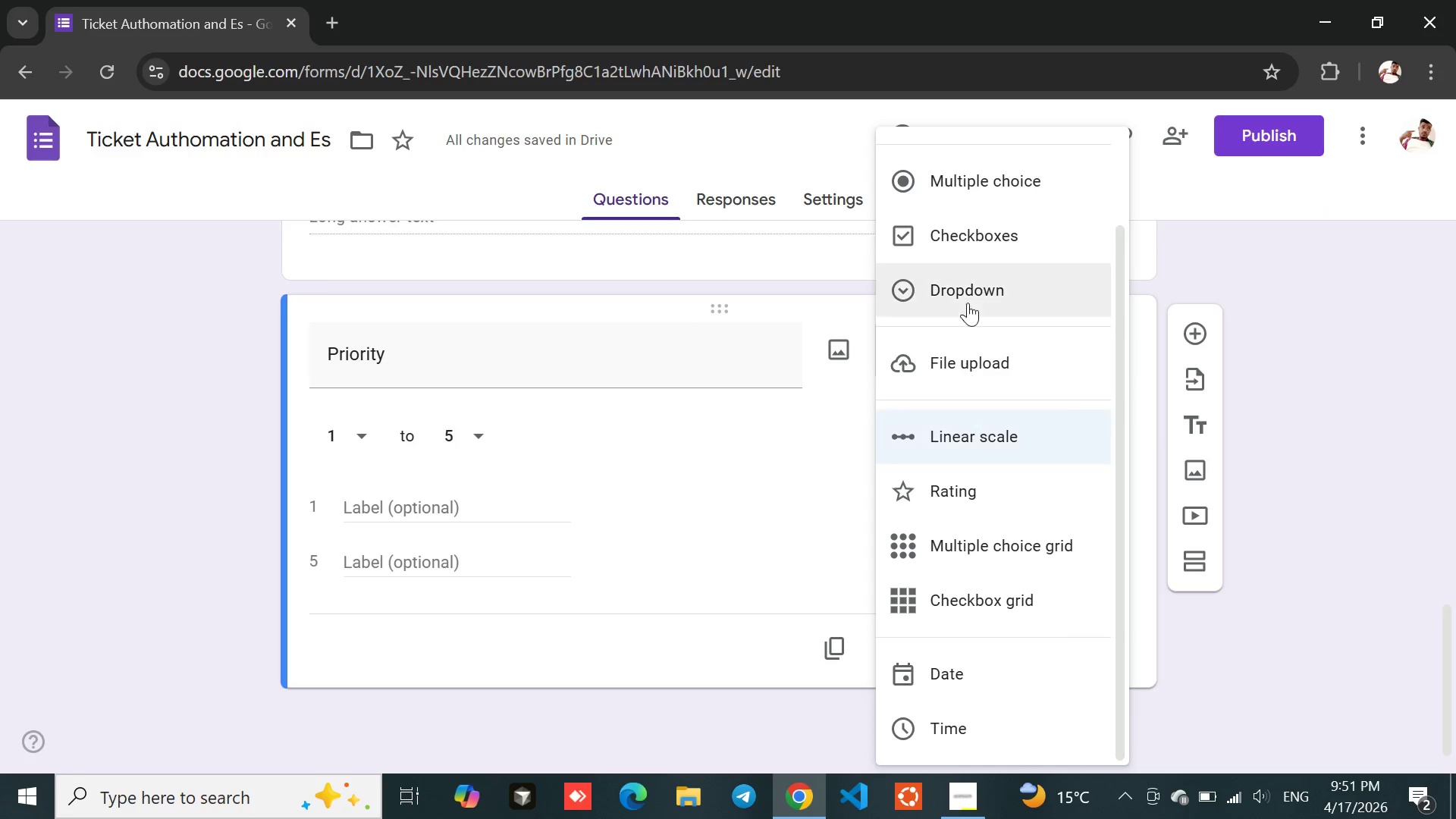 
left_click([971, 282])
 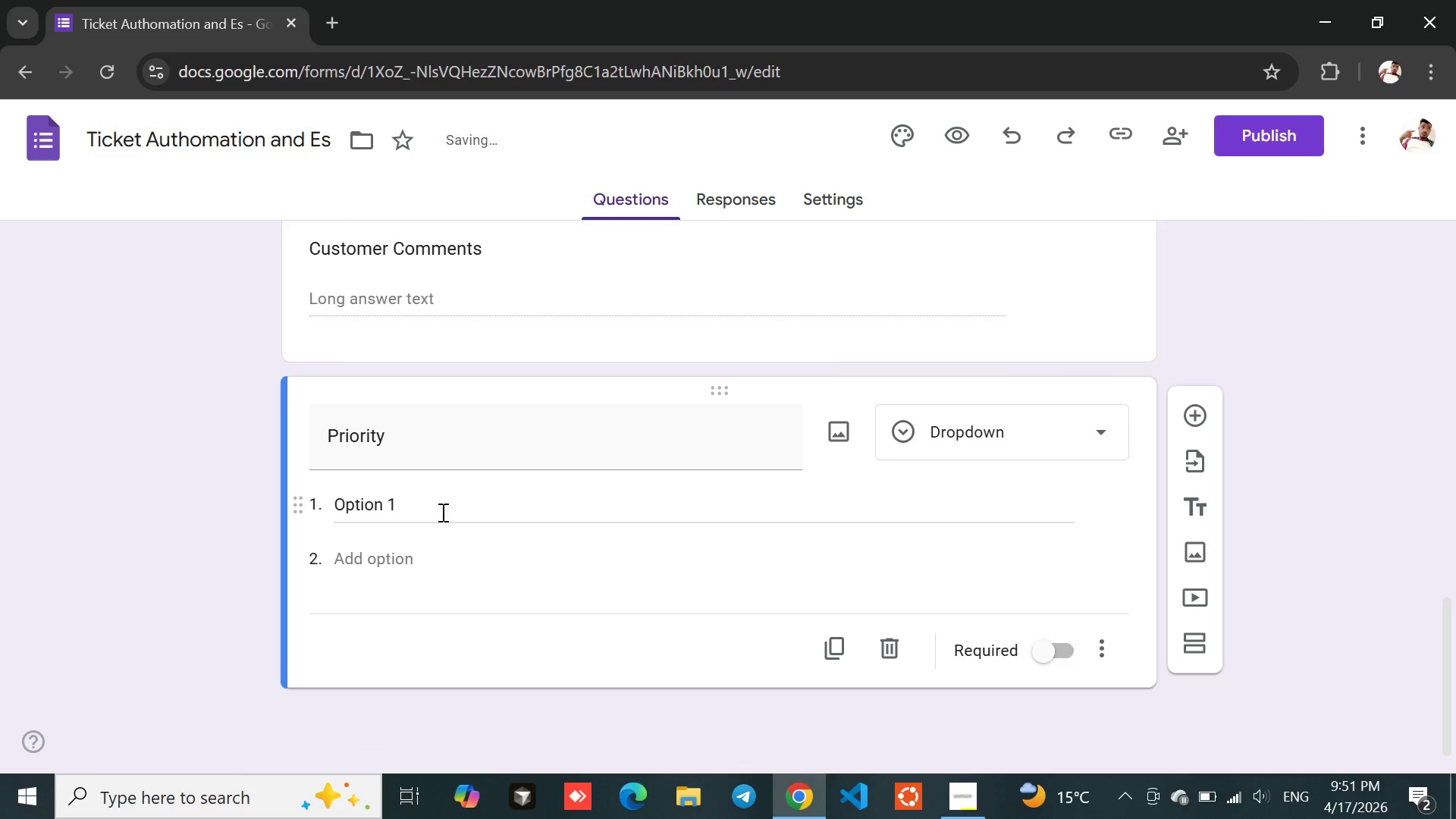 
left_click([381, 510])
 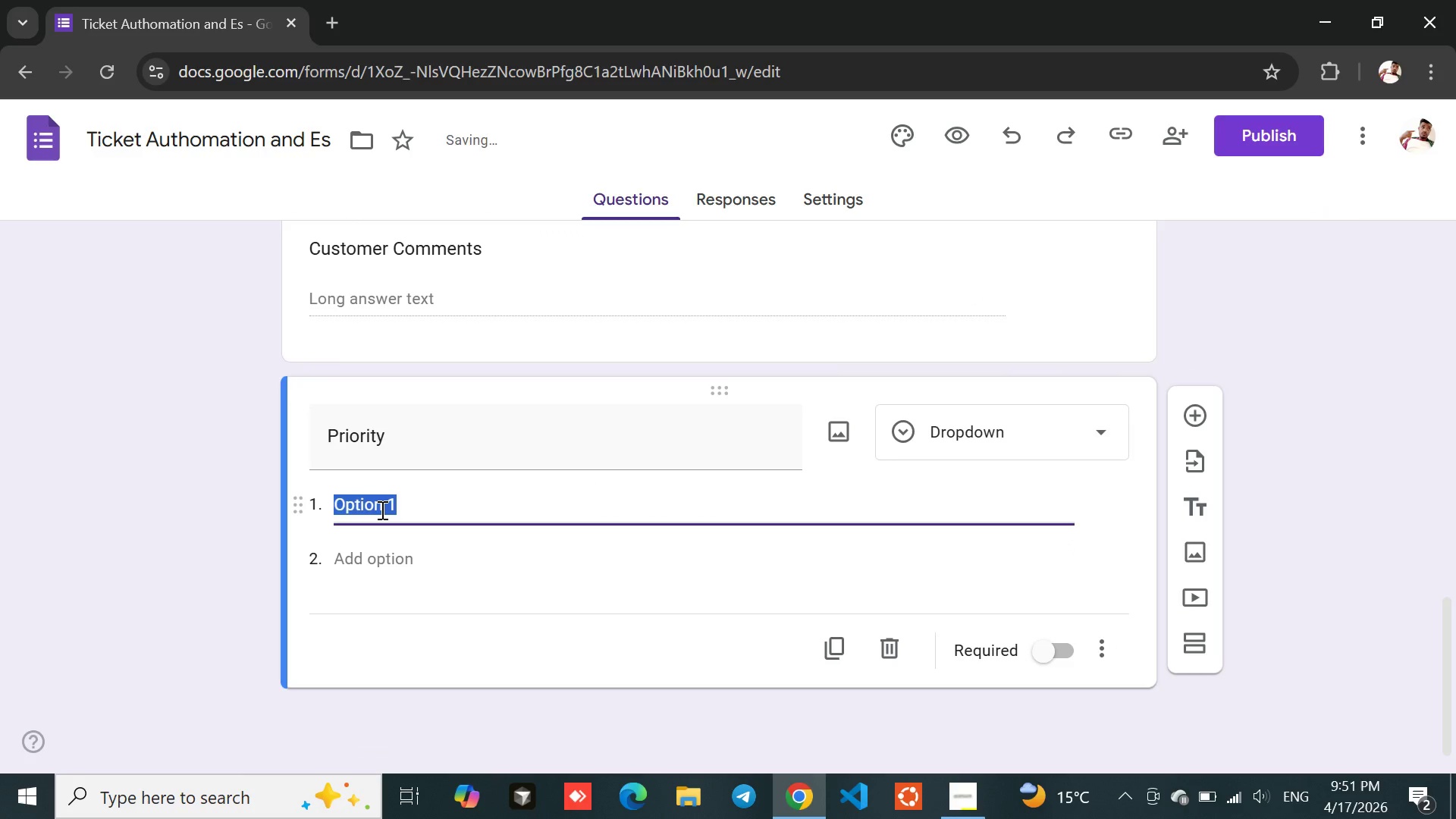 
type(High)
 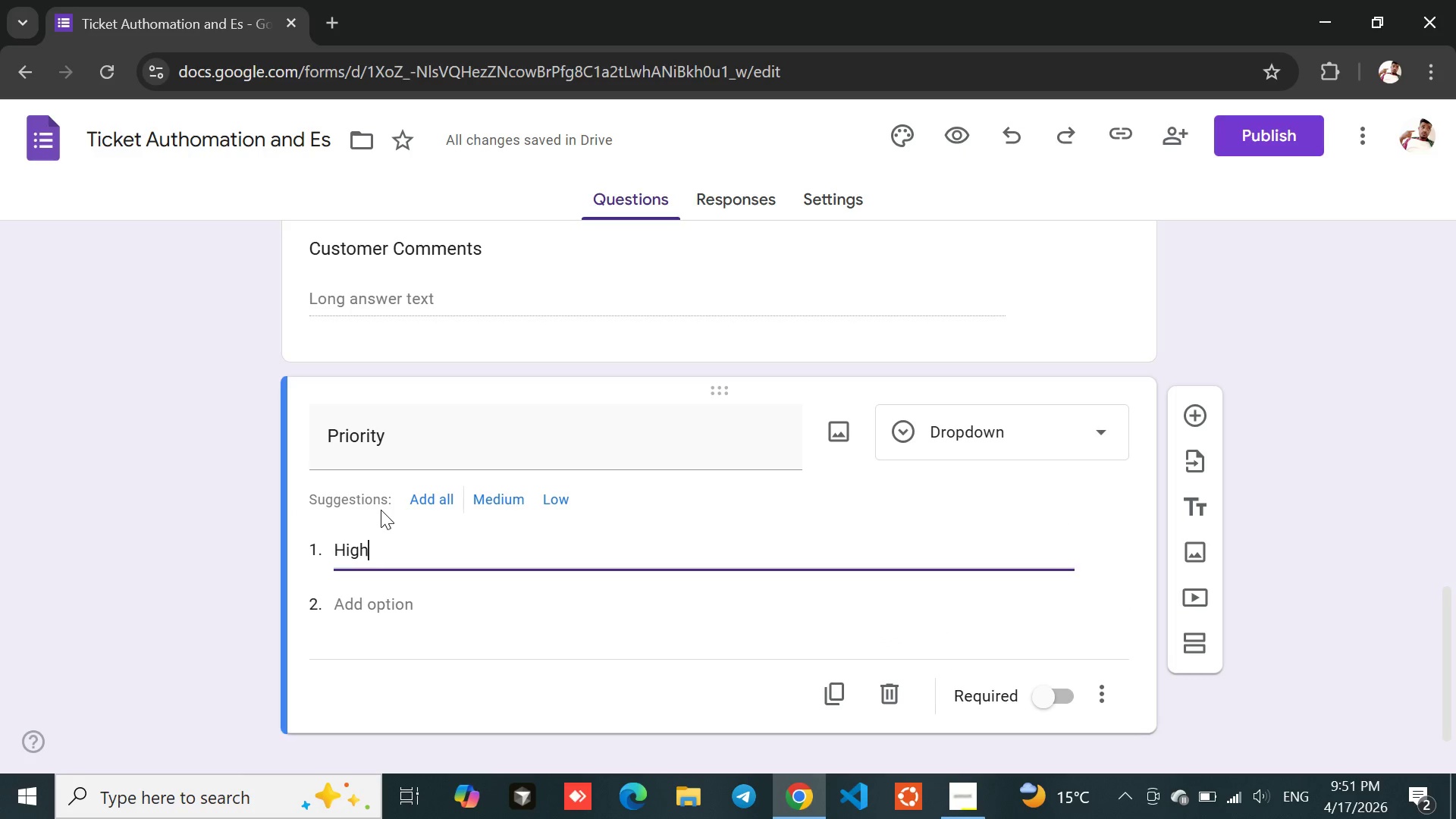 
left_click([356, 605])
 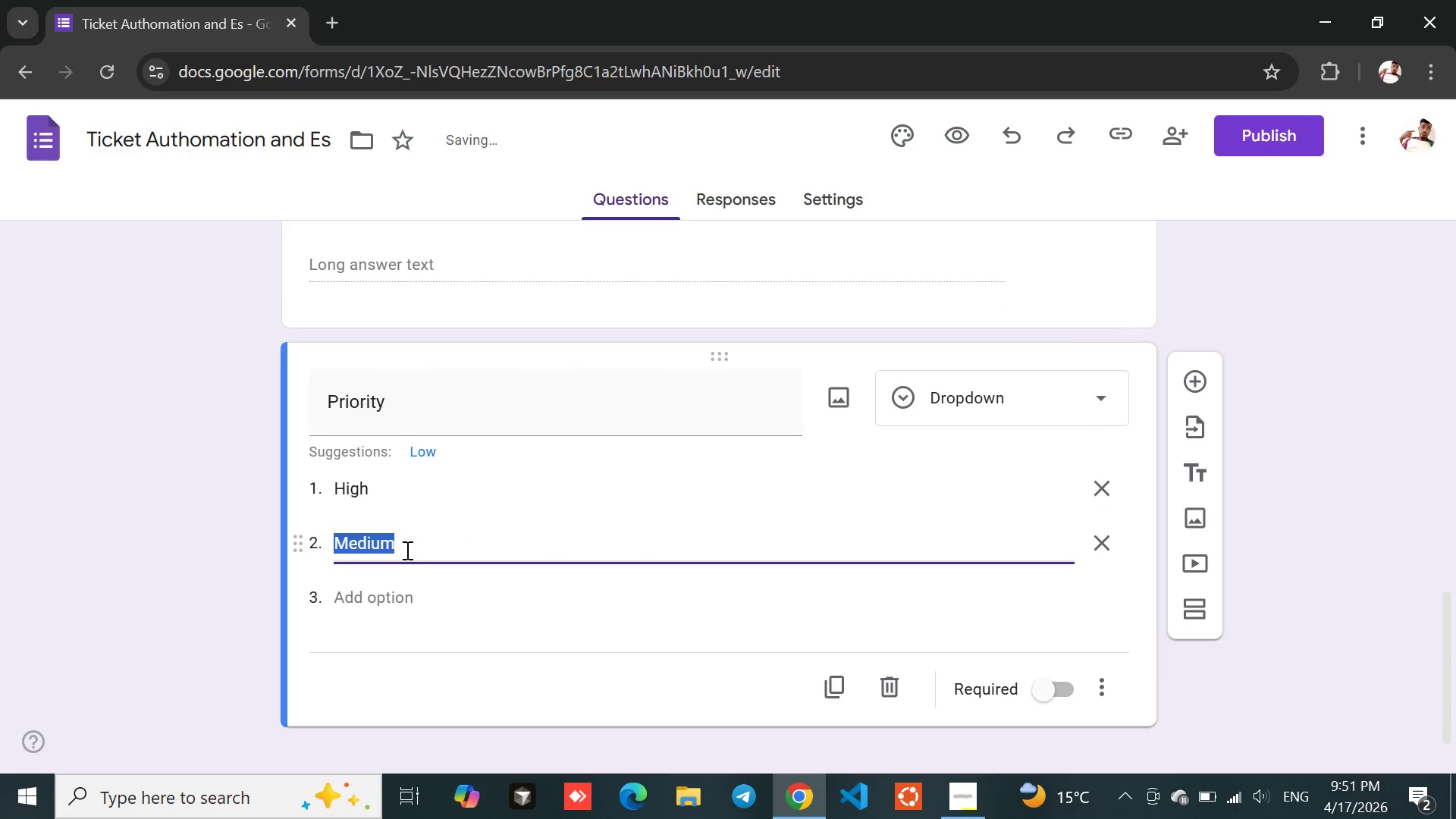 
type(Low)
 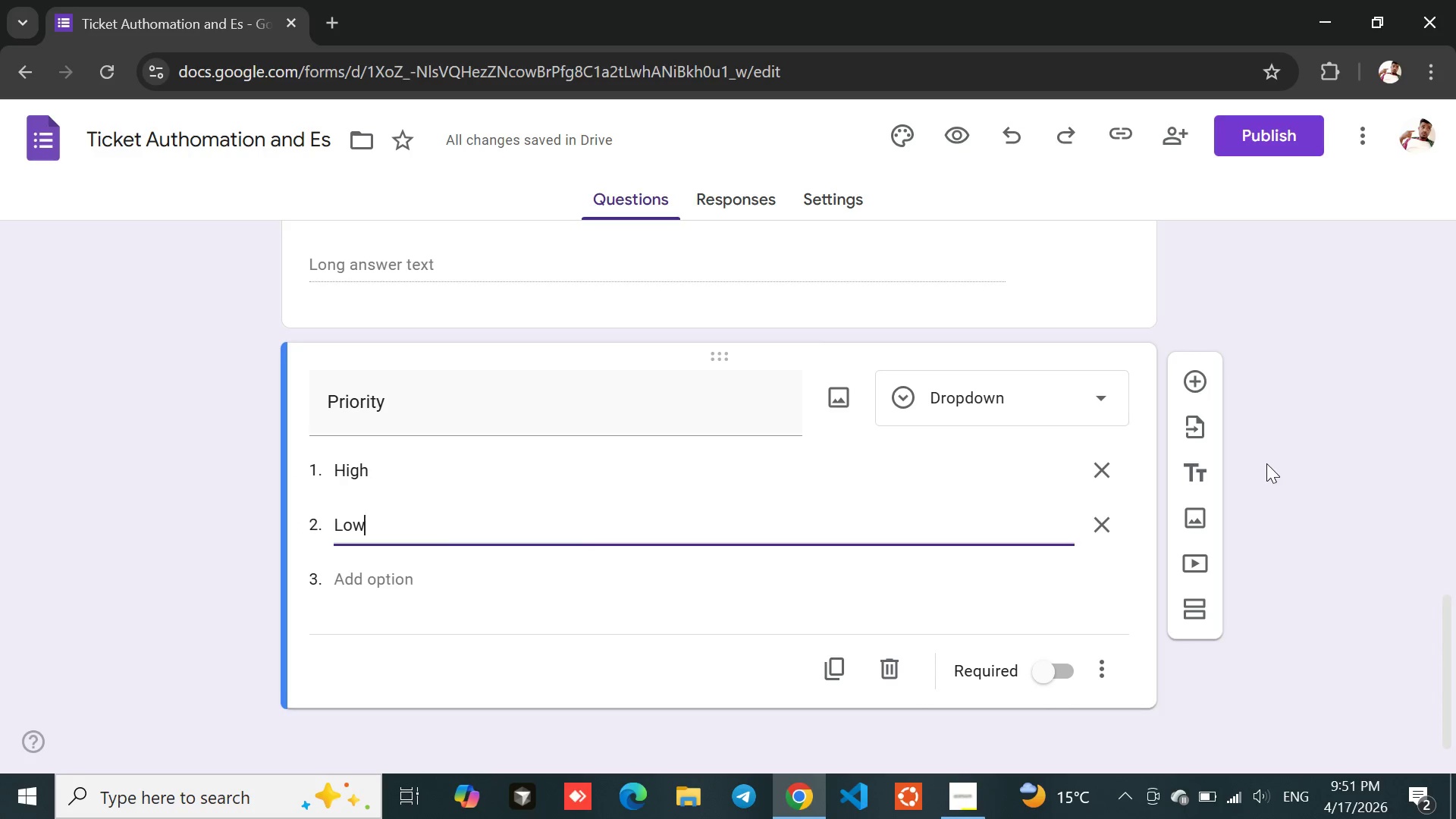 
left_click([1267, 471])
 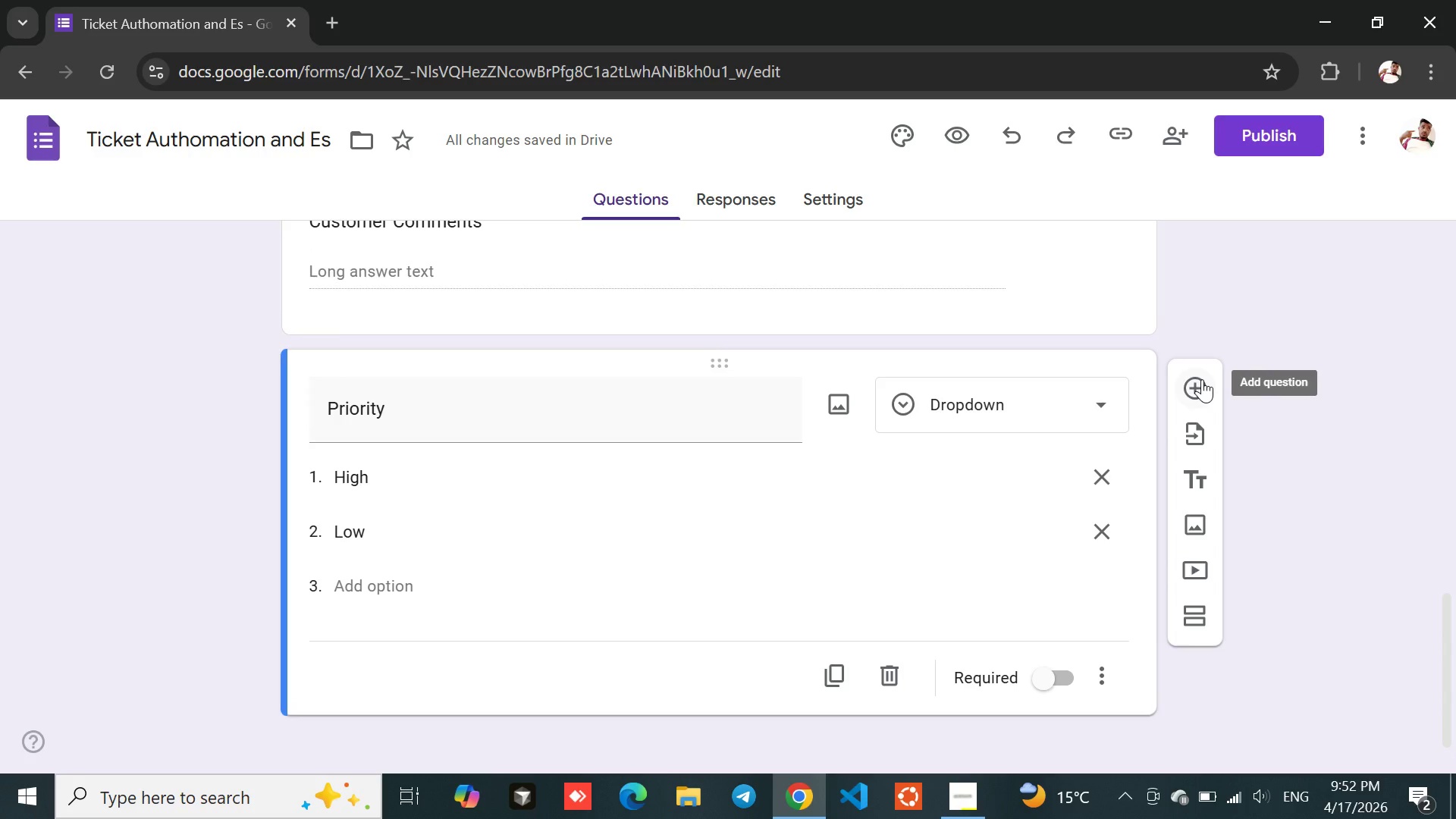 
wait(19.59)
 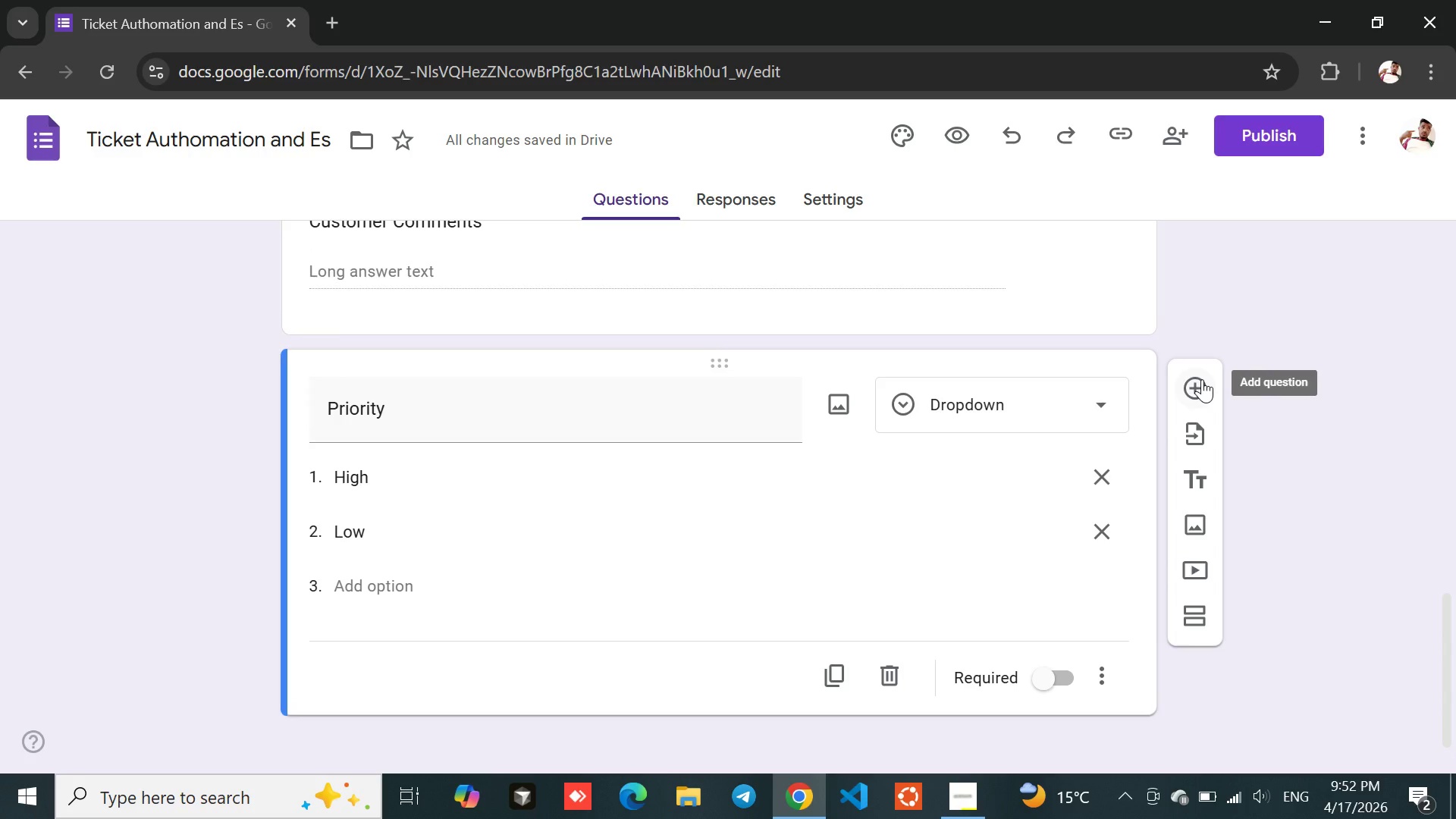 
left_click([1178, 402])
 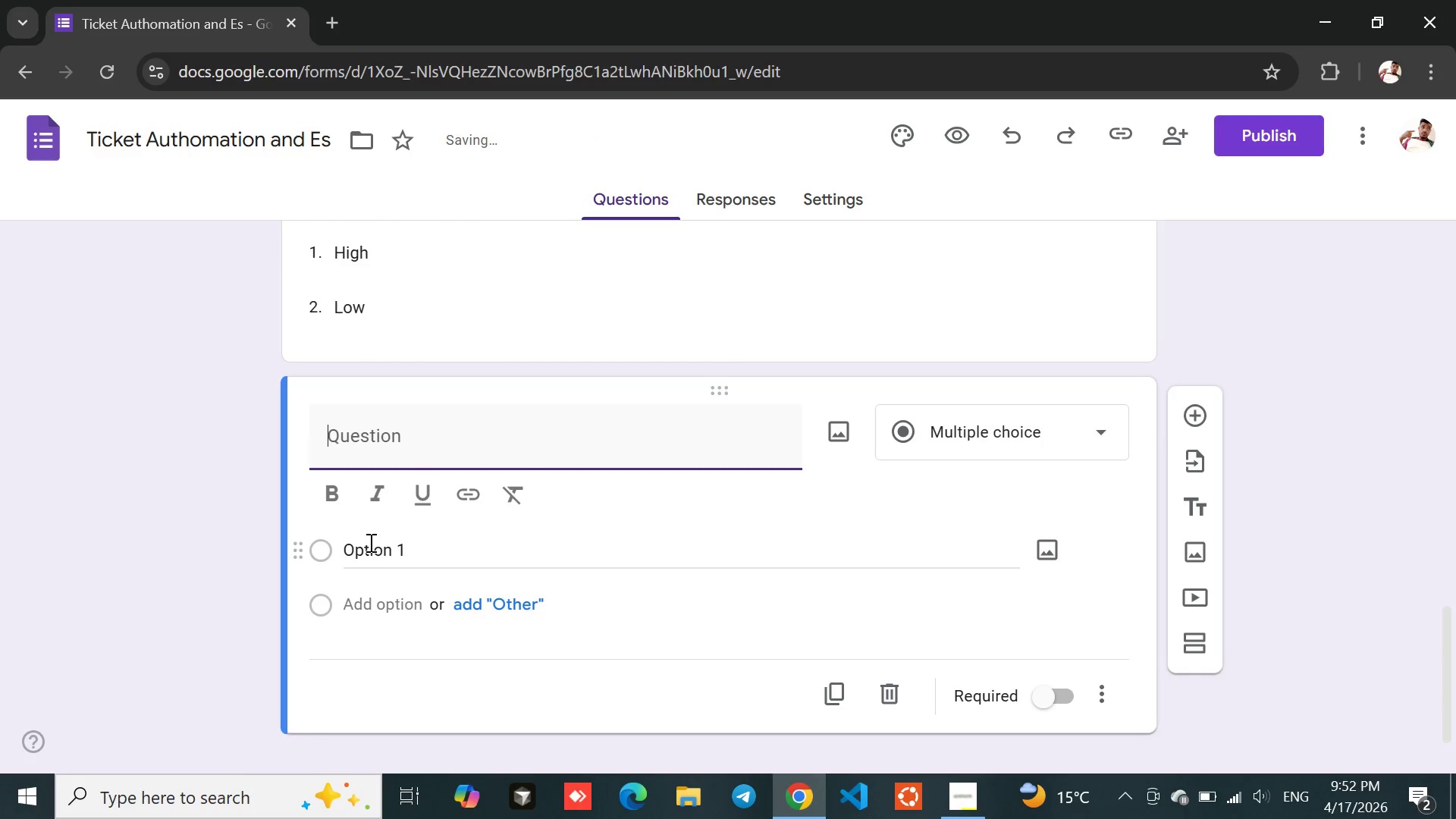 
type(Status)
 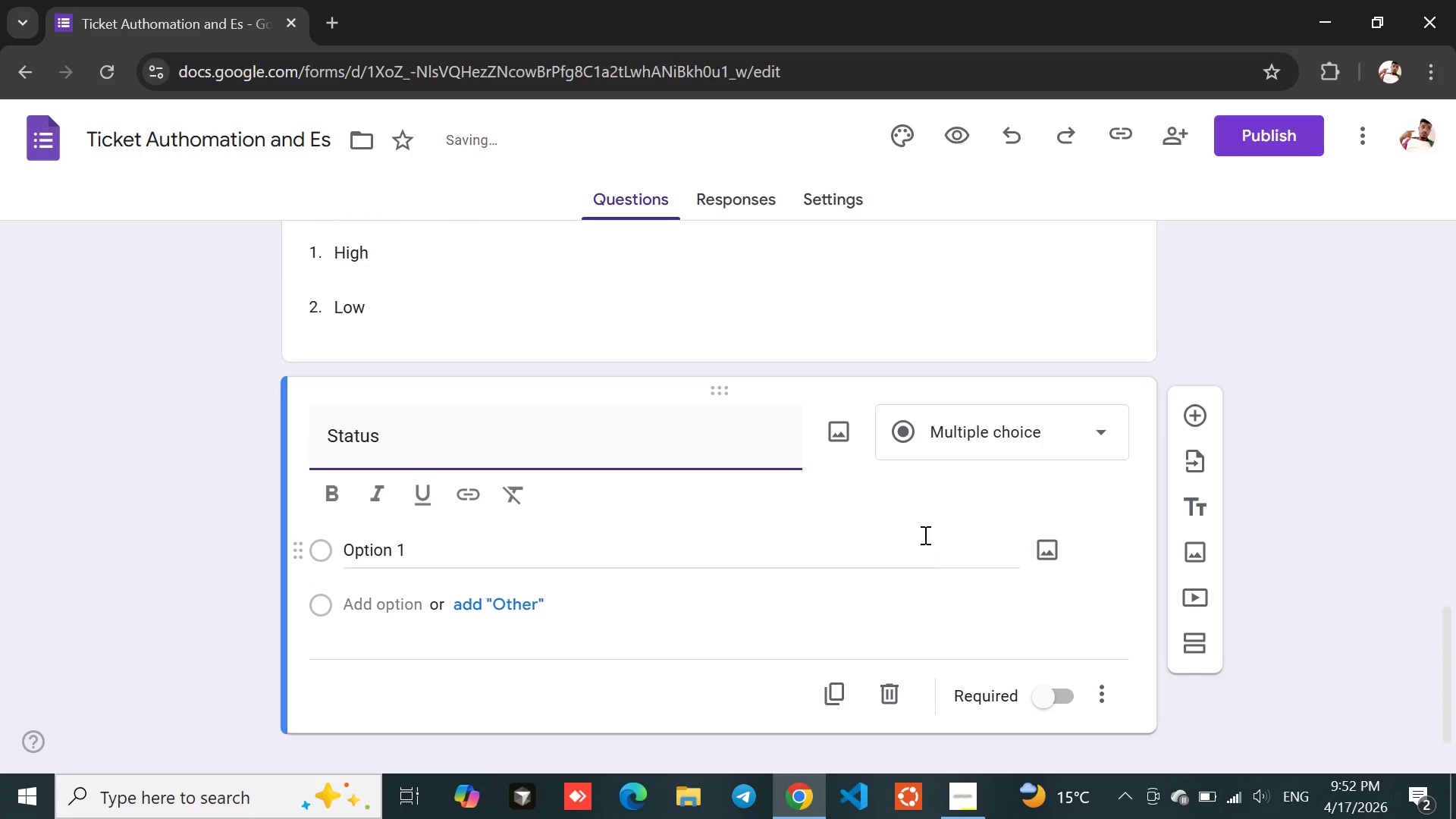 
left_click([990, 428])
 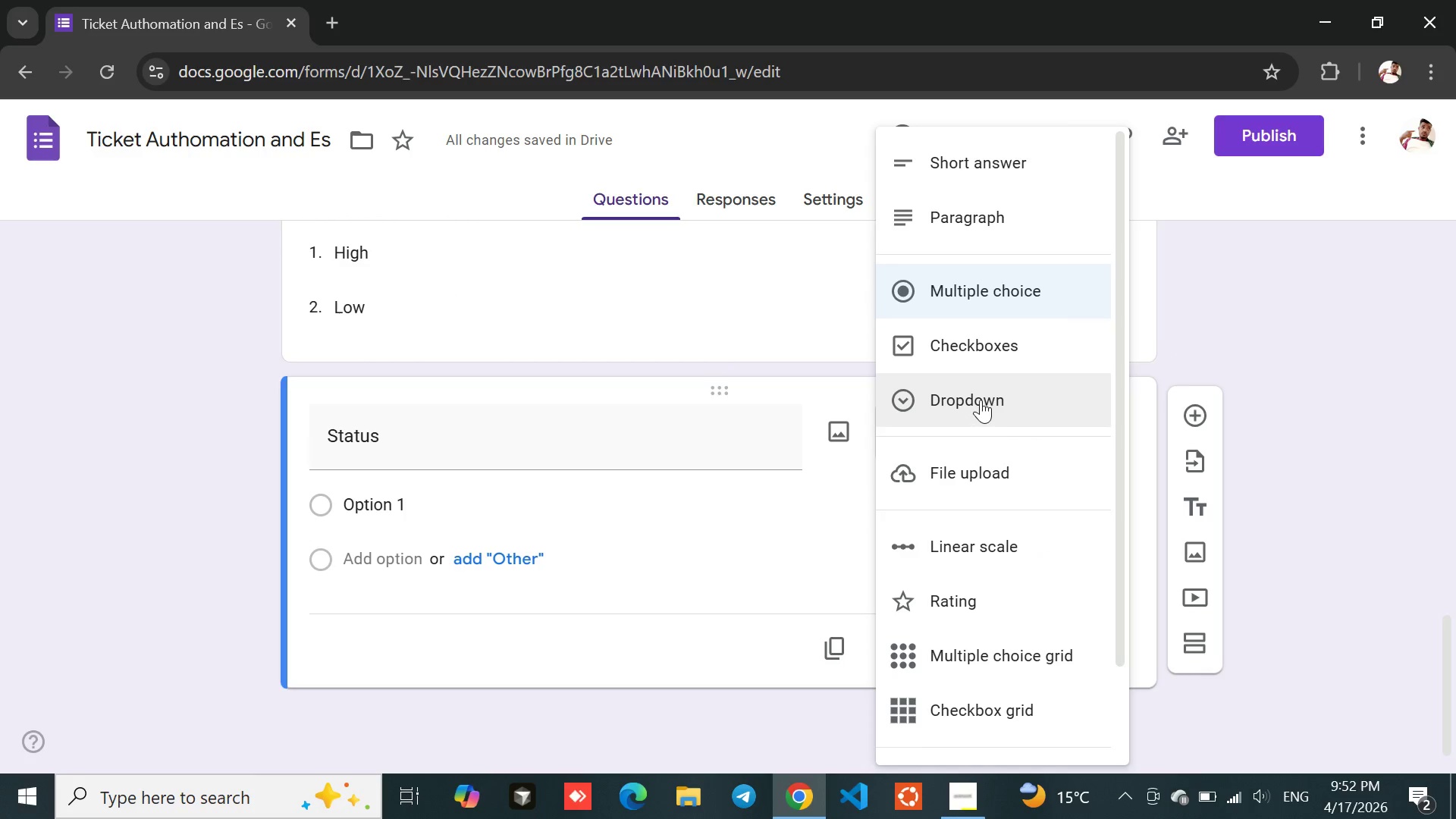 
left_click([981, 399])
 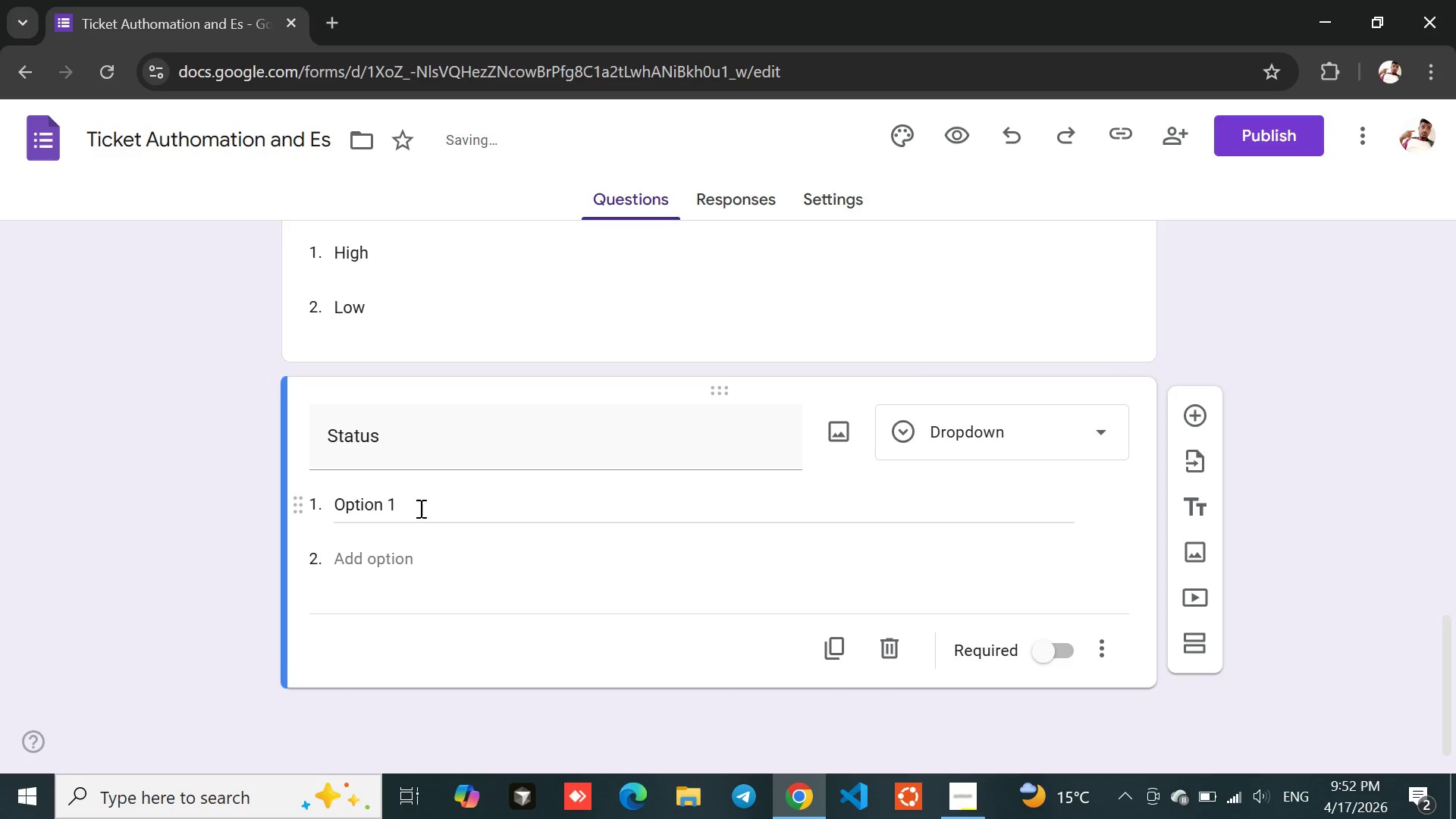 
left_click([384, 519])
 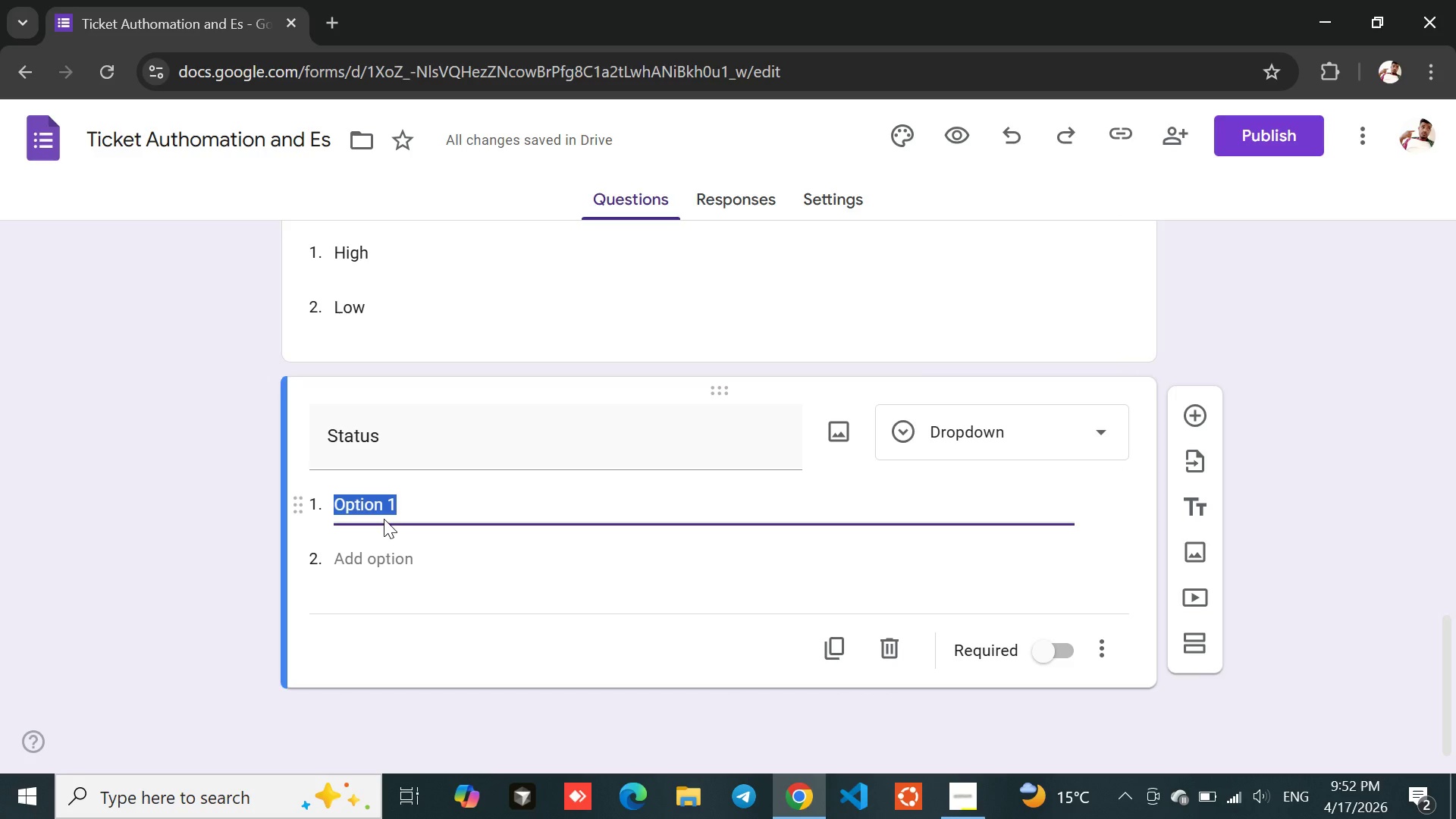 
type(Open)
 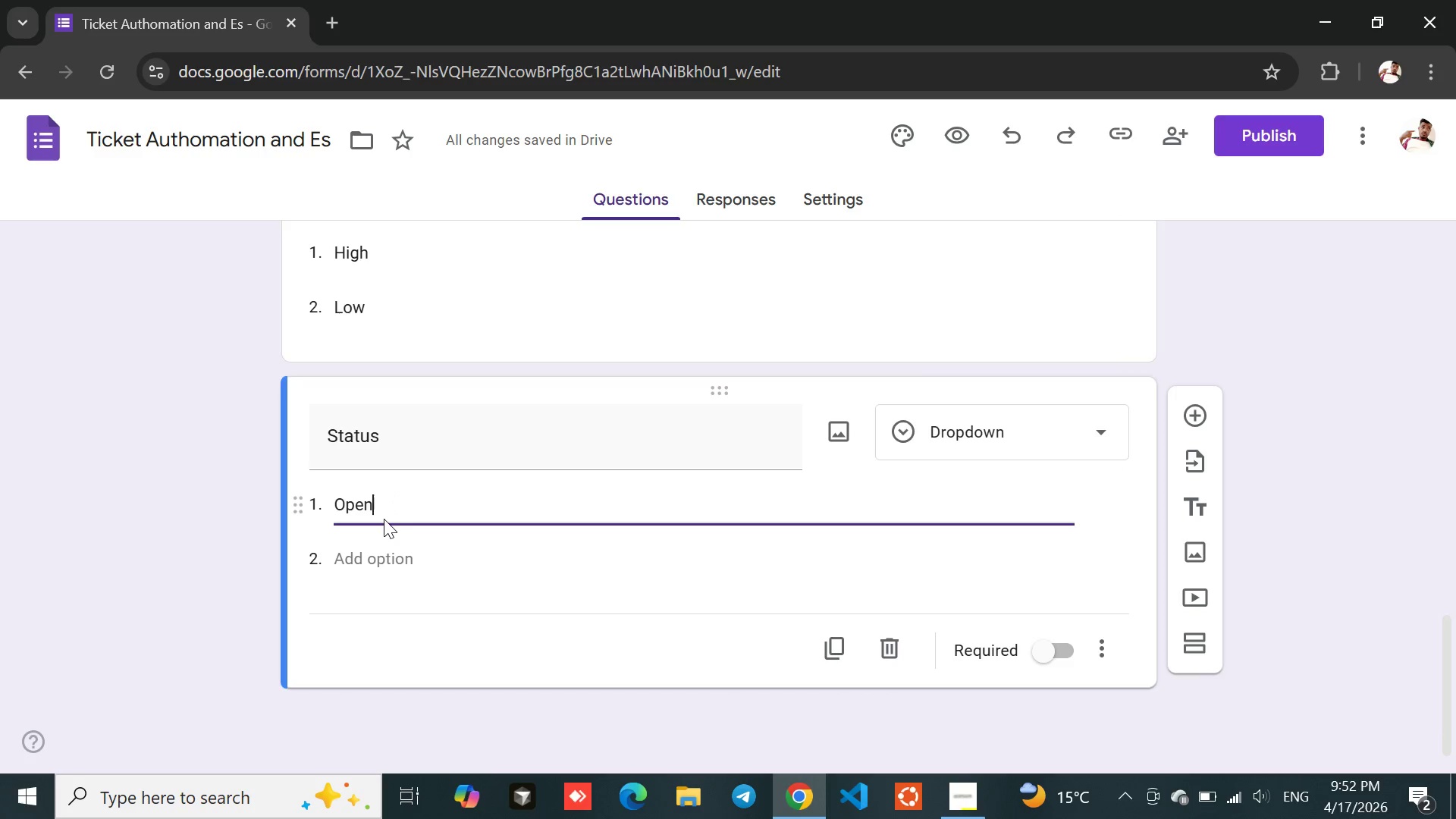 
left_click([367, 561])
 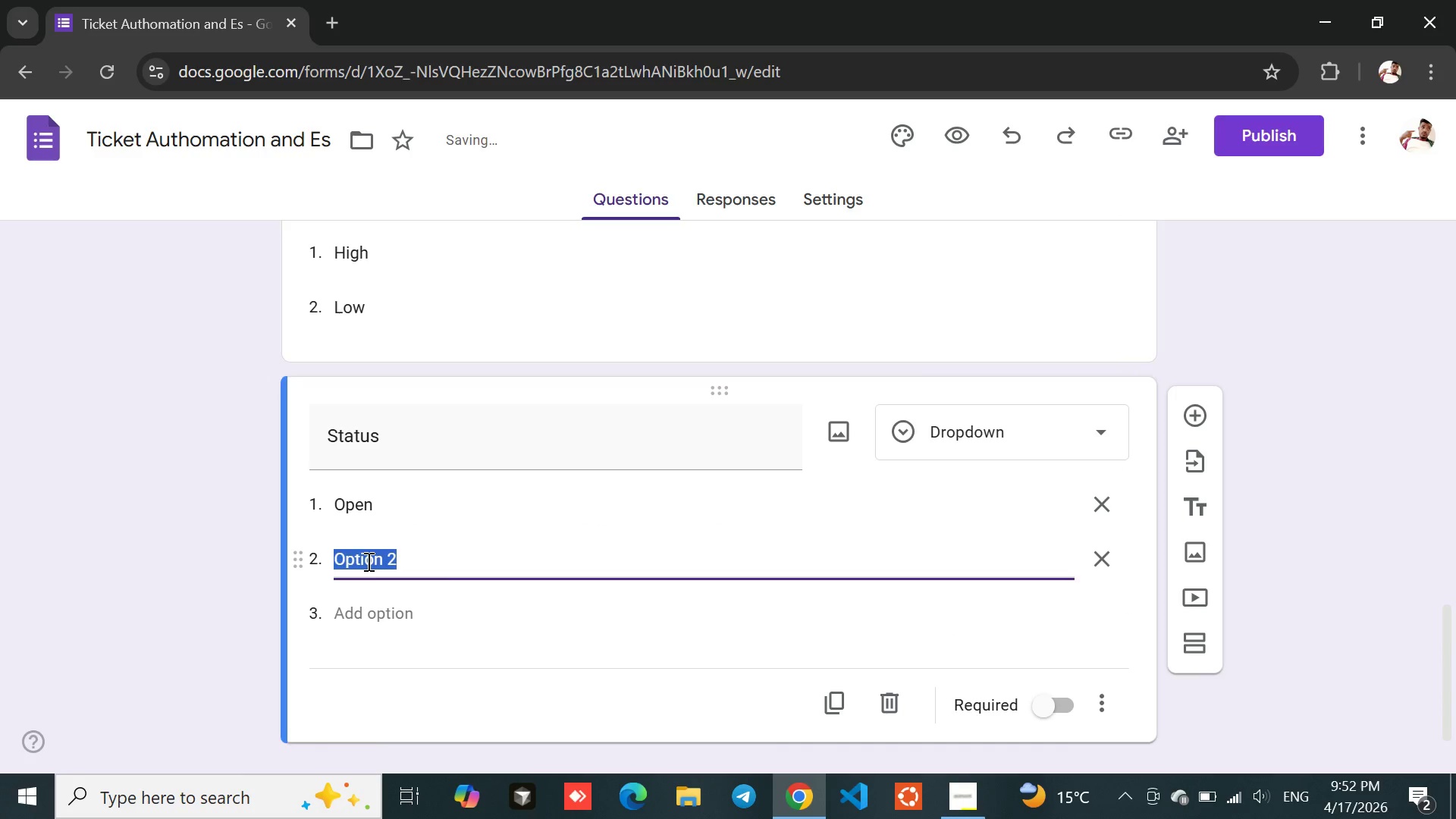 
type(Reserved)
 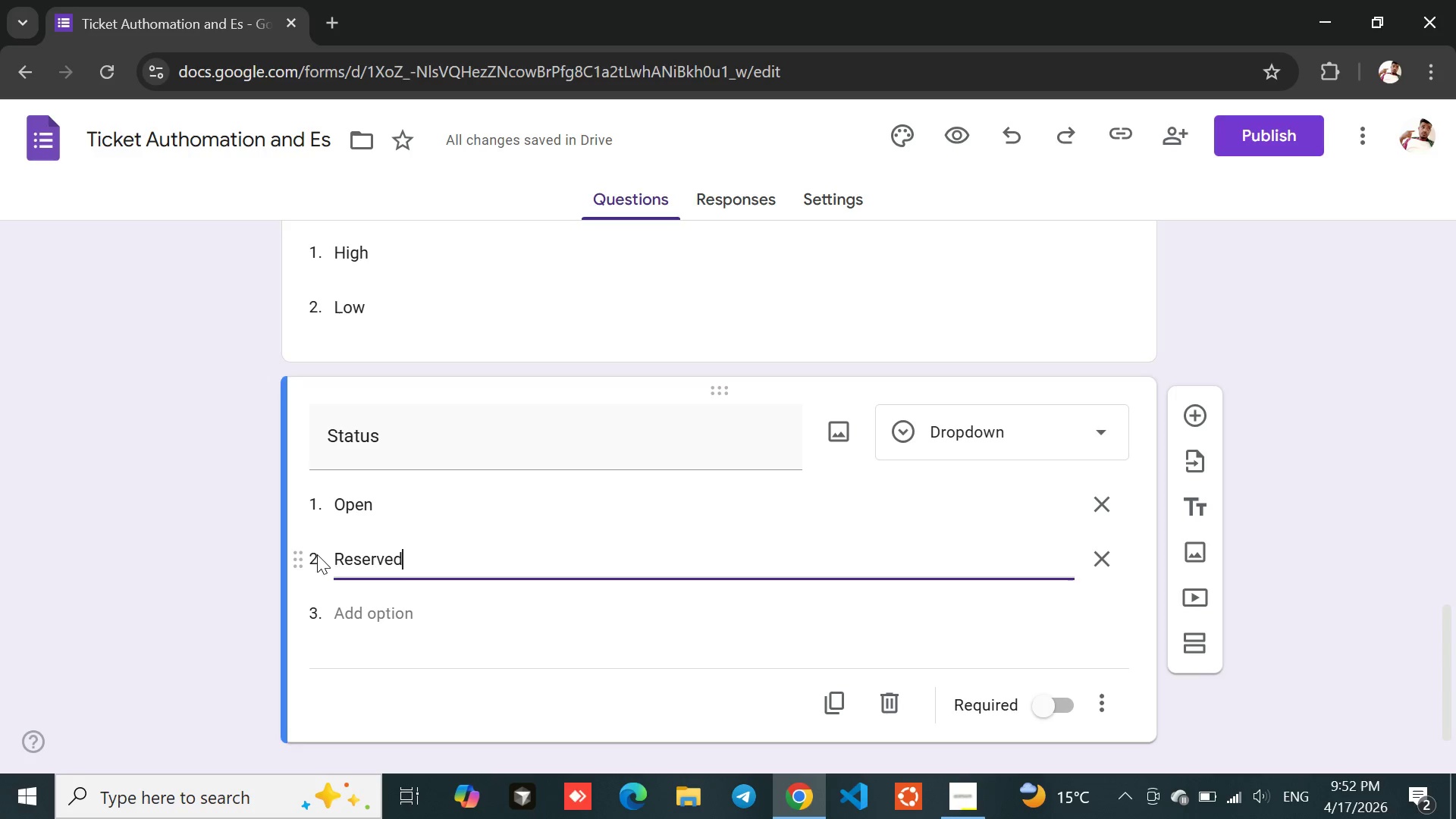 
wait(7.78)
 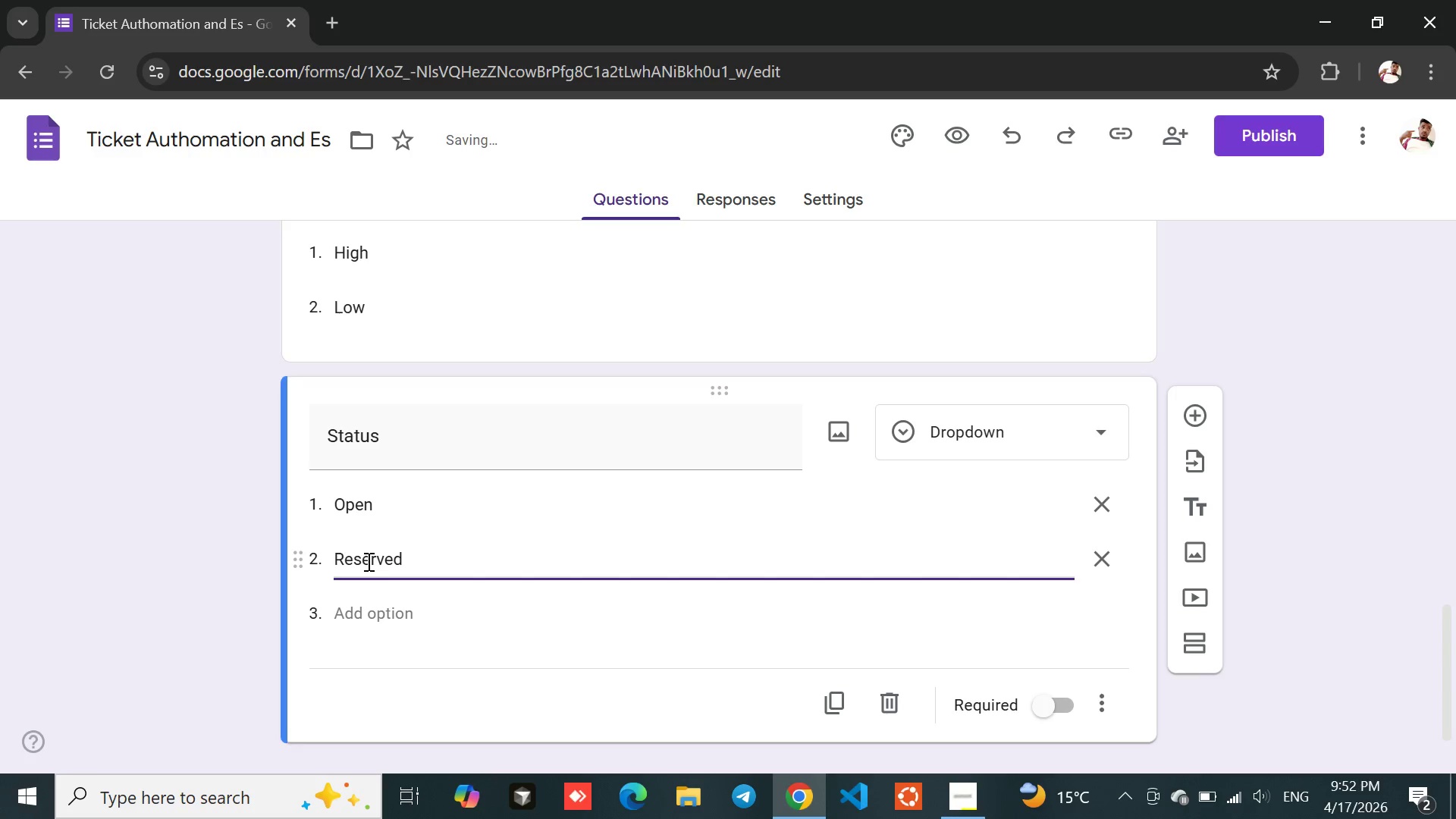 
left_click([375, 505])
 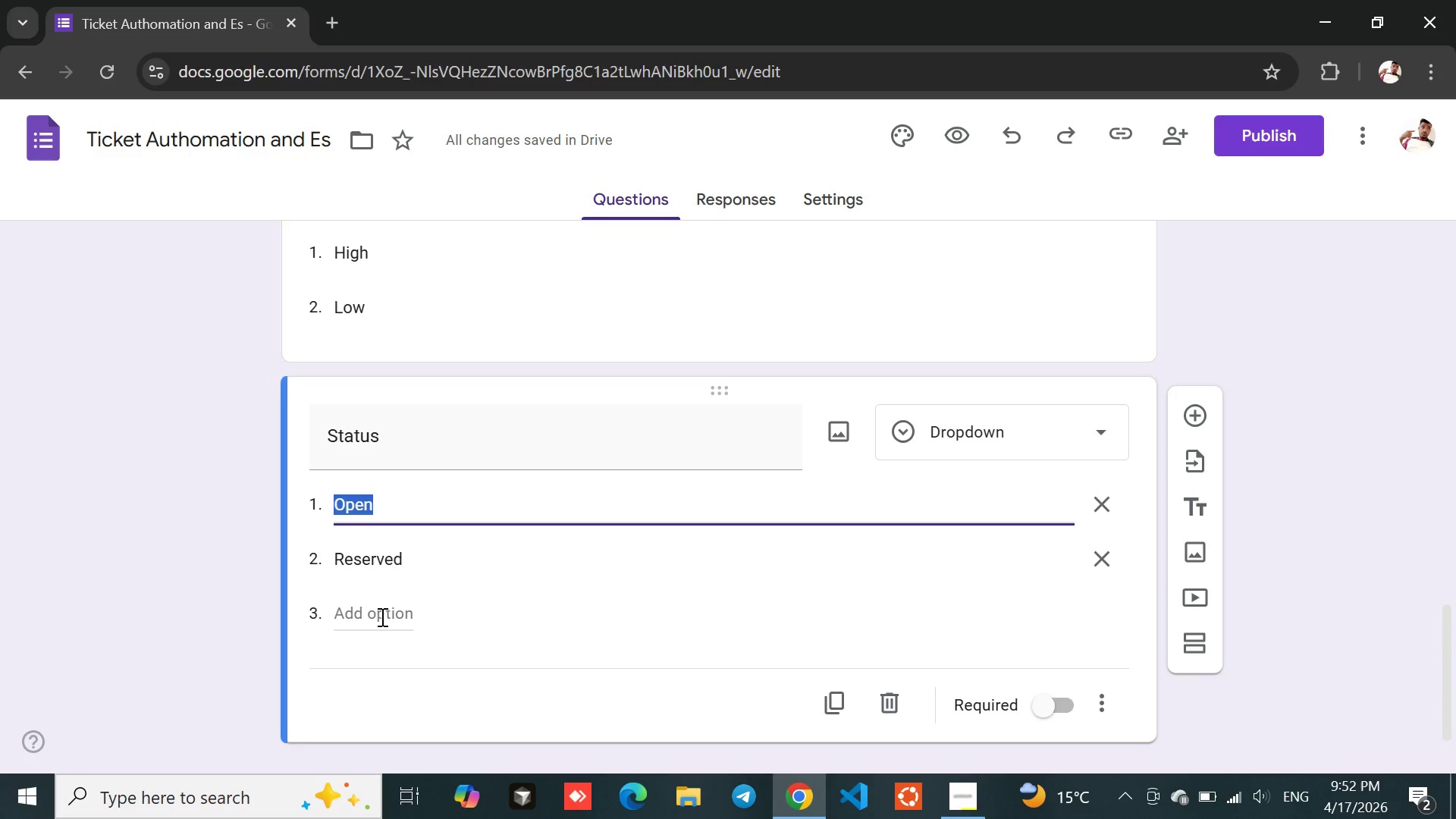 
left_click([381, 619])
 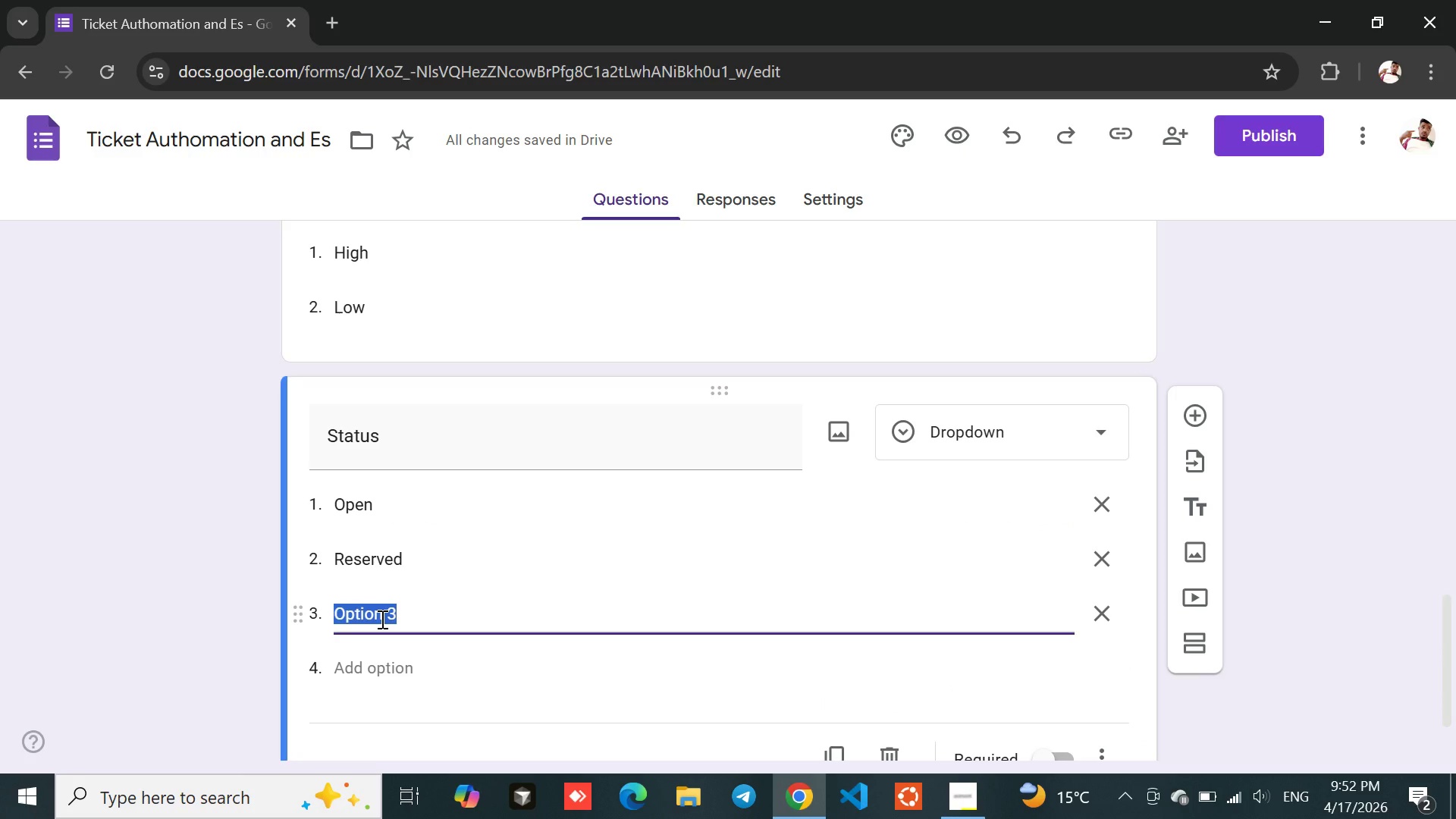 
wait(6.72)
 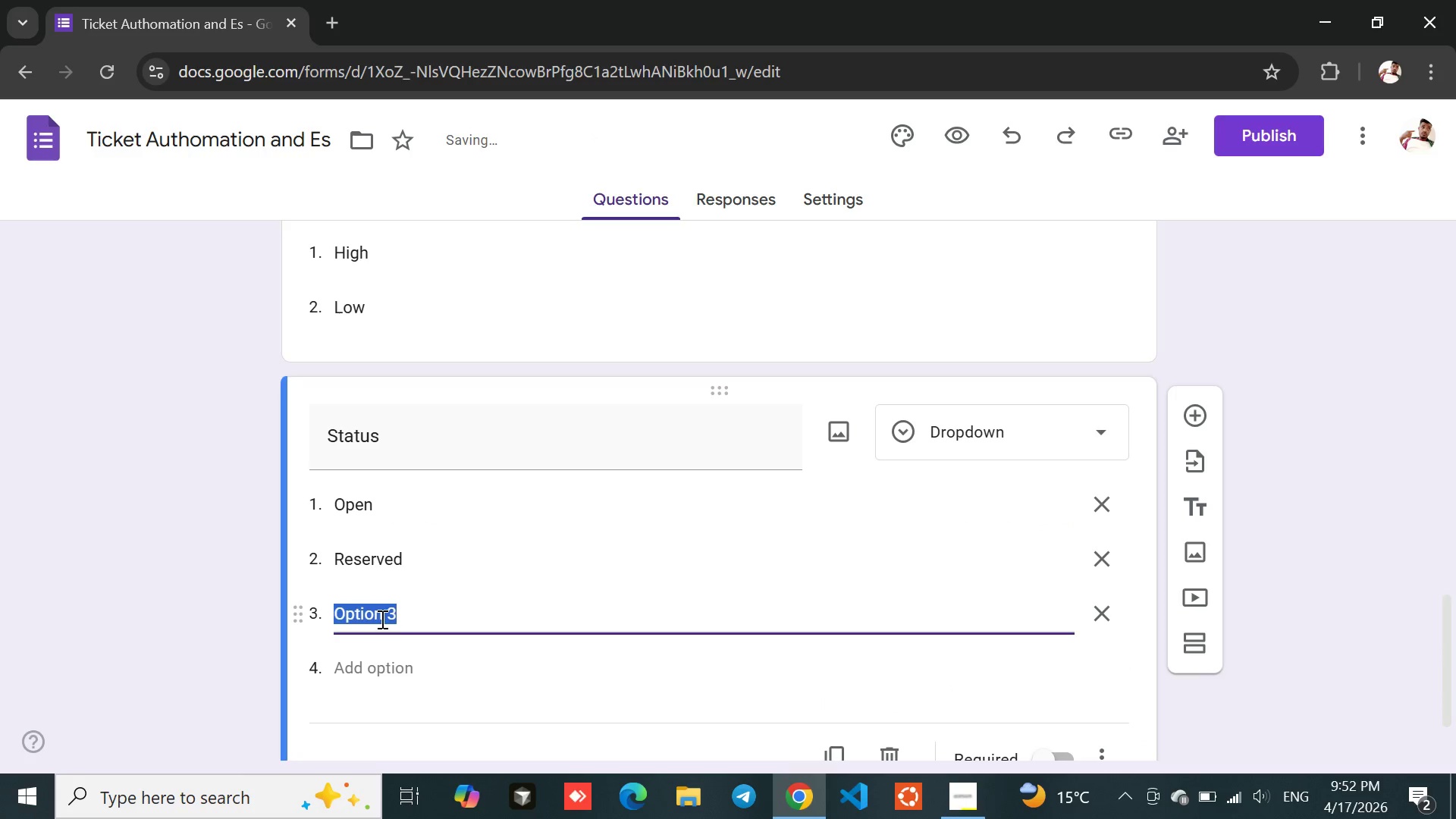 
type(Re)
key(Backspace)
key(Backspace)
type(f)
key(Backspace)
type(G)
key(Backspace)
type(Feedback)
 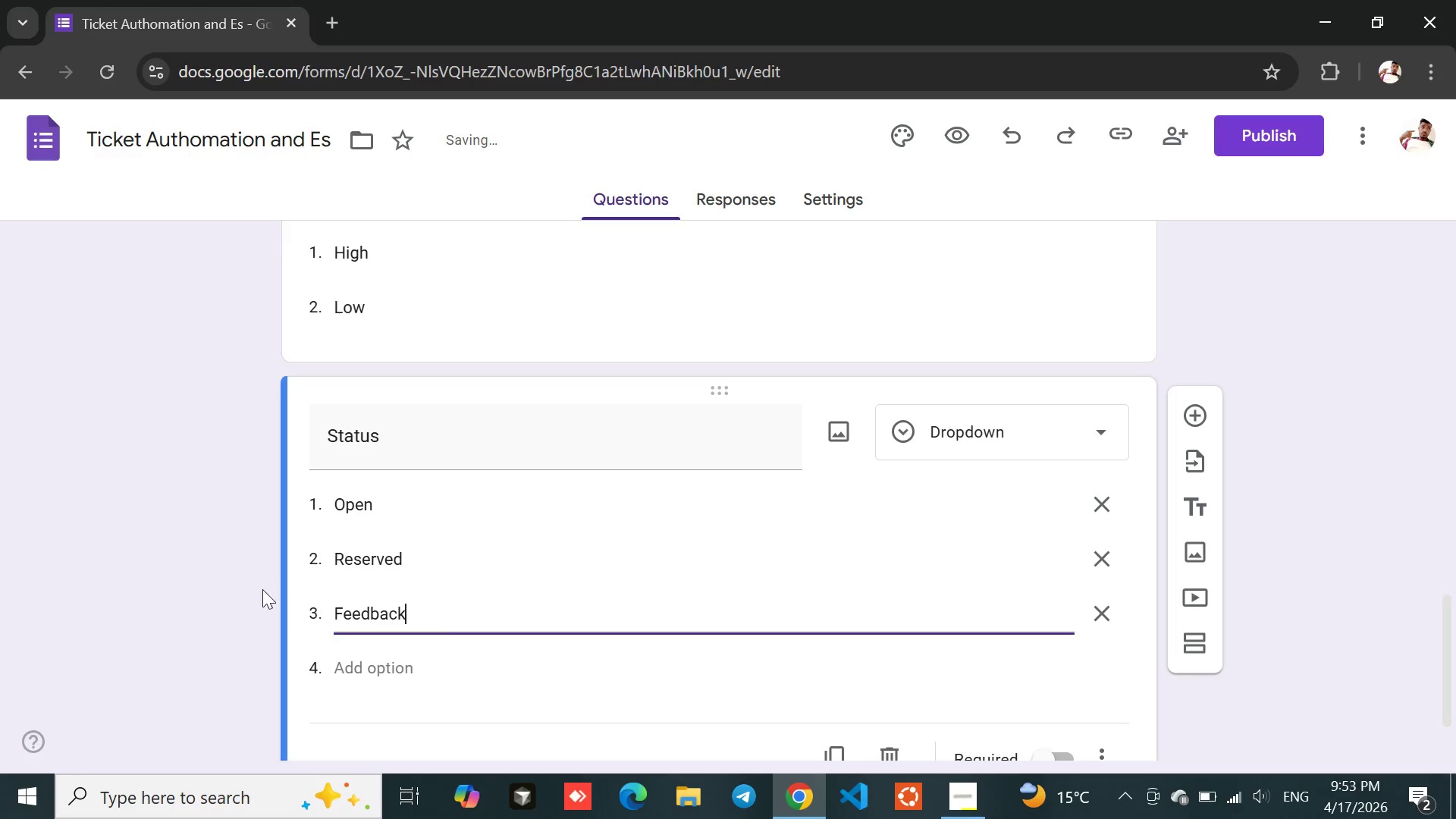 
left_click([193, 573])
 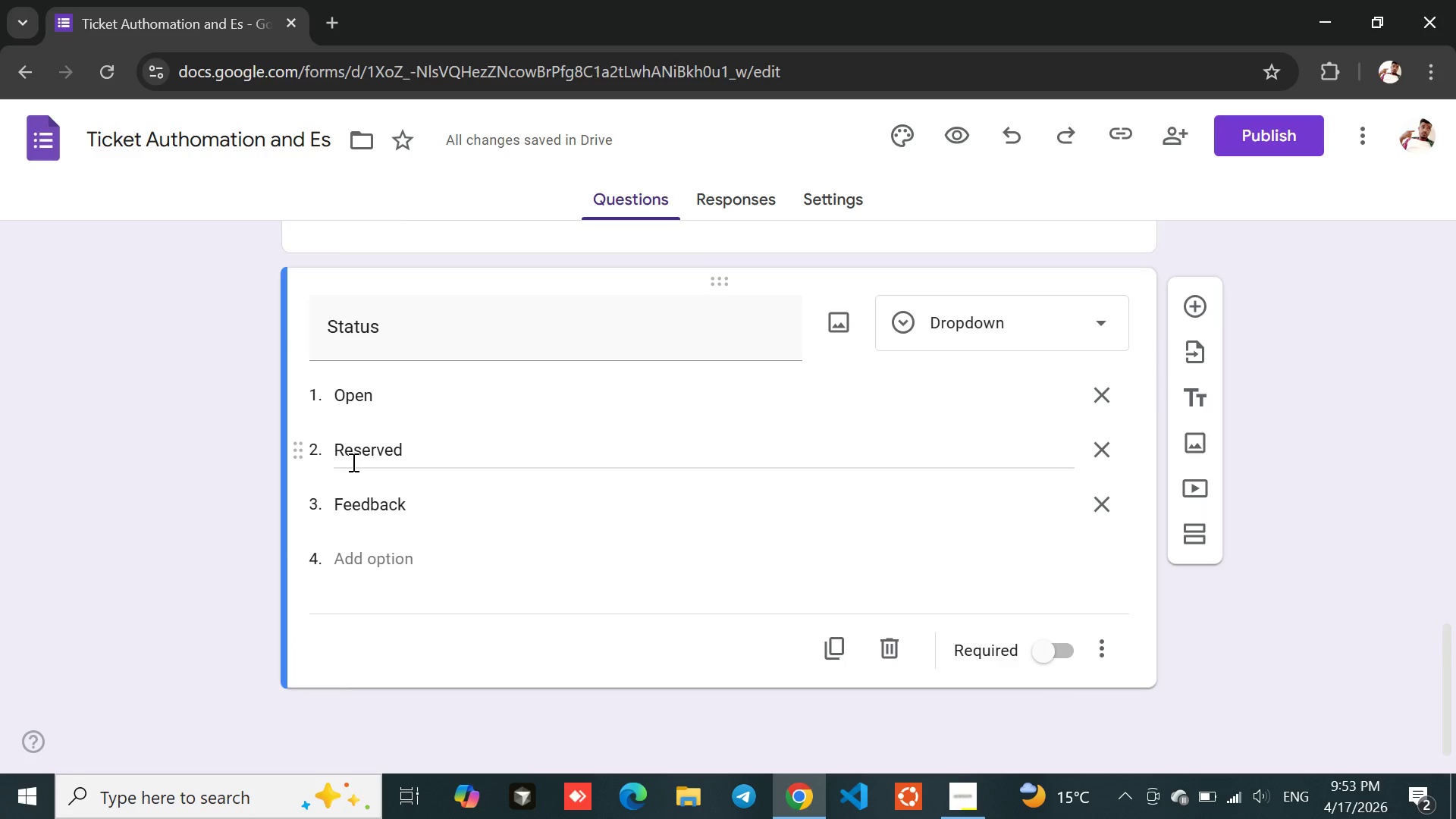 
wait(23.23)
 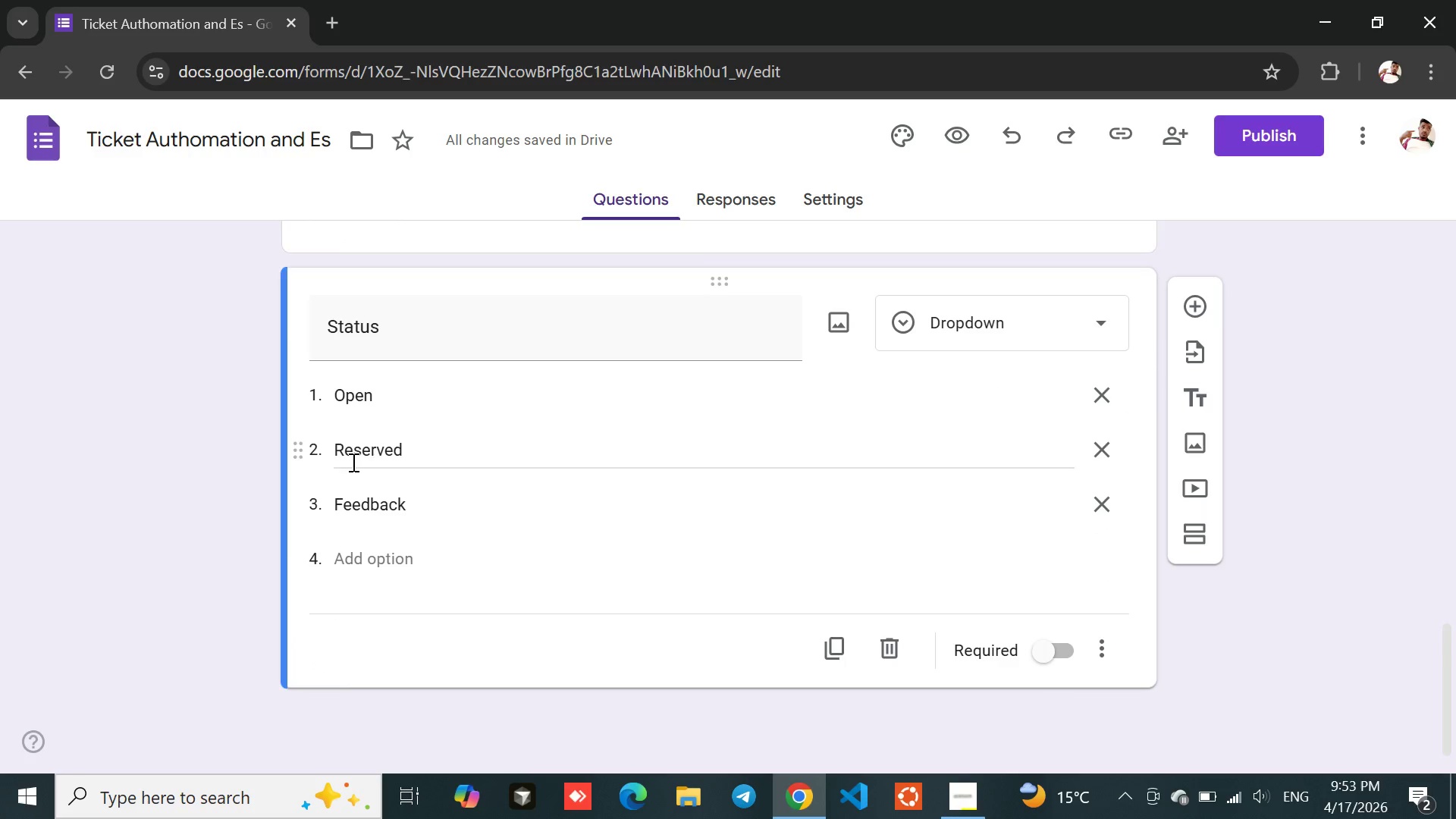 
left_click_drag(start_coordinate=[328, 664], to_coordinate=[391, 657])
 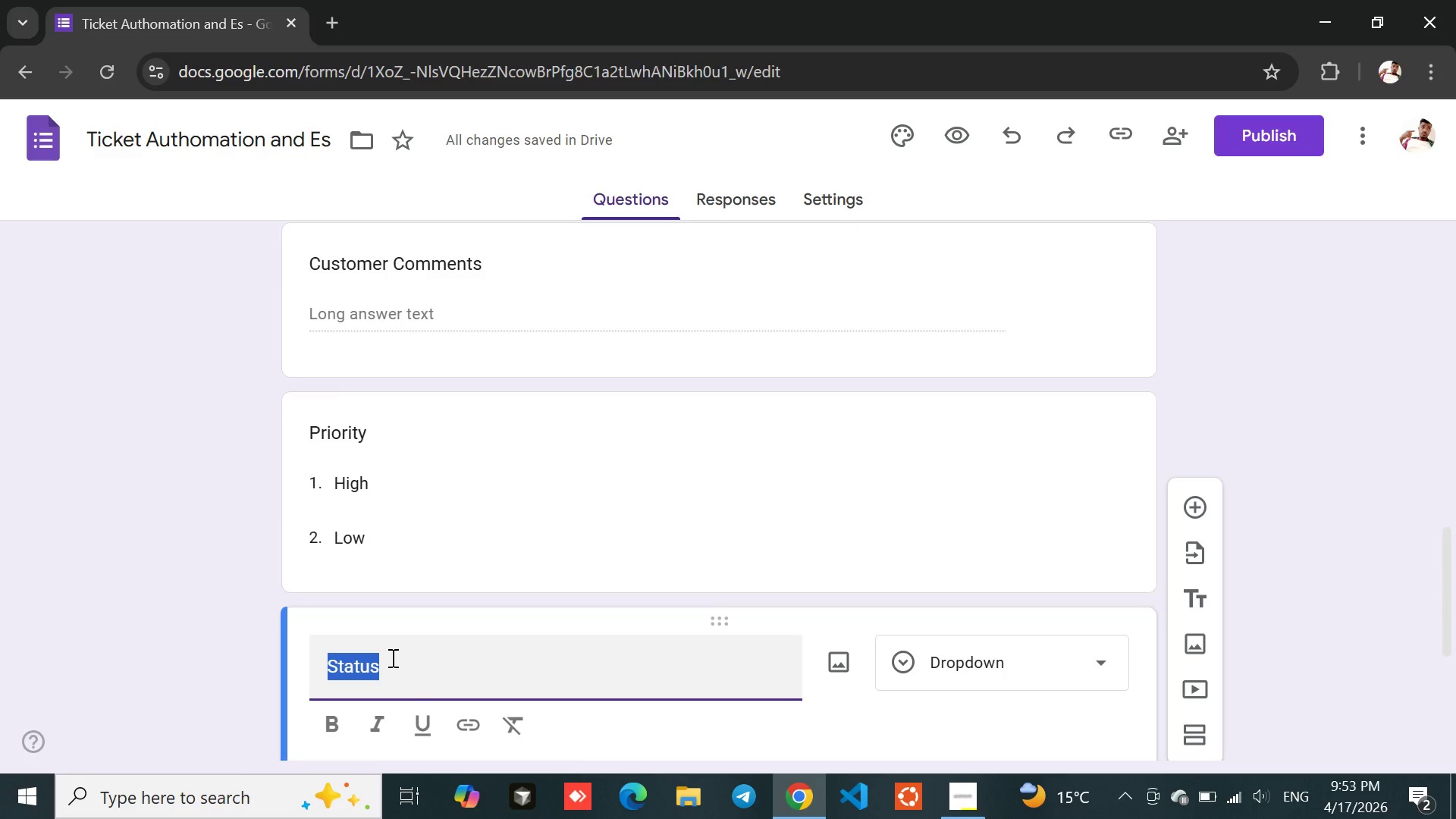 
left_click([391, 657])
 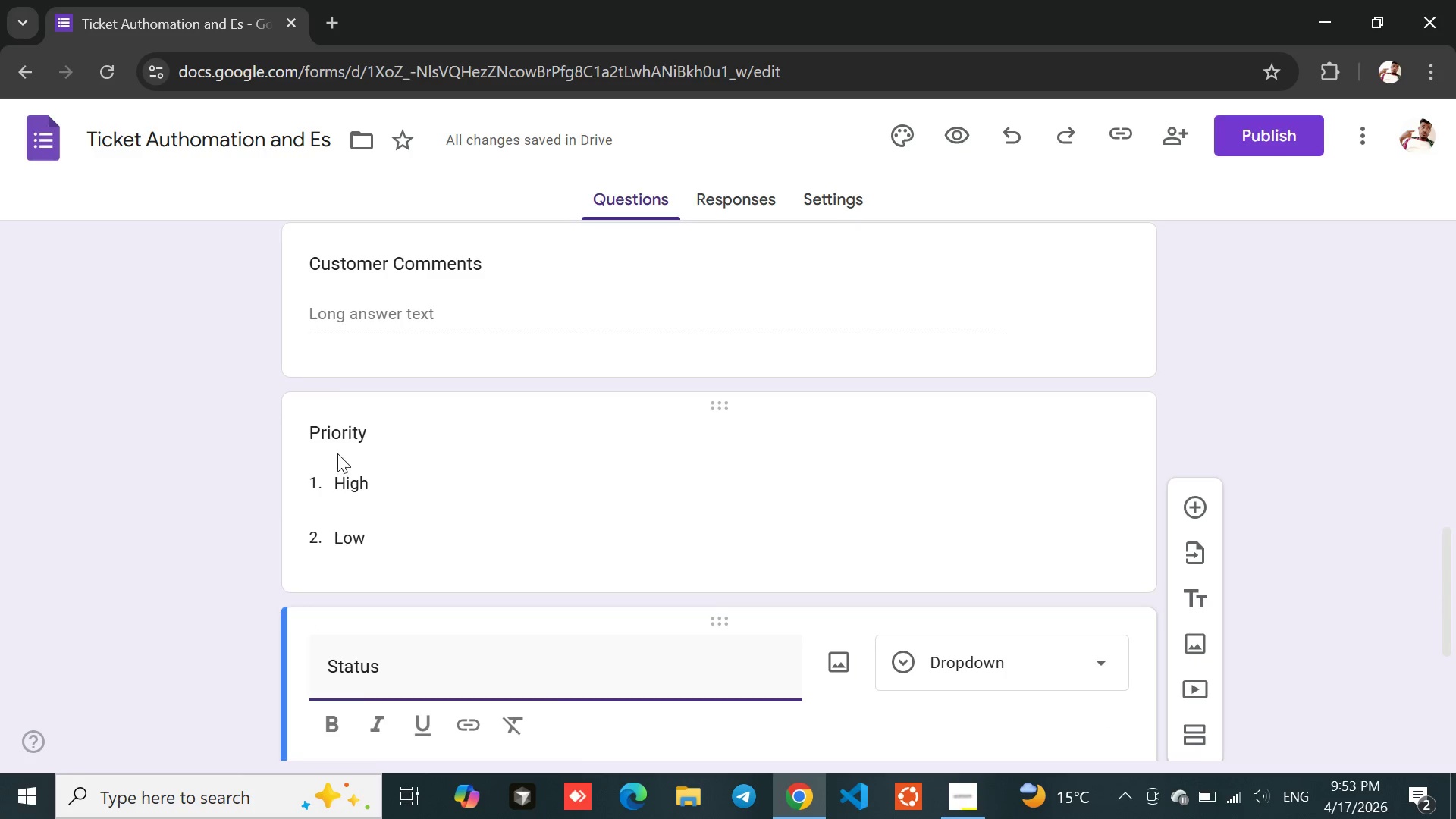 
left_click([337, 448])
 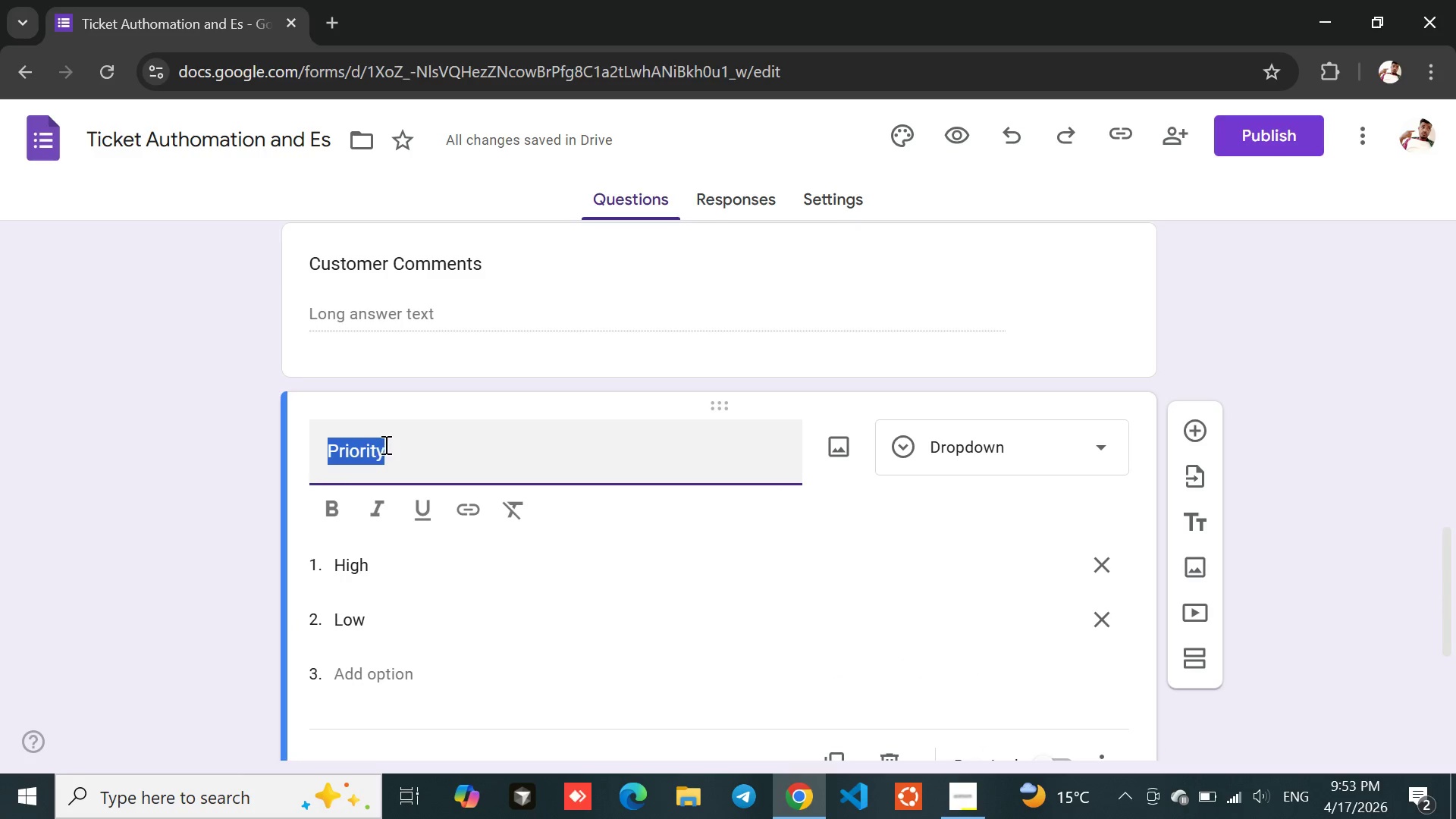 
left_click([401, 444])
 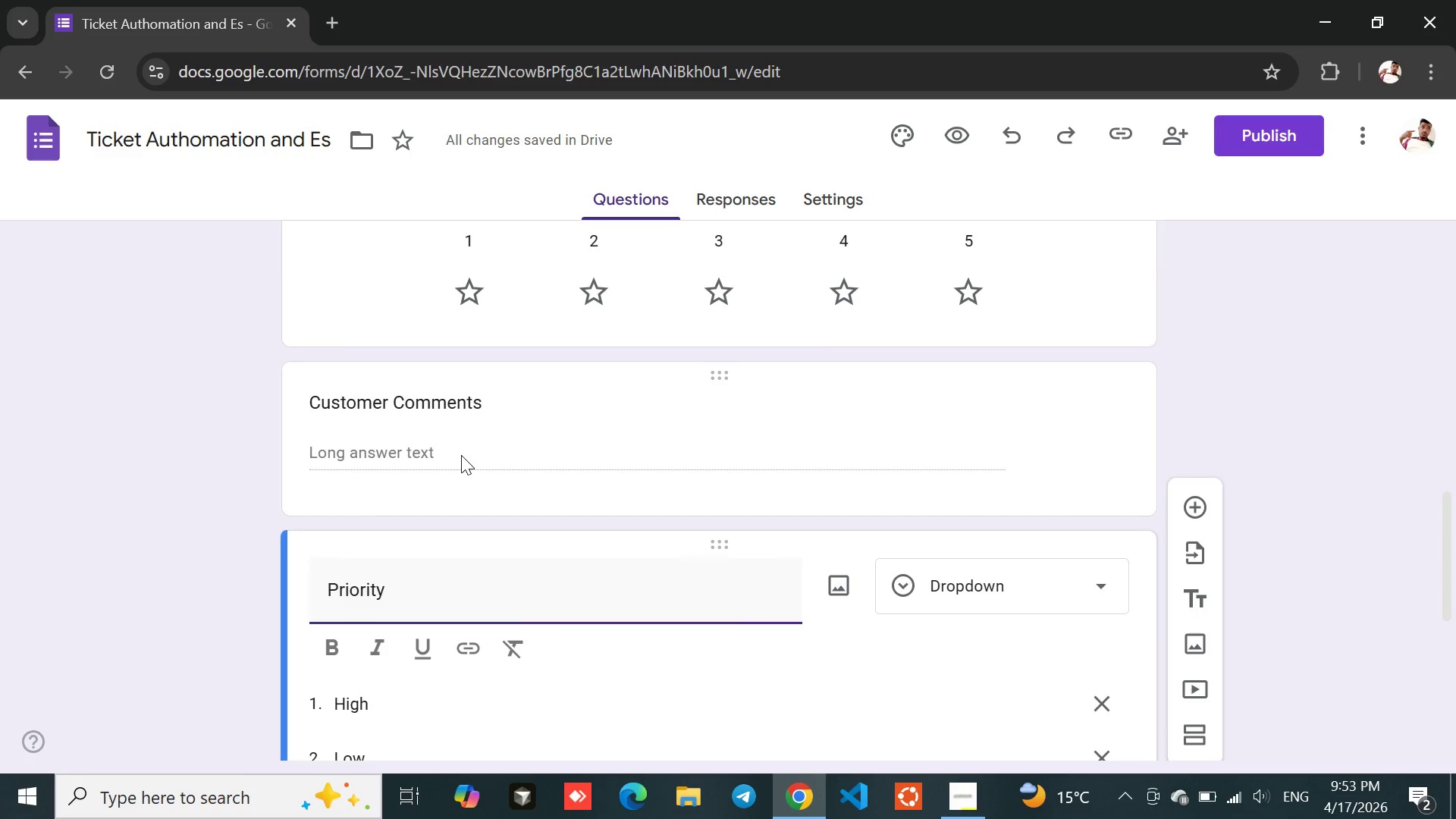 
mouse_move([570, 500])
 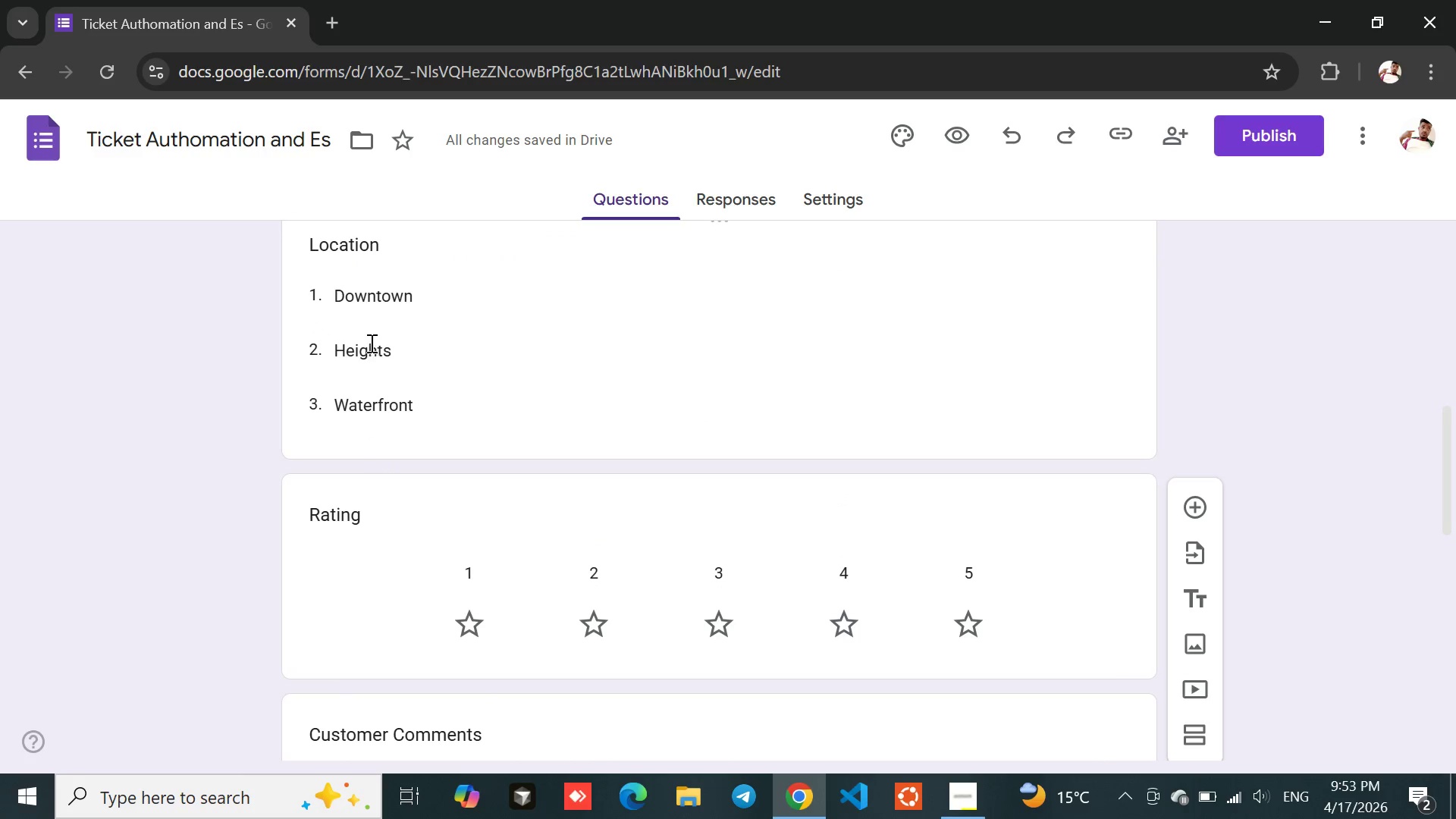 
wait(8.12)
 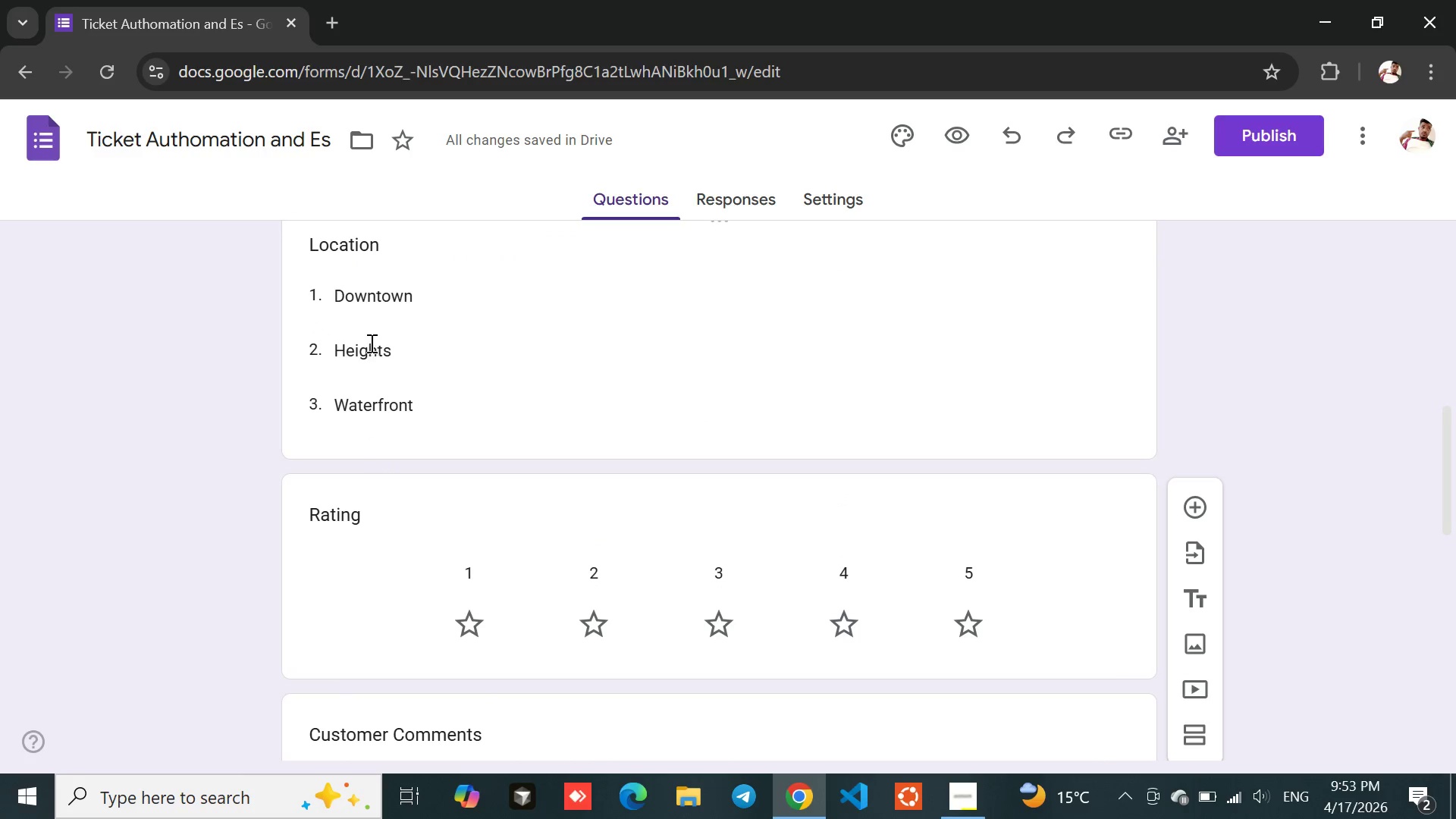 
left_click([749, 223])
 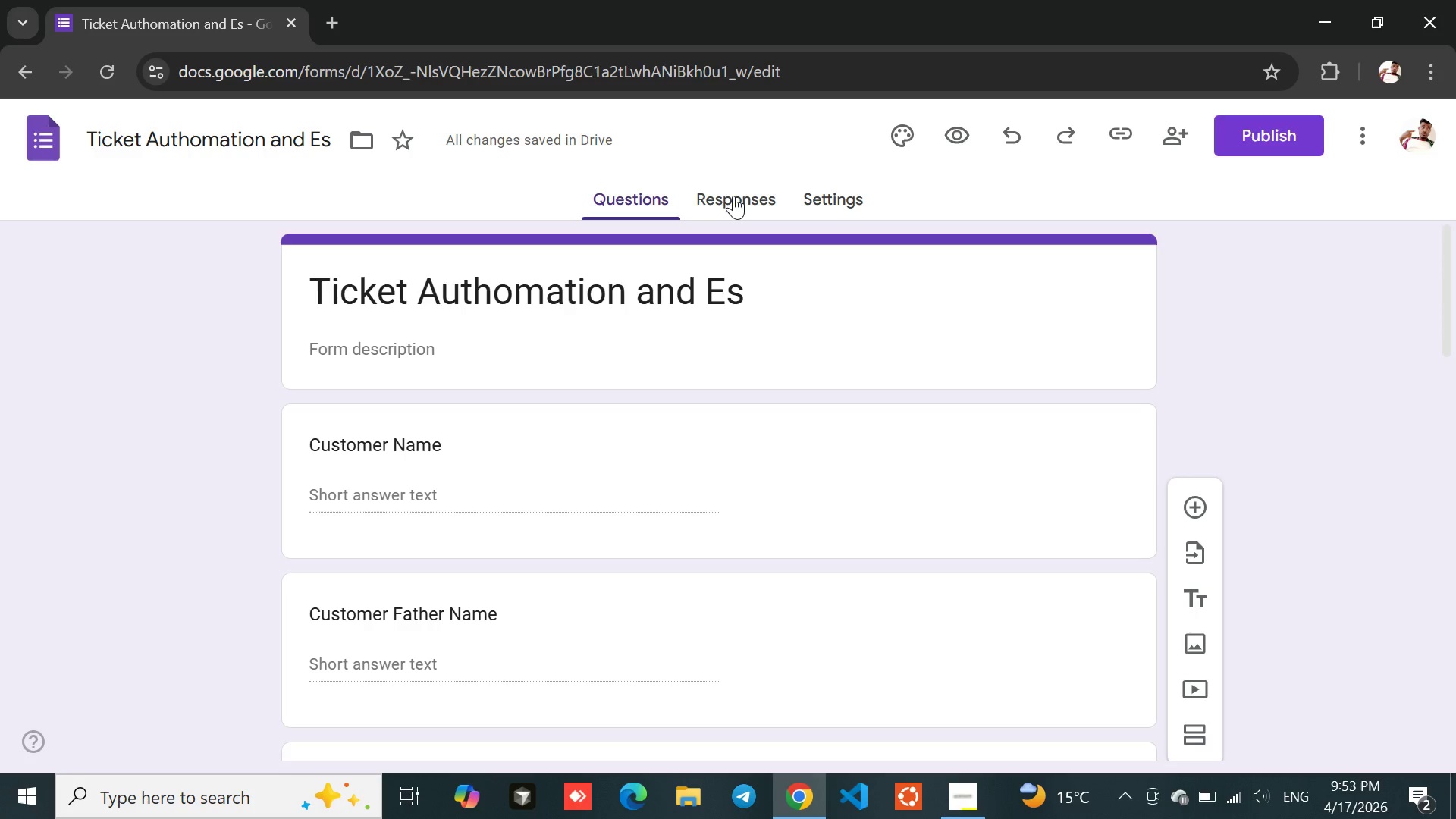 
left_click([731, 191])
 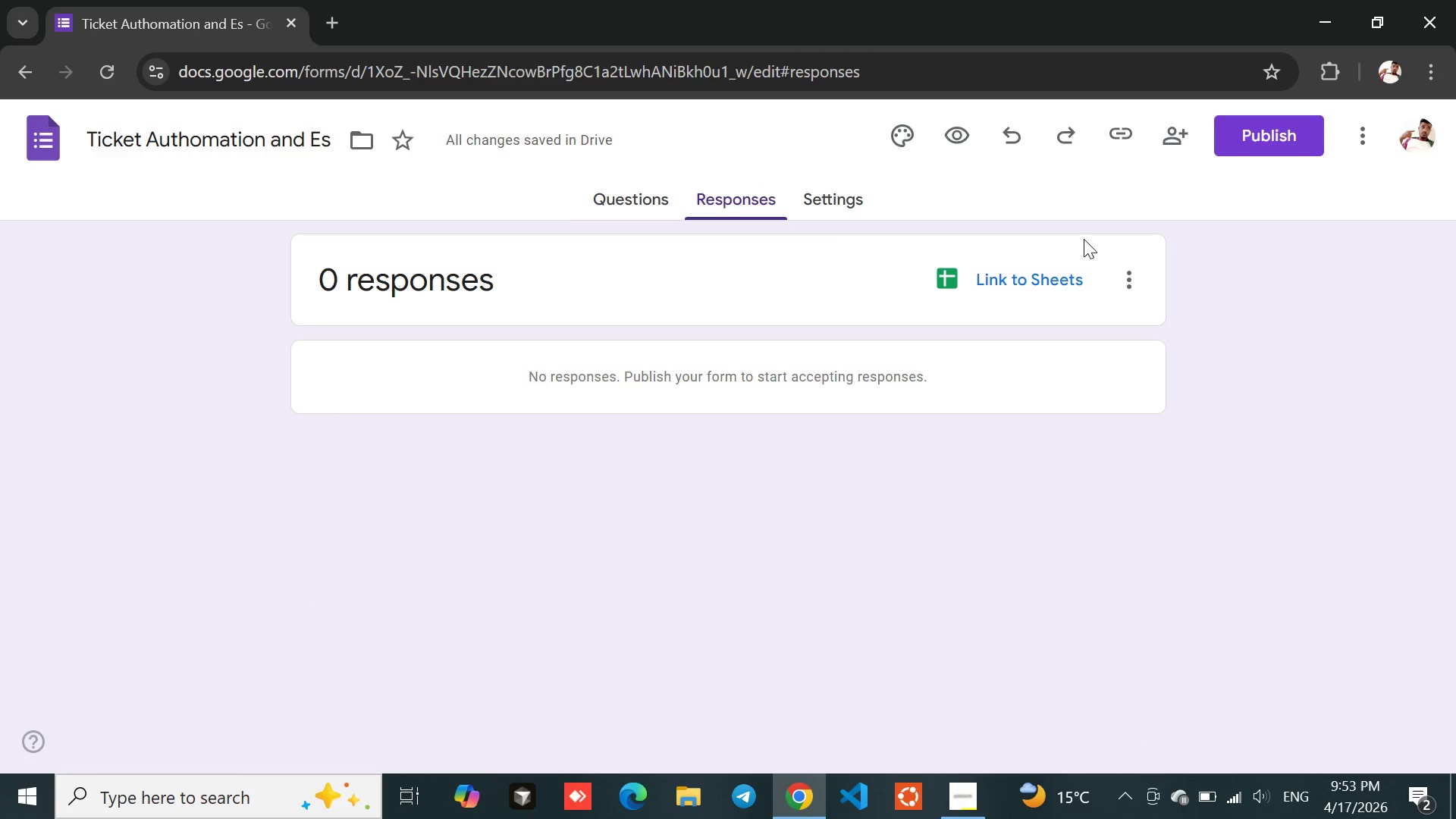 
left_click([1040, 275])
 